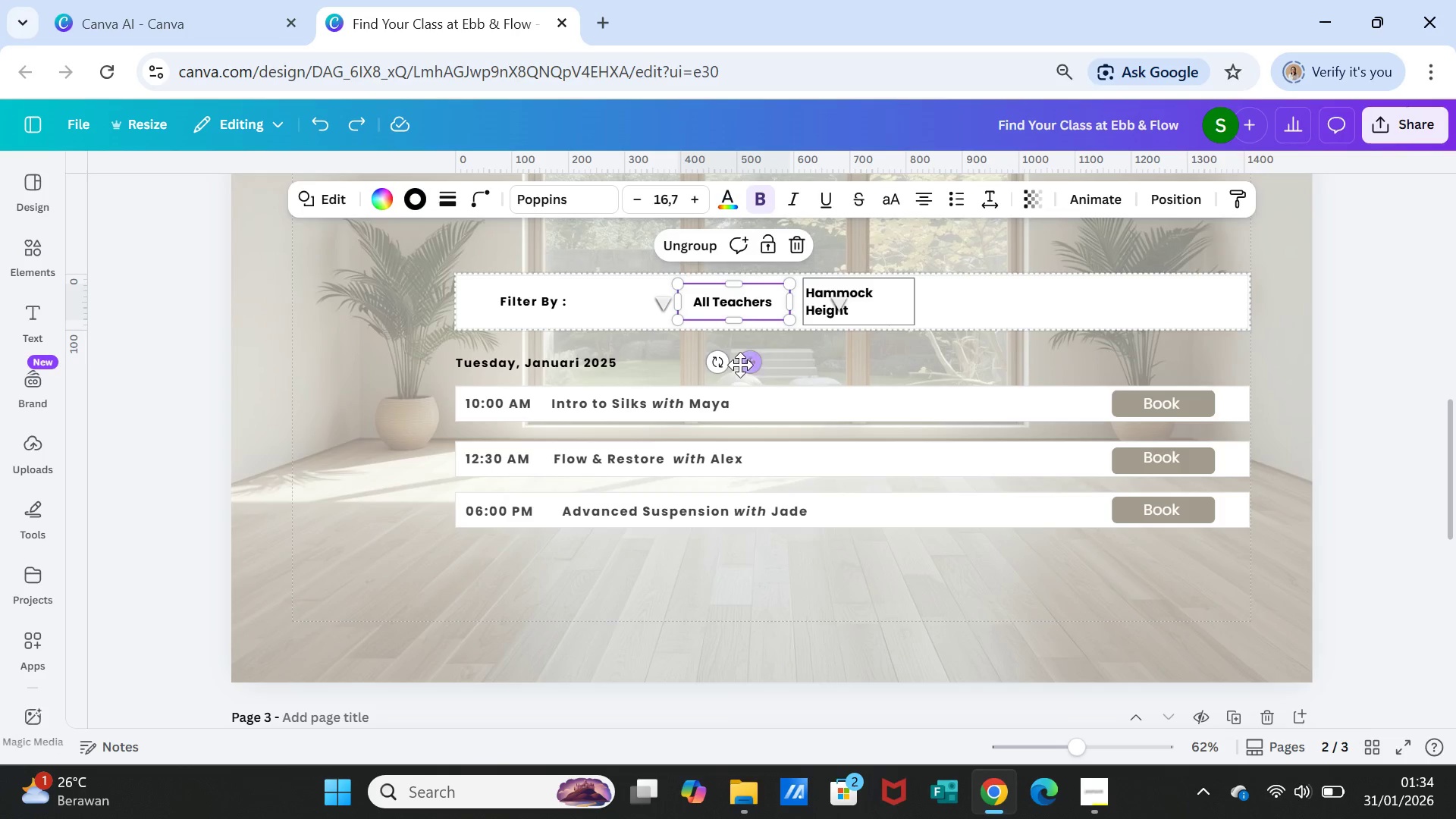 
left_click_drag(start_coordinate=[740, 365], to_coordinate=[667, 364])
 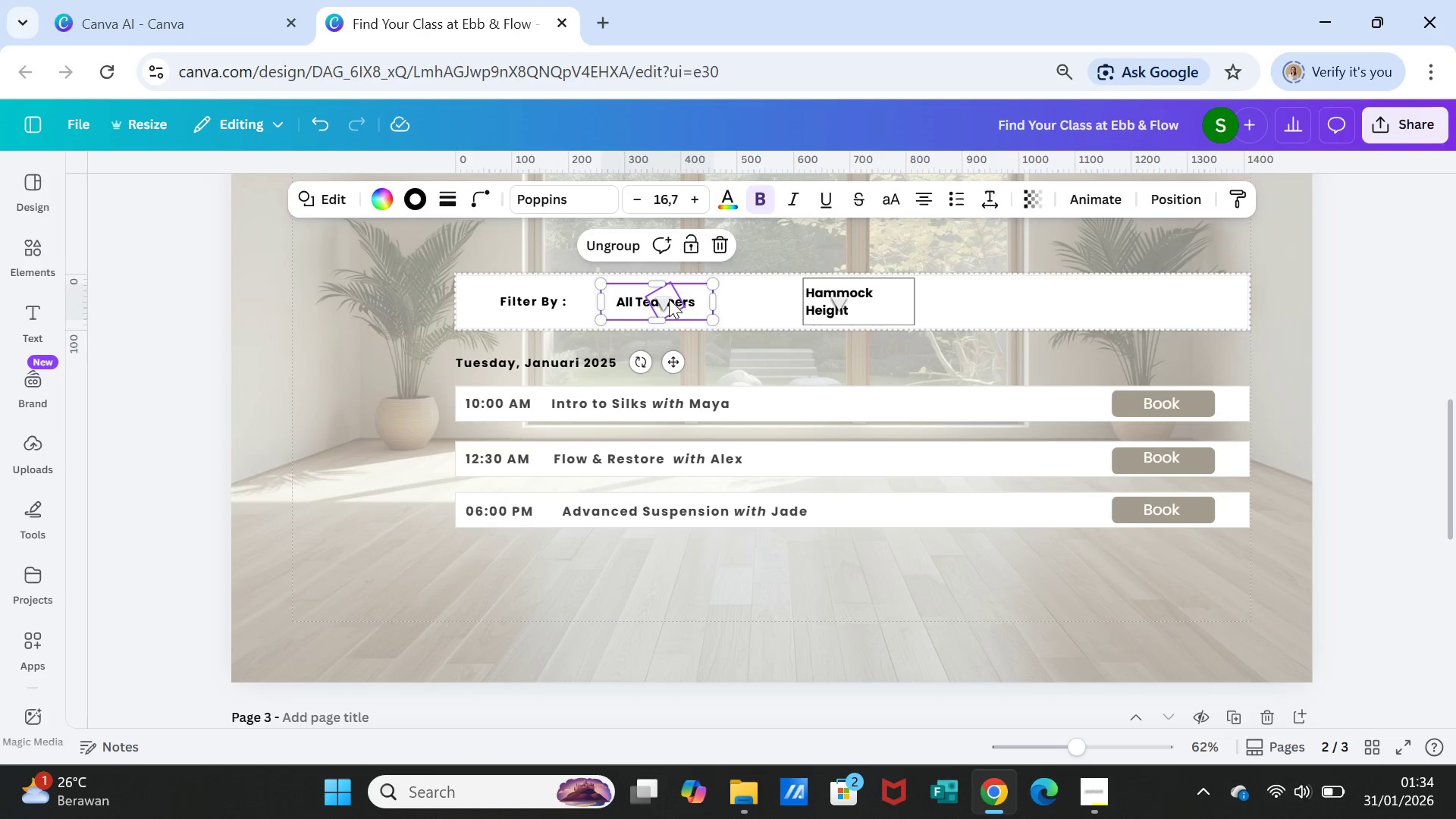 
left_click([669, 299])
 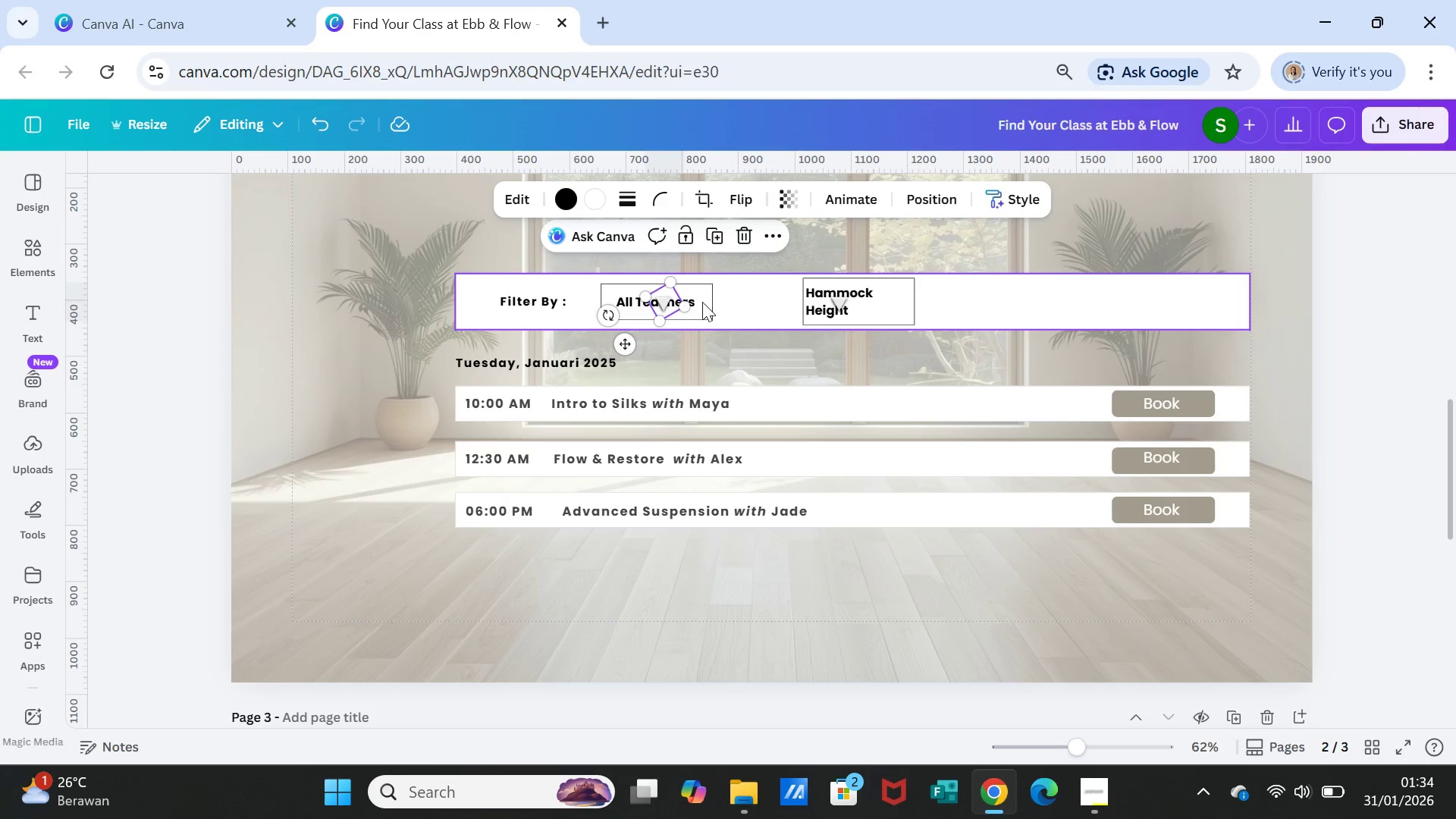 
left_click([701, 302])
 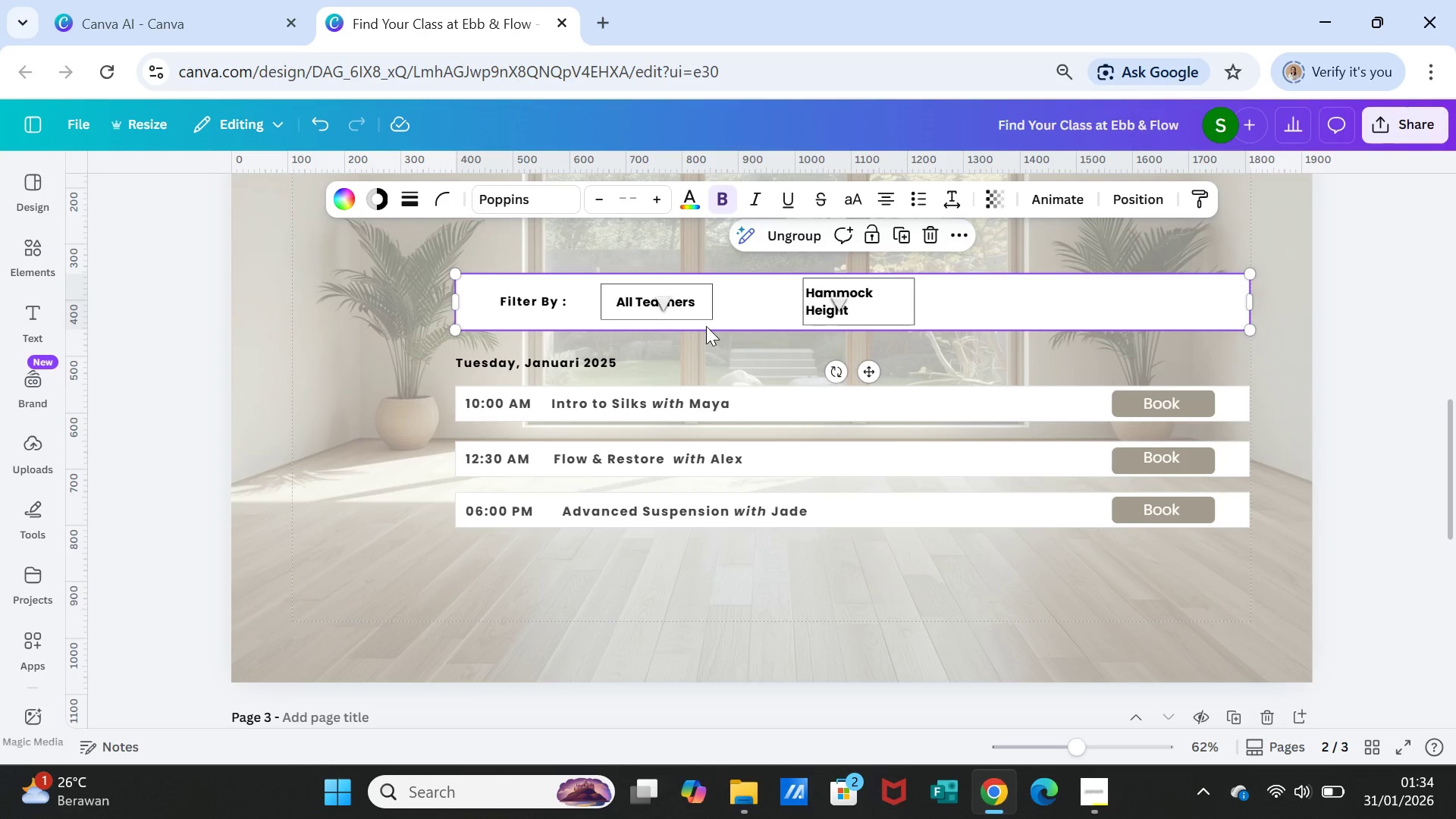 
left_click([767, 424])
 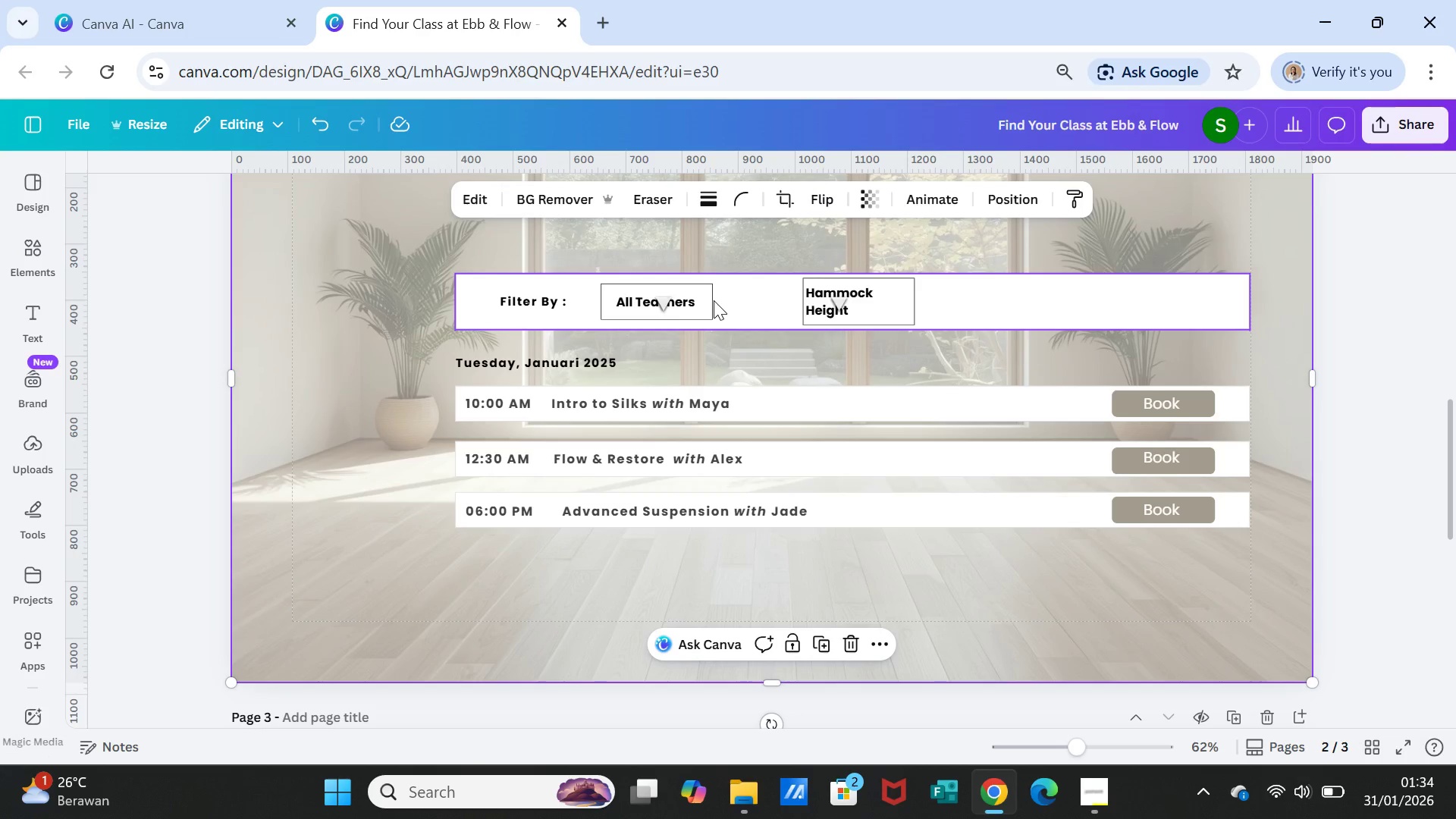 
left_click([714, 300])
 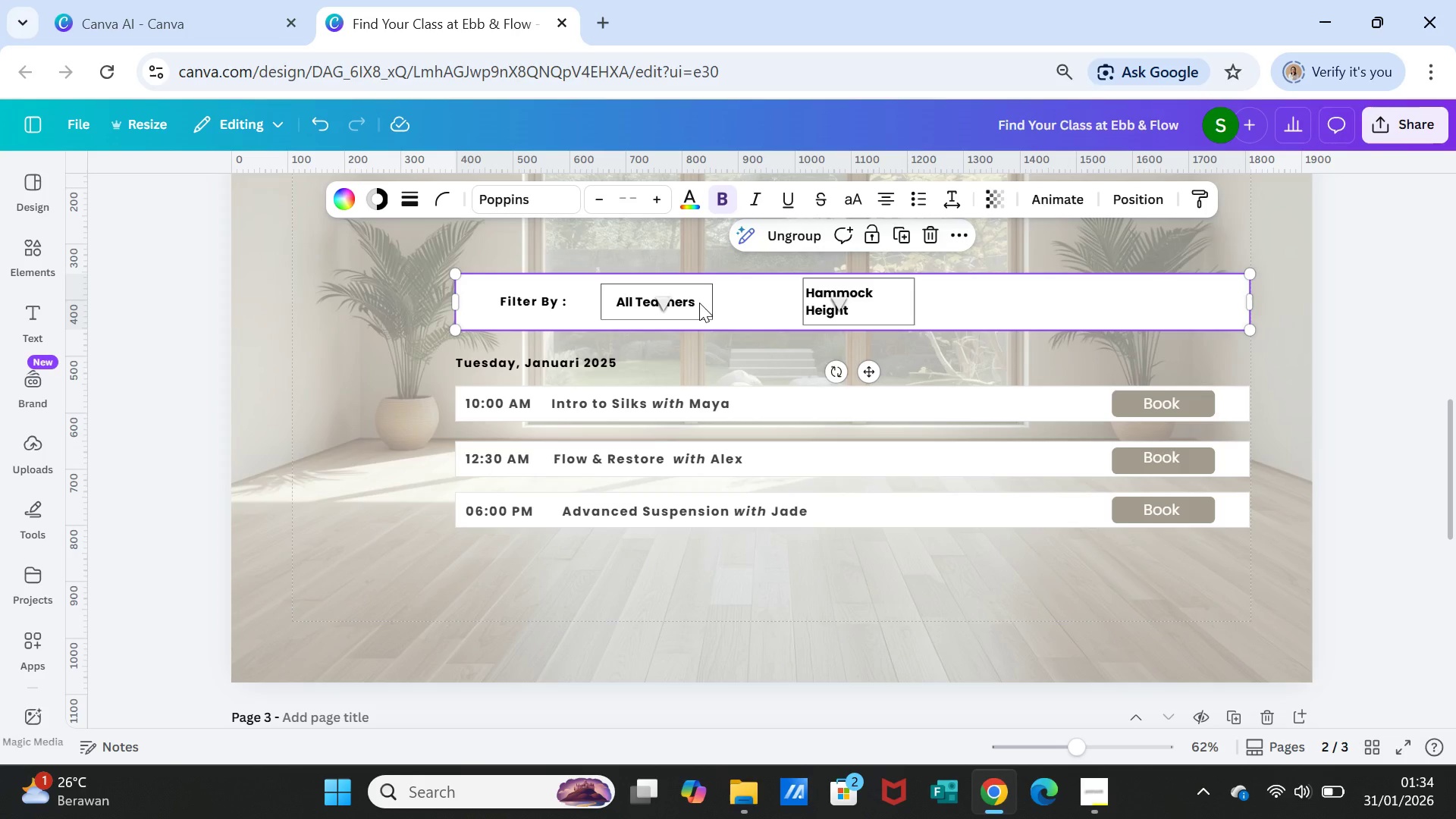 
left_click([699, 303])
 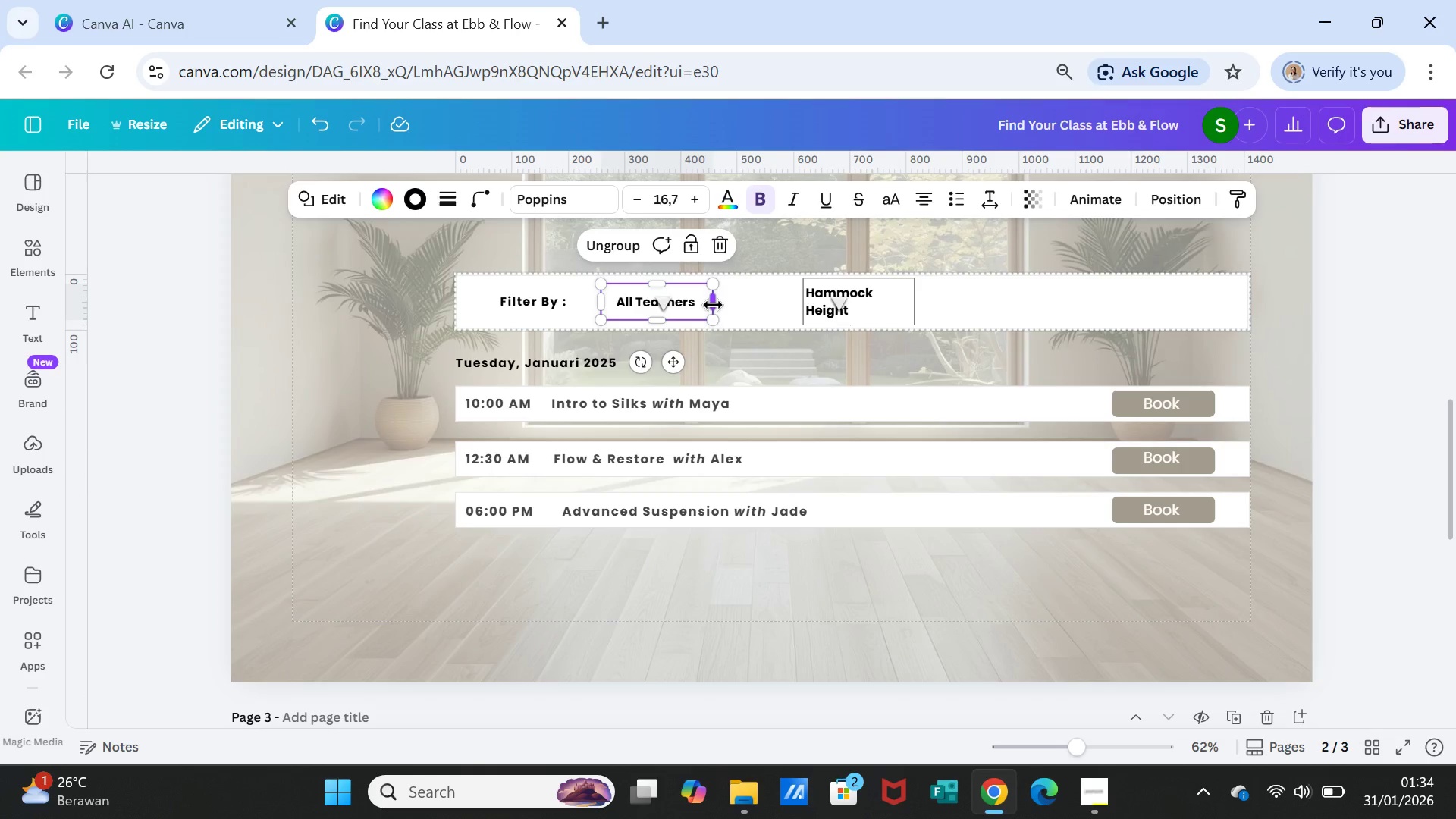 
left_click_drag(start_coordinate=[713, 305], to_coordinate=[723, 304])
 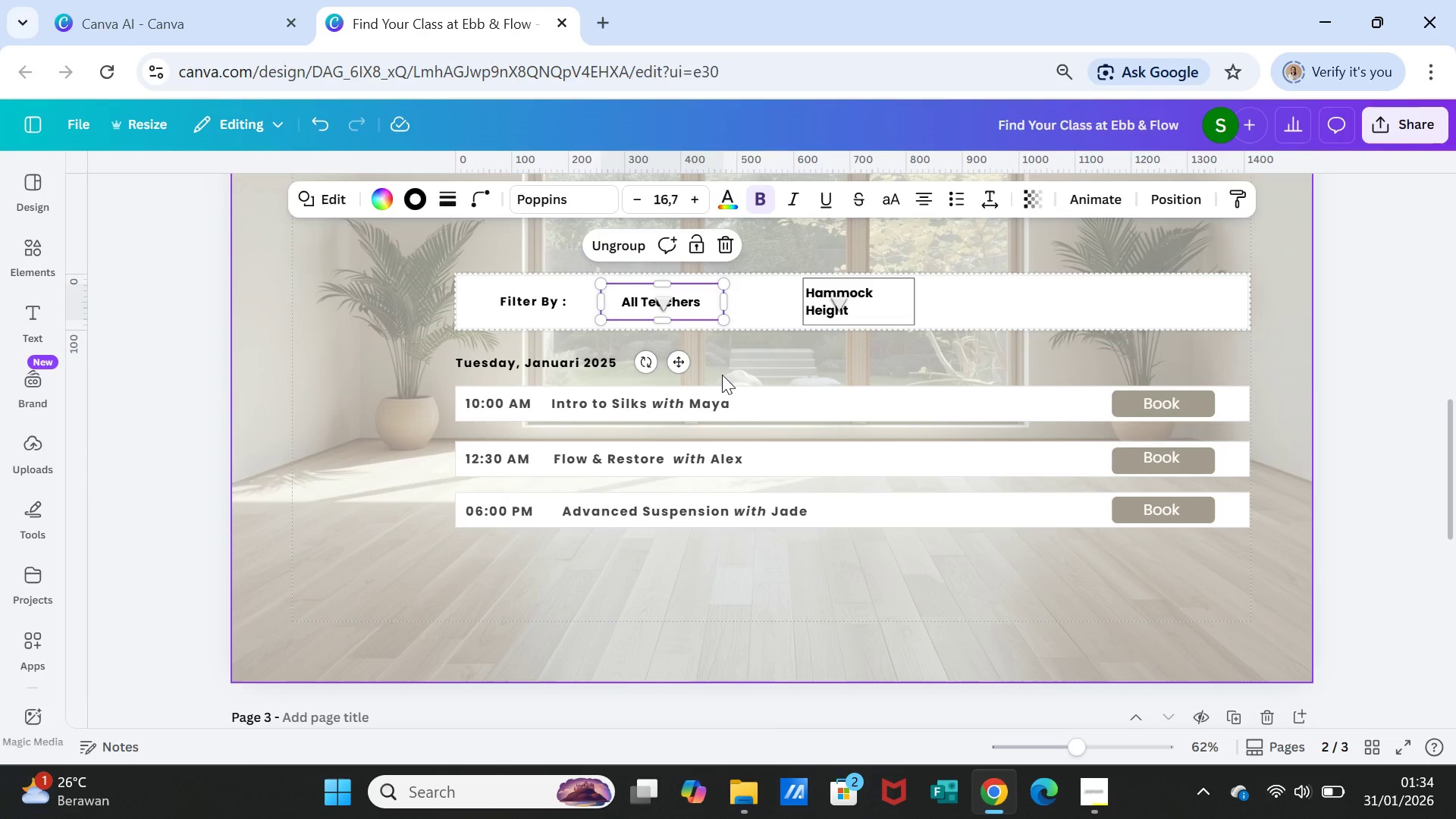 
left_click([722, 375])
 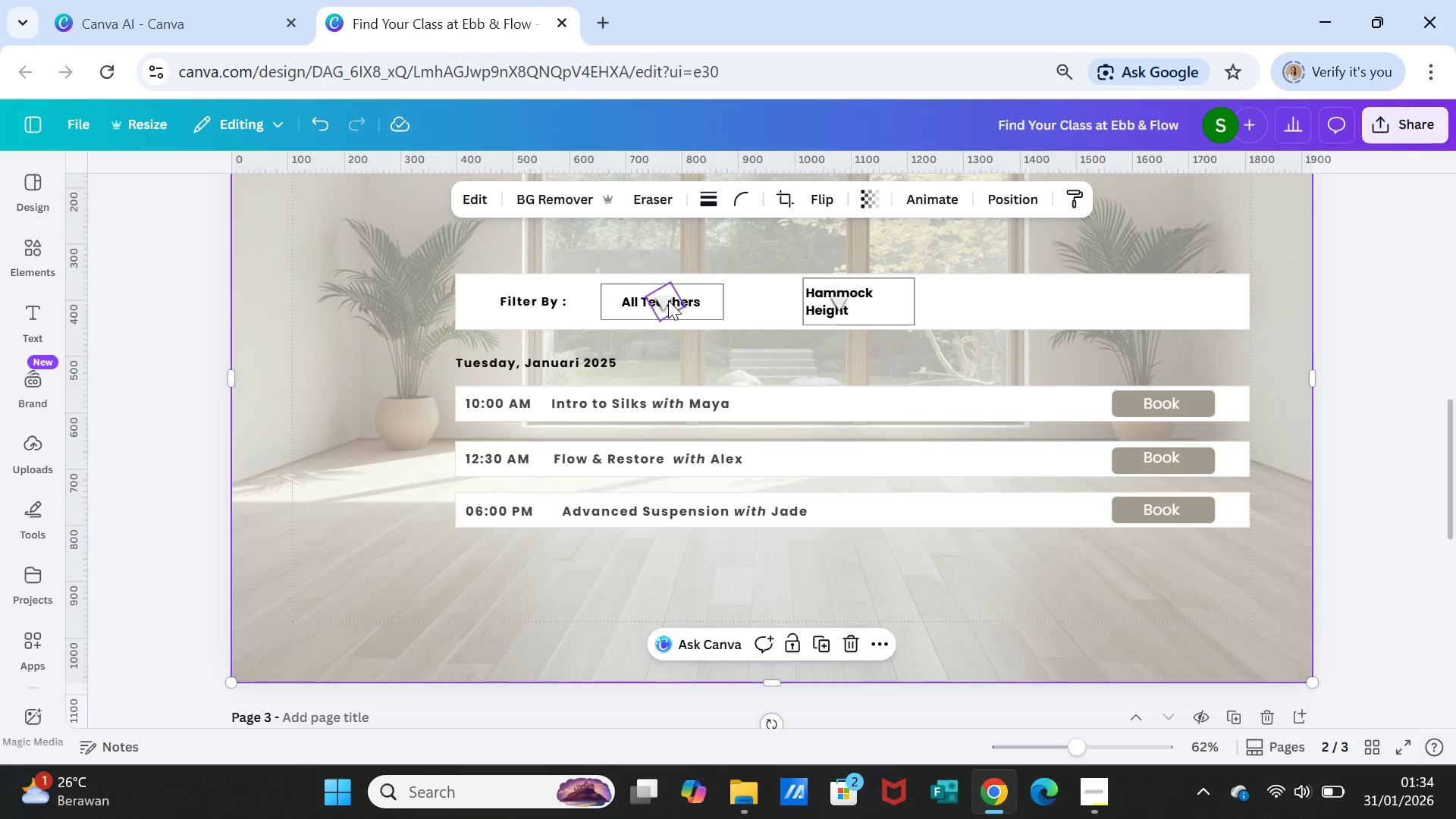 
left_click_drag(start_coordinate=[668, 300], to_coordinate=[705, 305])
 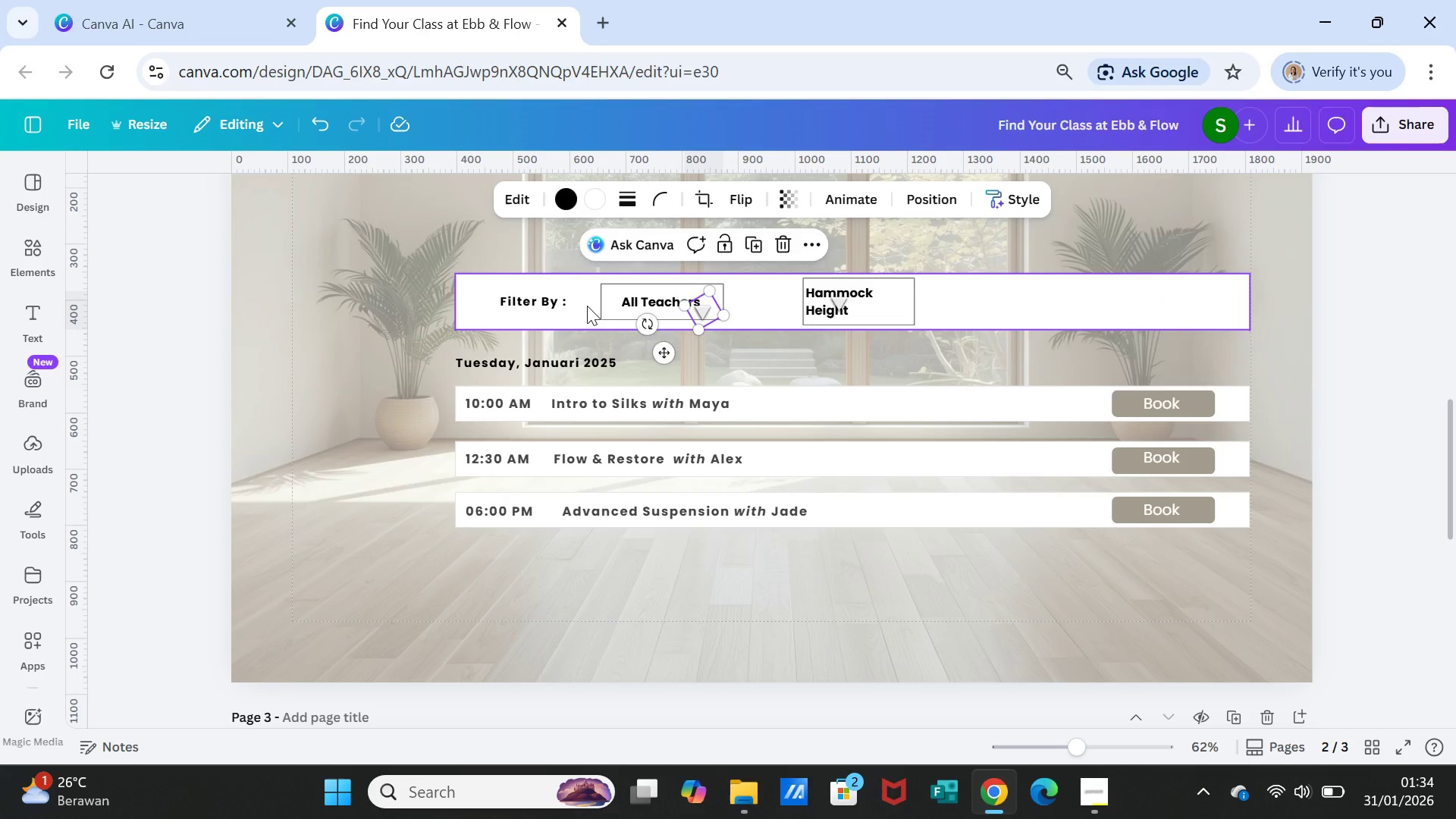 
left_click([587, 306])
 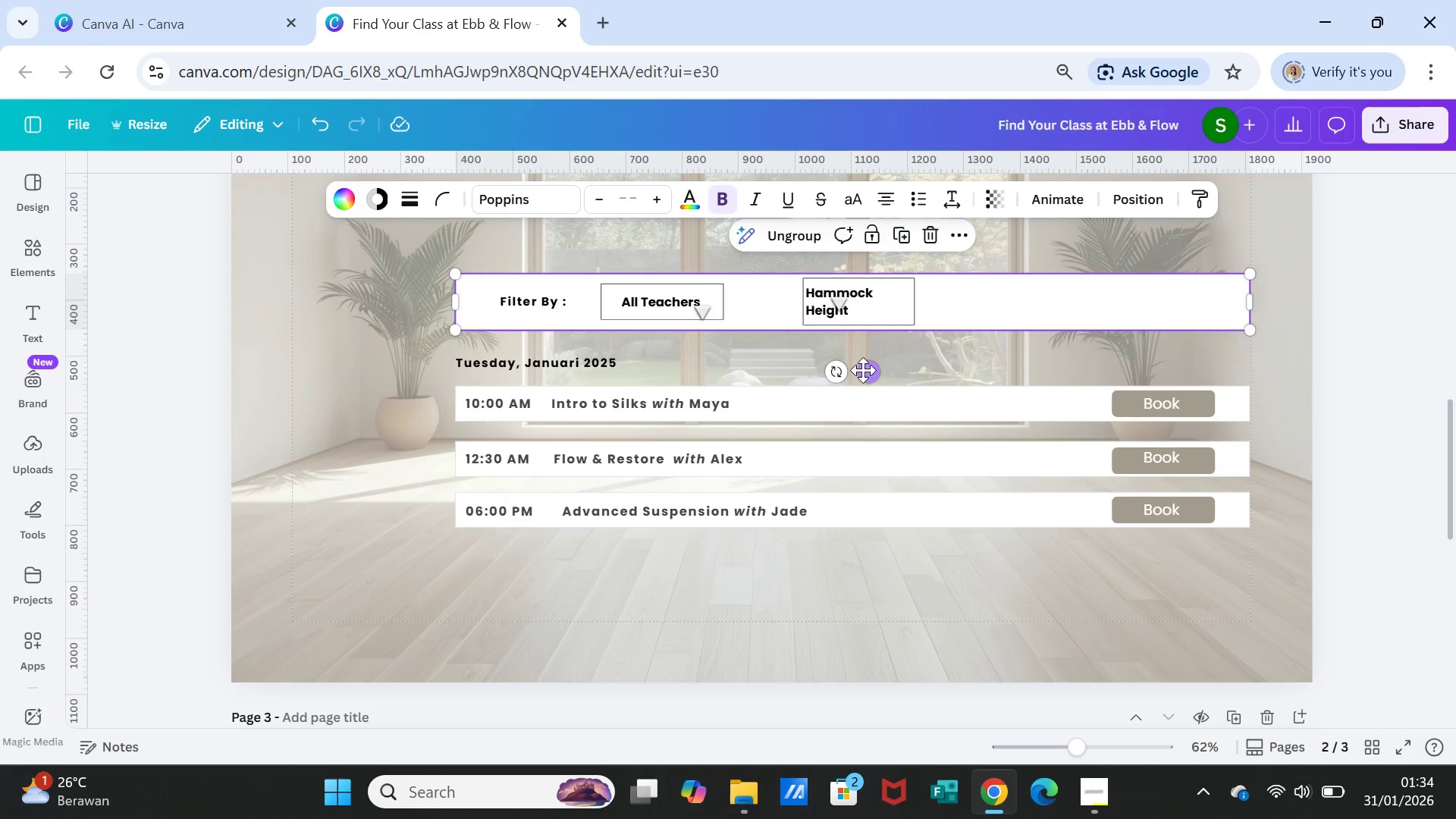 
left_click_drag(start_coordinate=[868, 362], to_coordinate=[865, 356])
 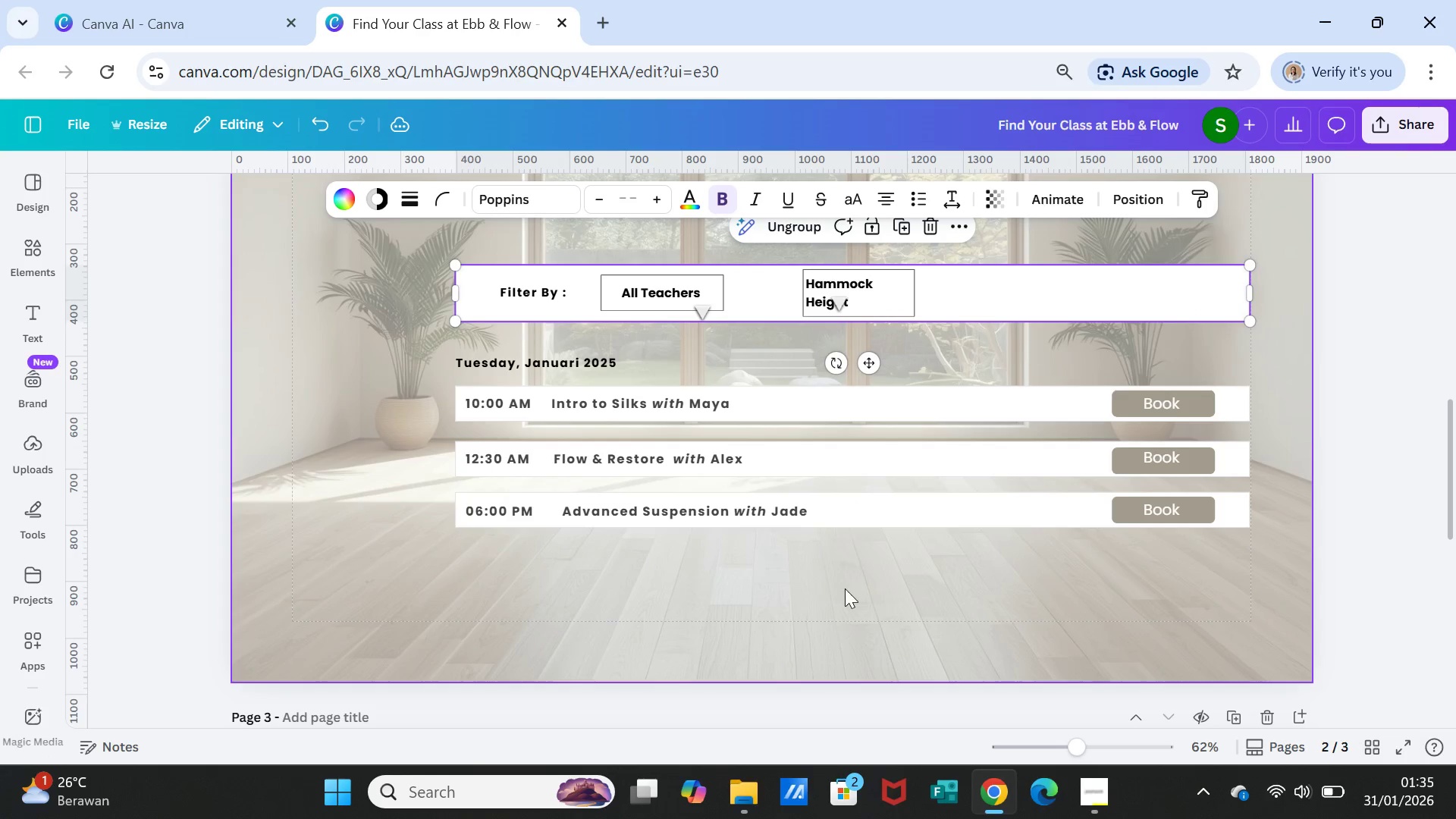 
left_click([846, 591])
 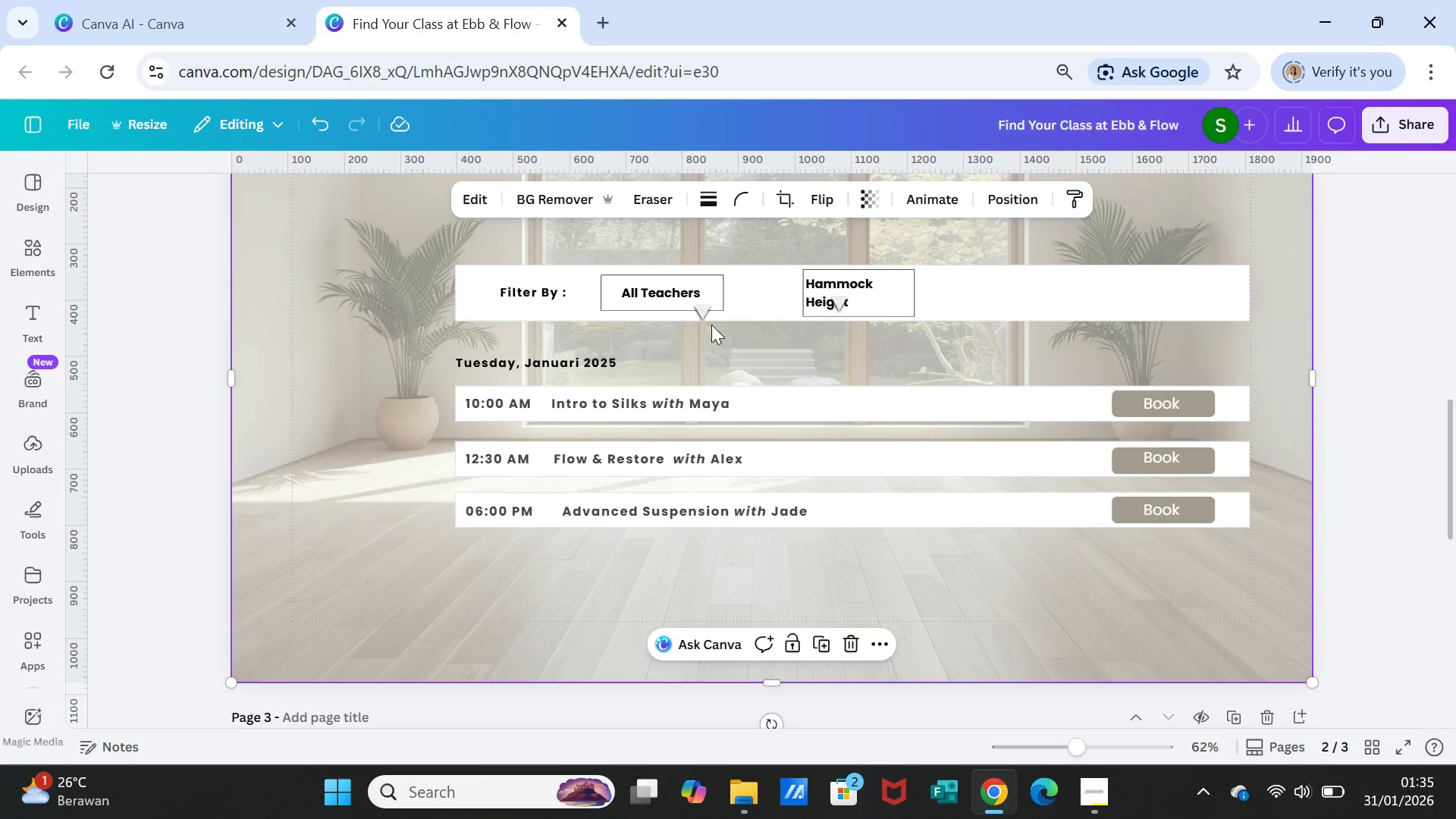 
left_click([703, 314])
 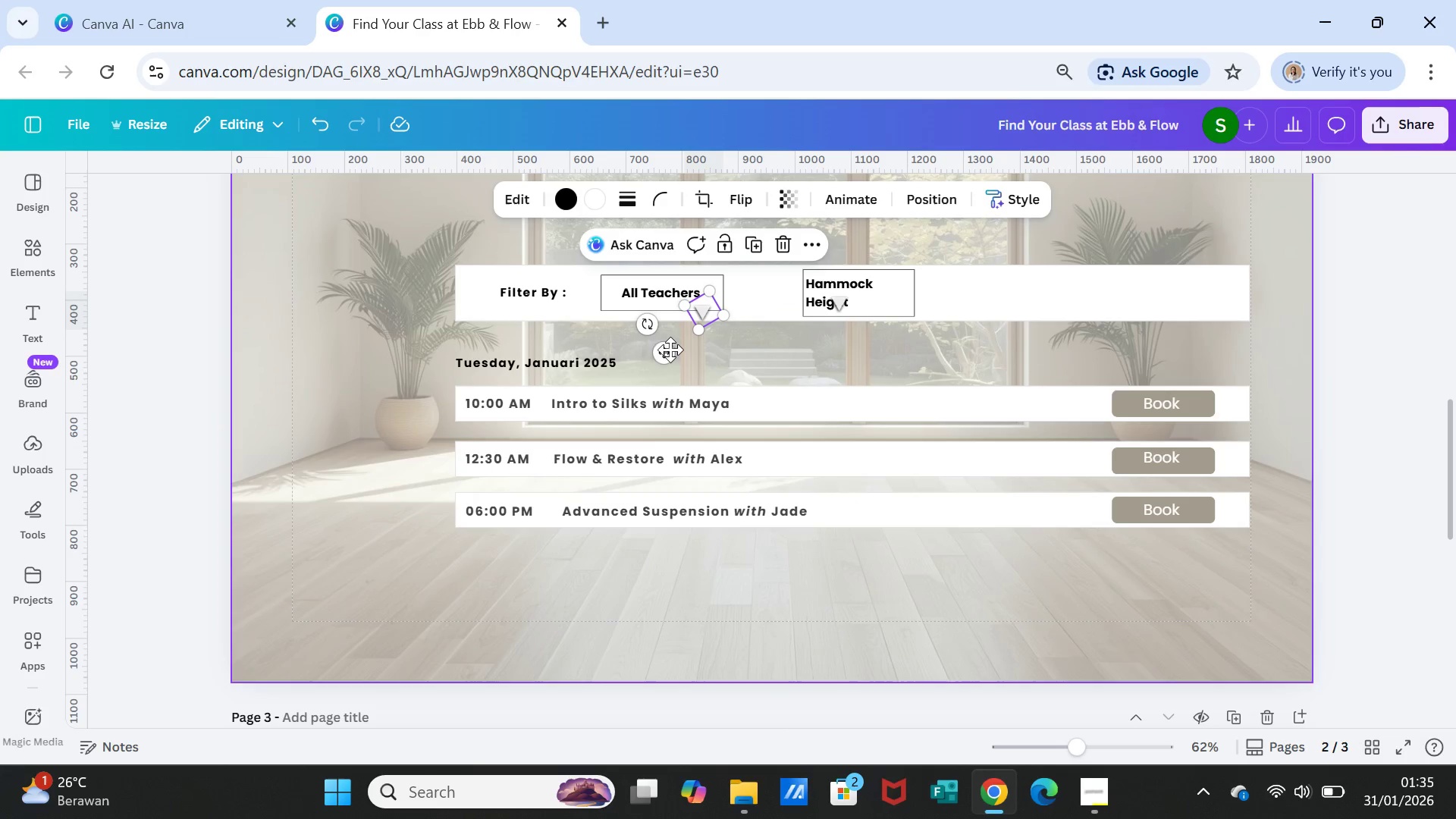 
left_click_drag(start_coordinate=[668, 350], to_coordinate=[678, 337])
 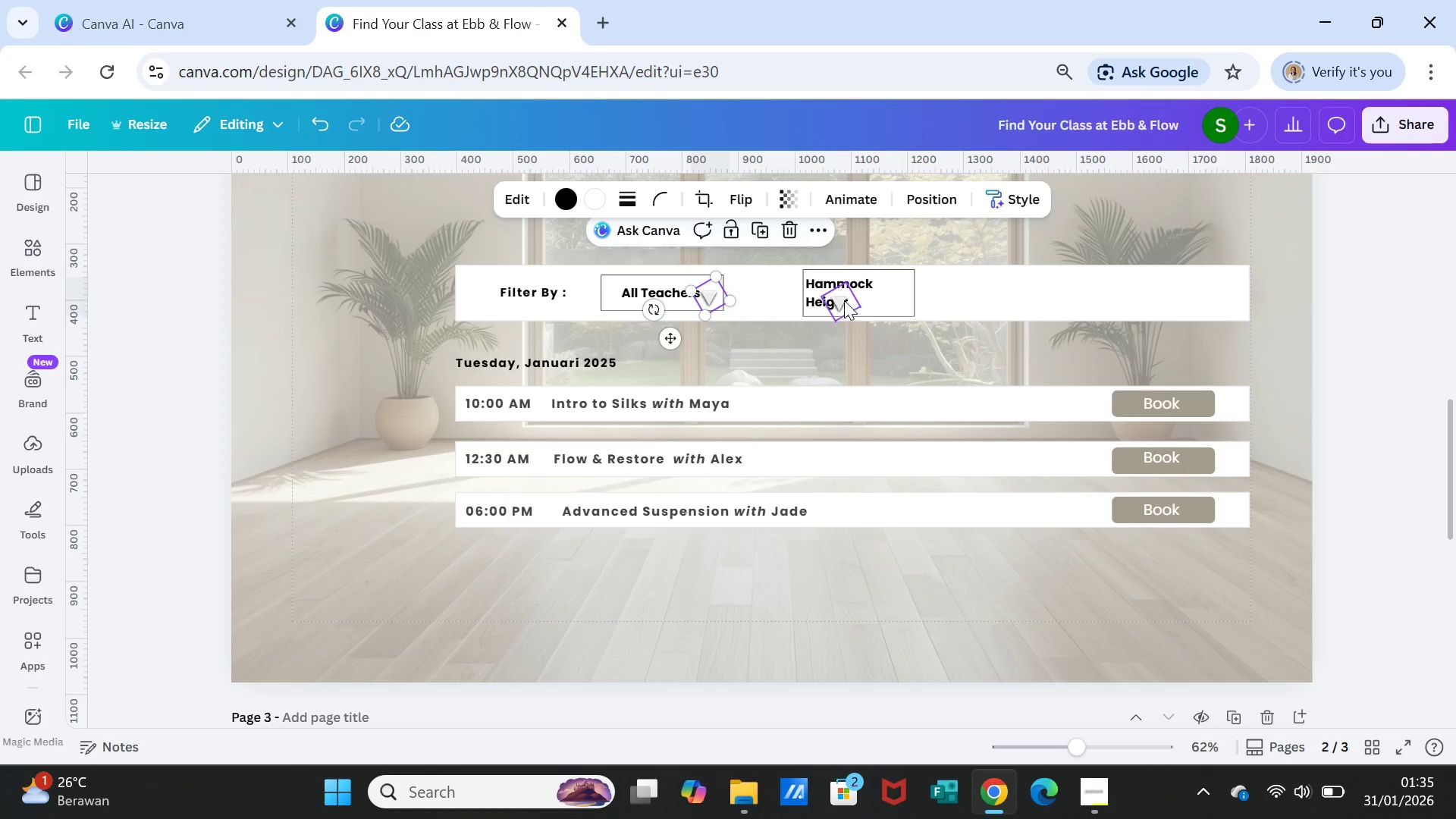 
left_click([844, 300])
 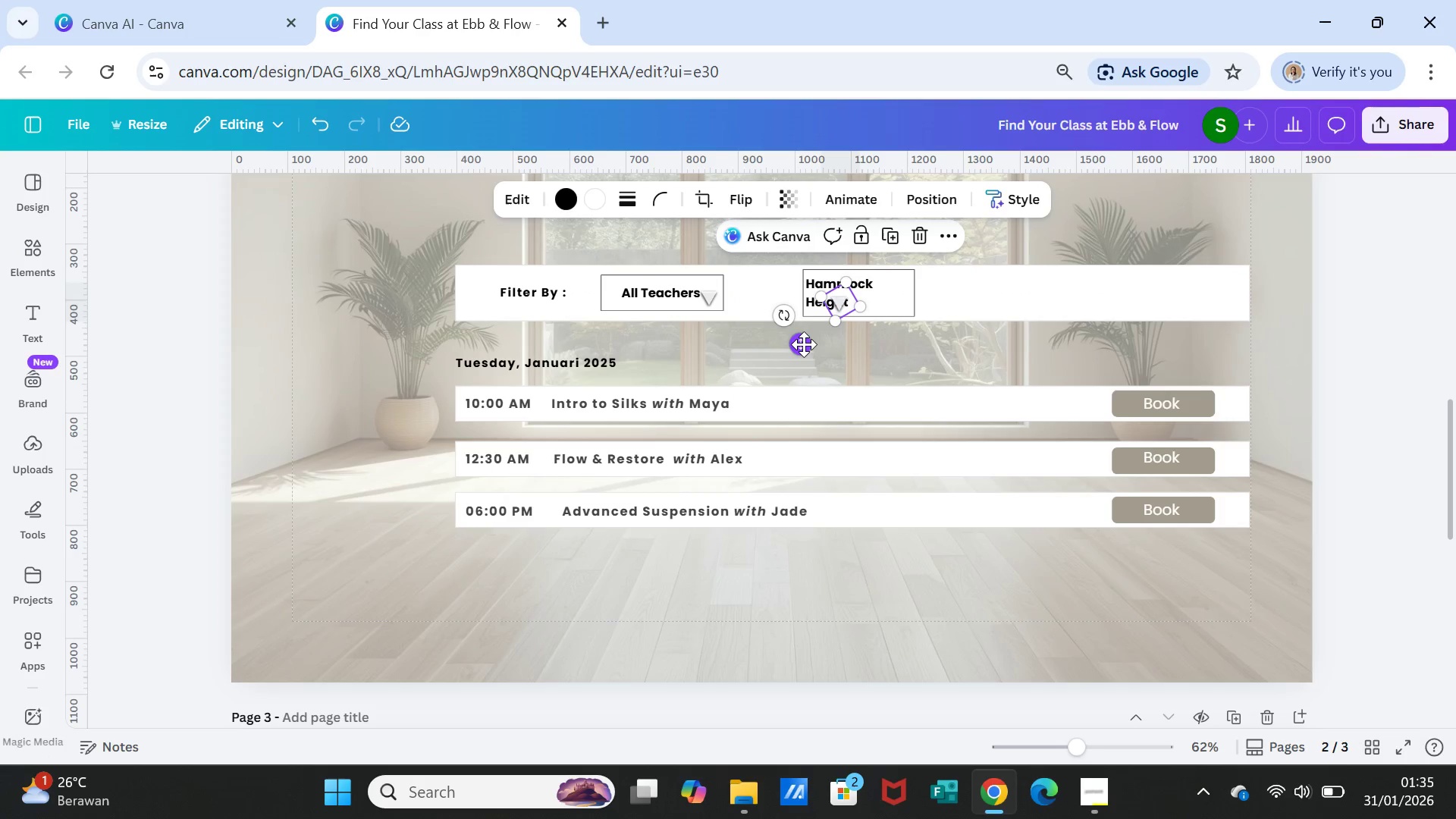 
left_click_drag(start_coordinate=[804, 344], to_coordinate=[934, 331])
 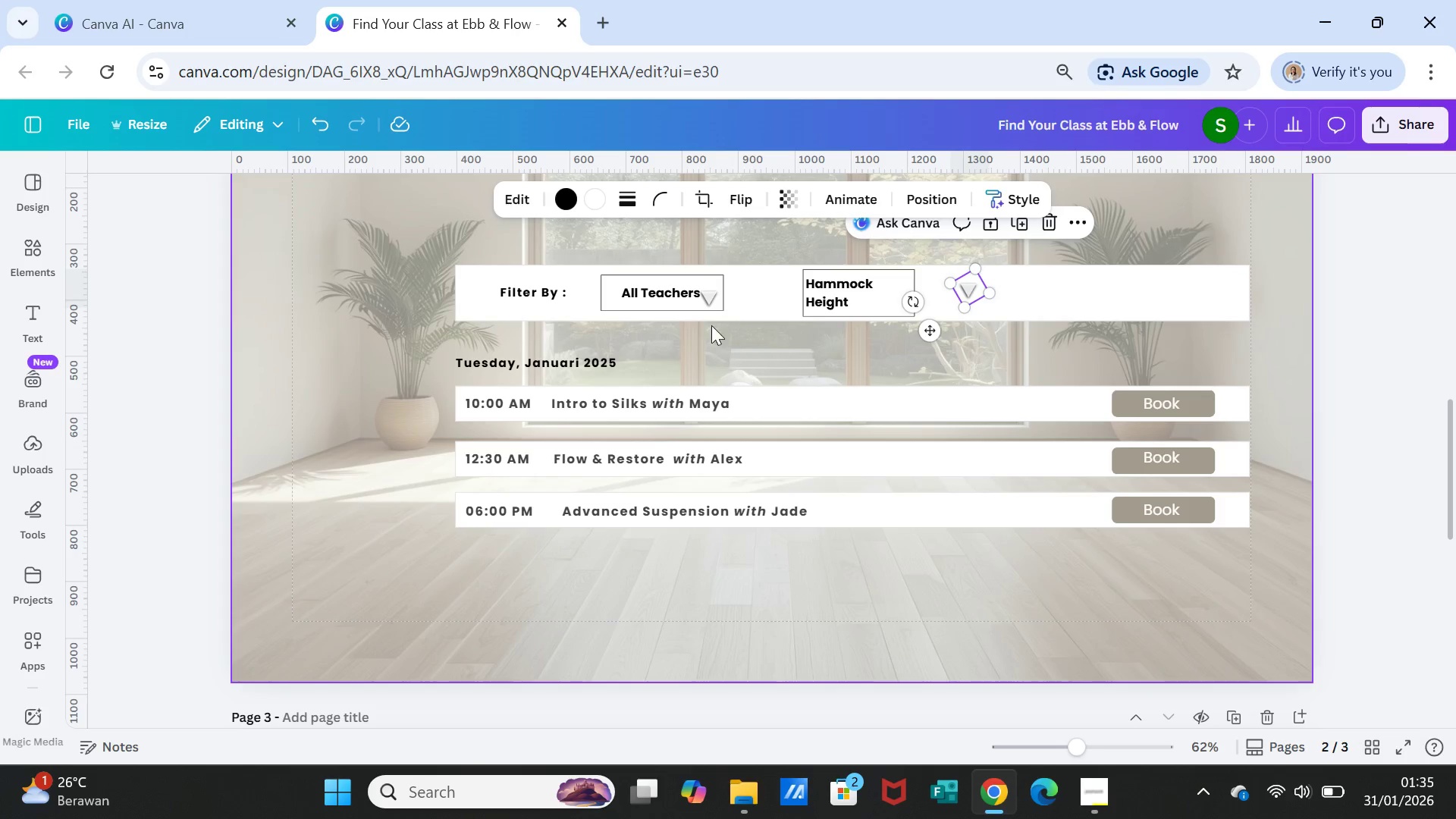 
left_click([708, 306])
 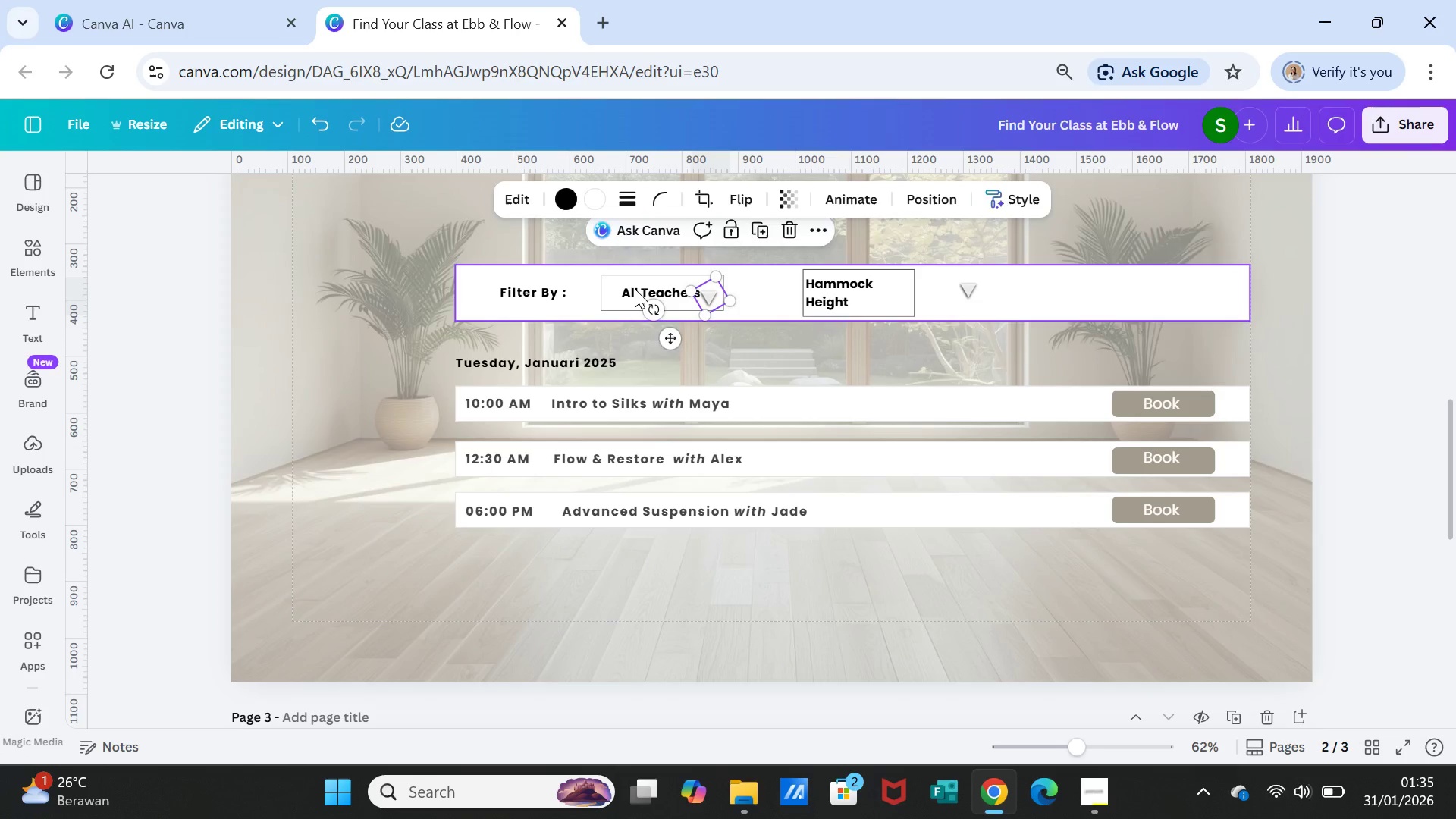 
left_click([635, 289])
 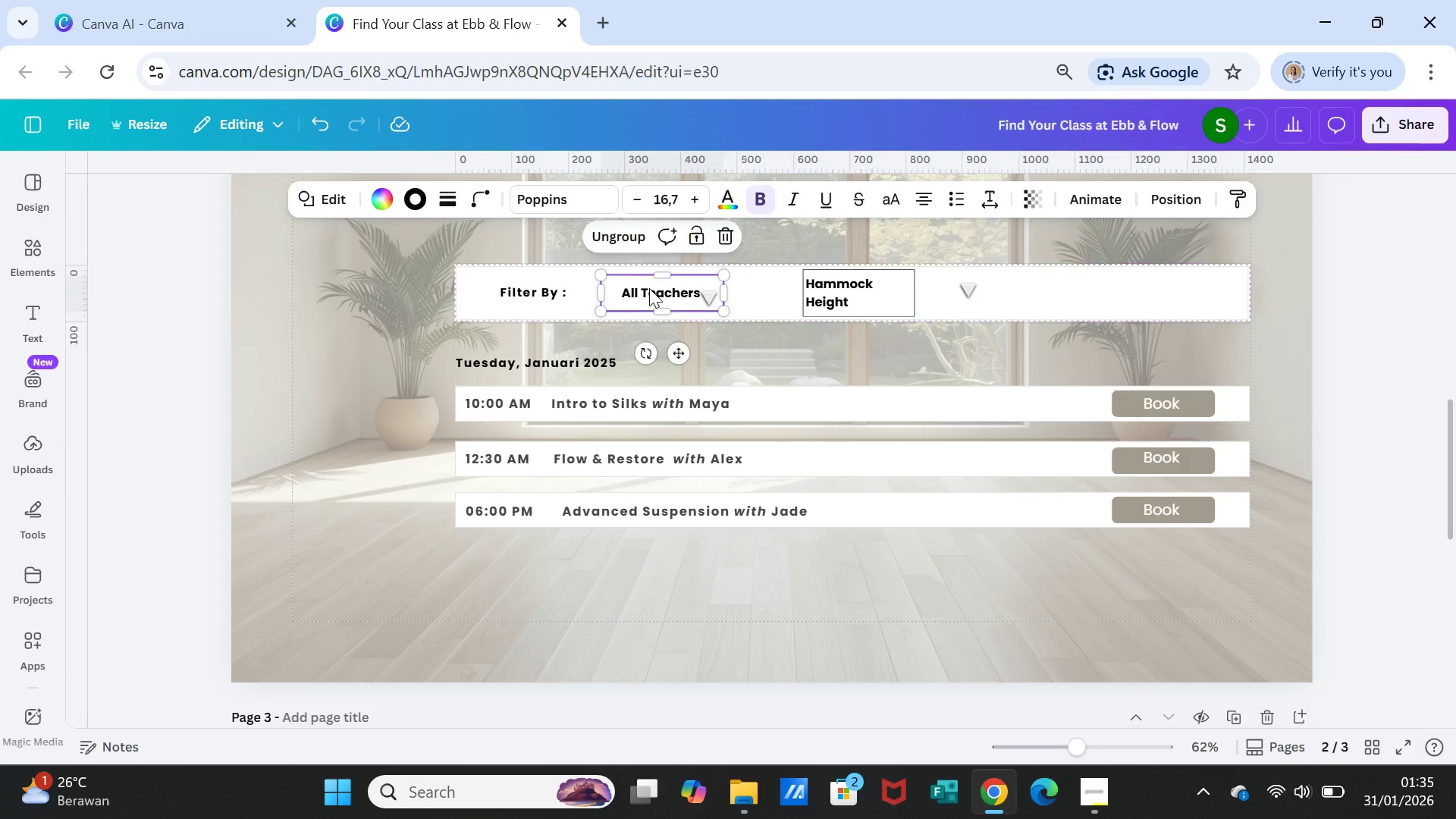 
double_click([649, 288])
 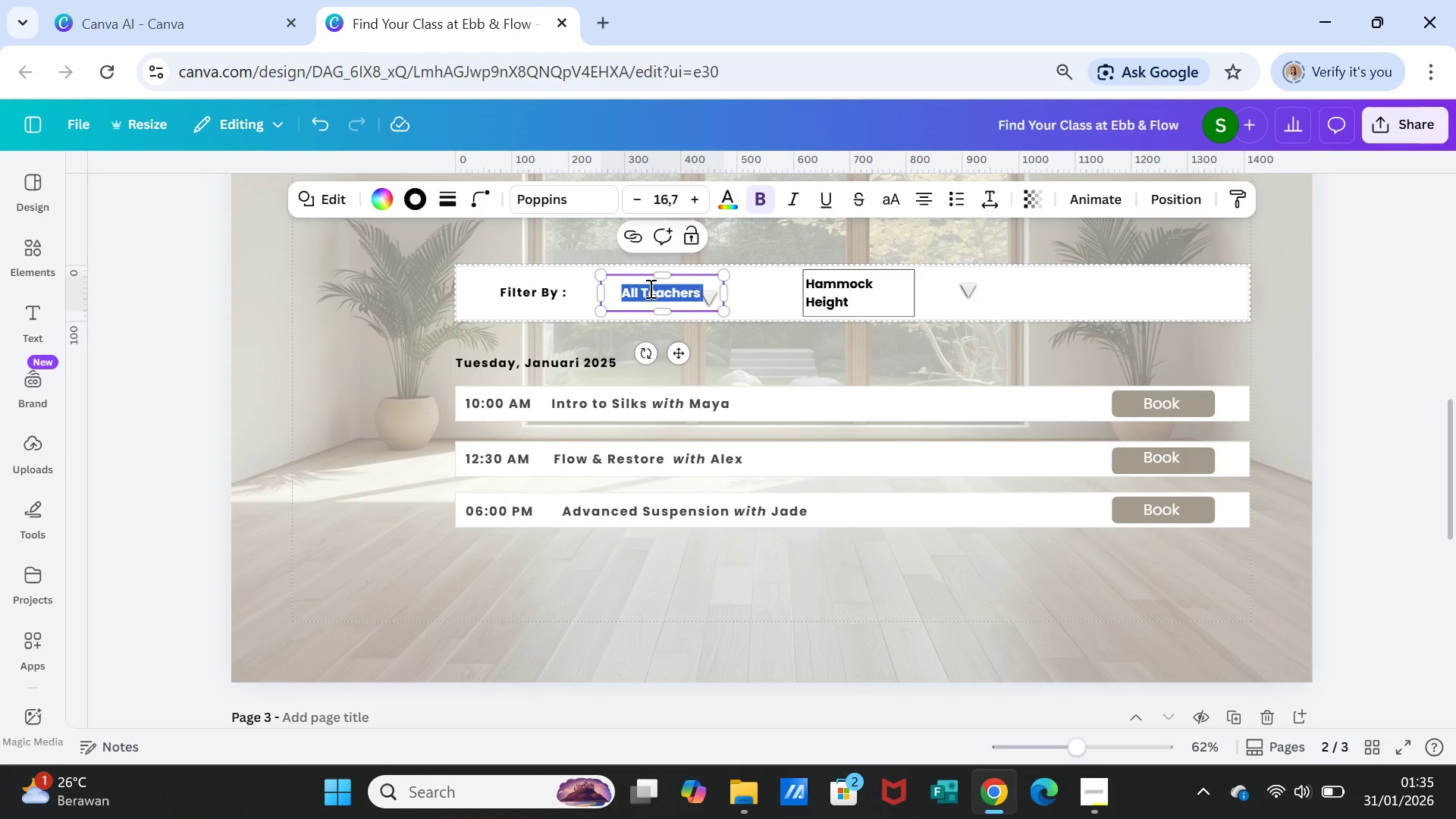 
triple_click([649, 288])
 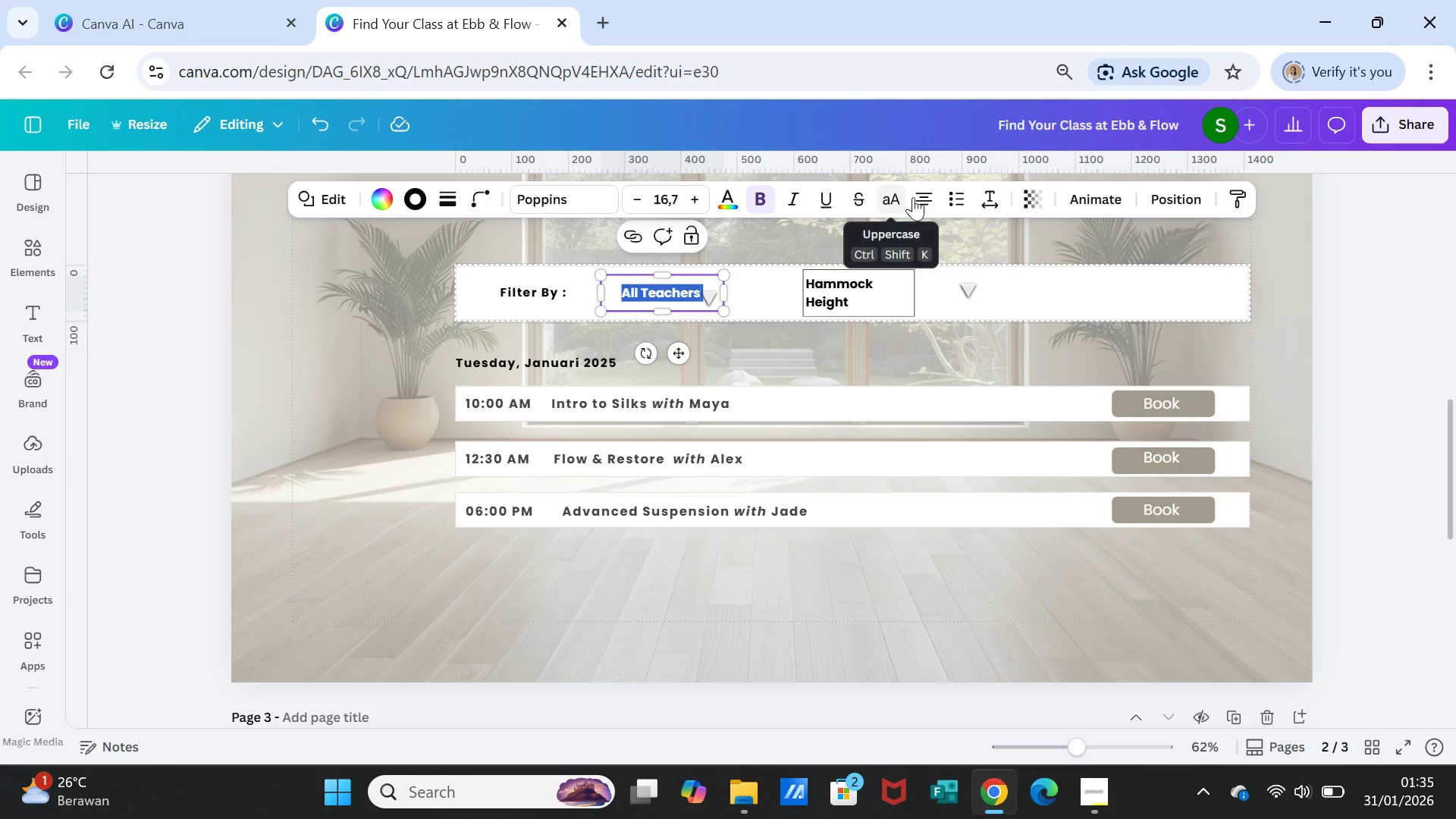 
left_click([927, 195])
 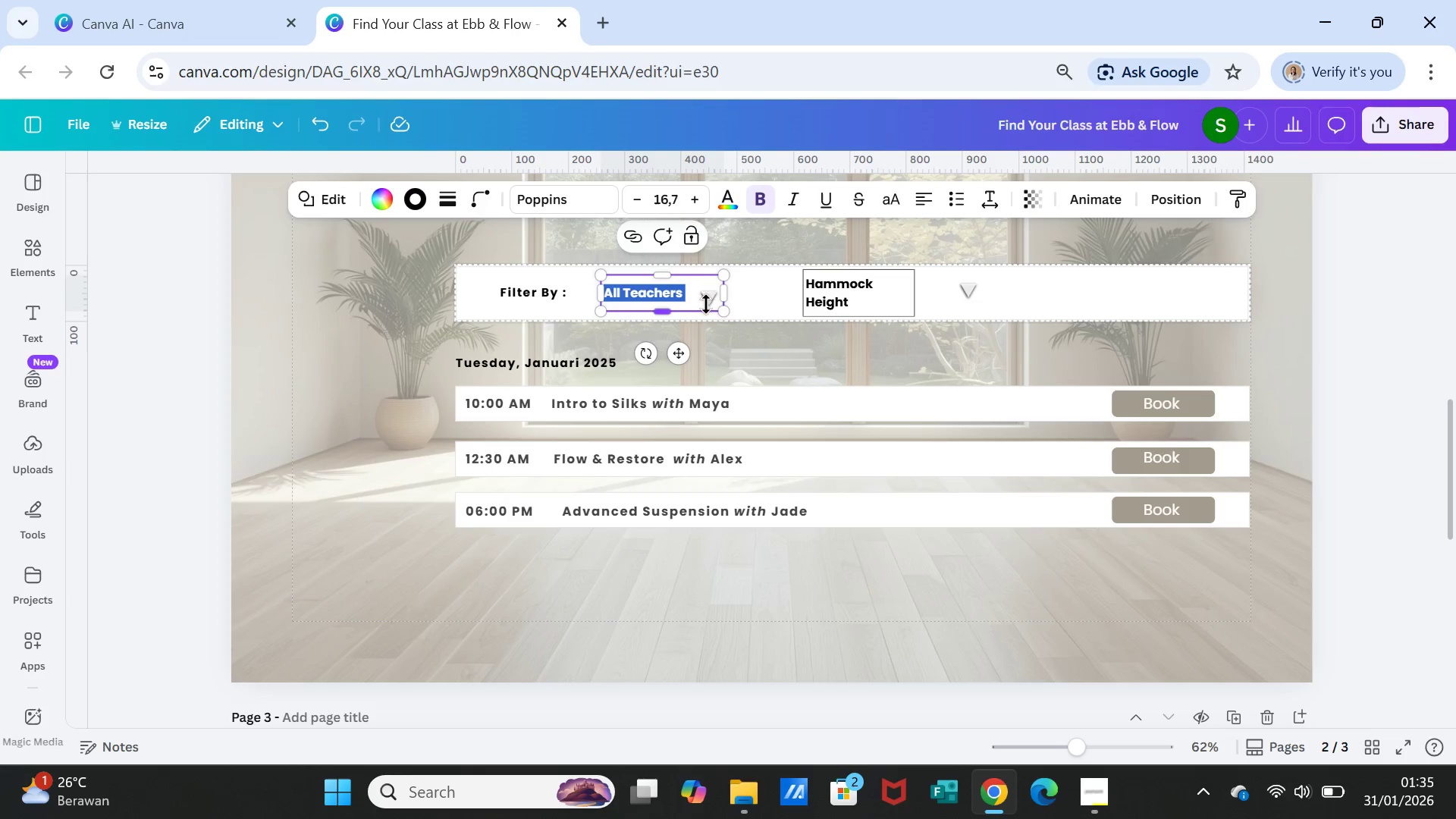 
left_click([736, 303])
 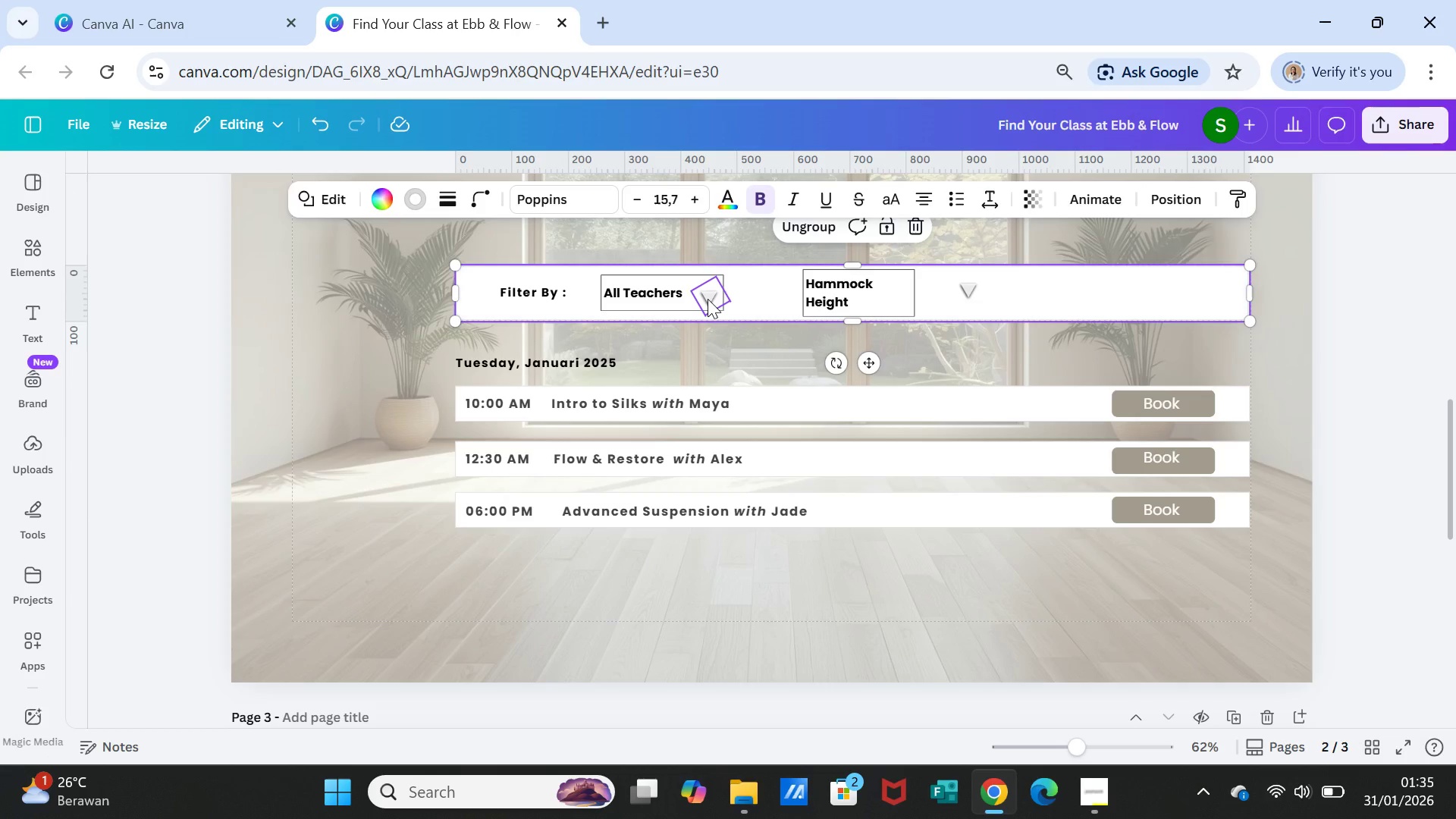 
left_click([708, 299])
 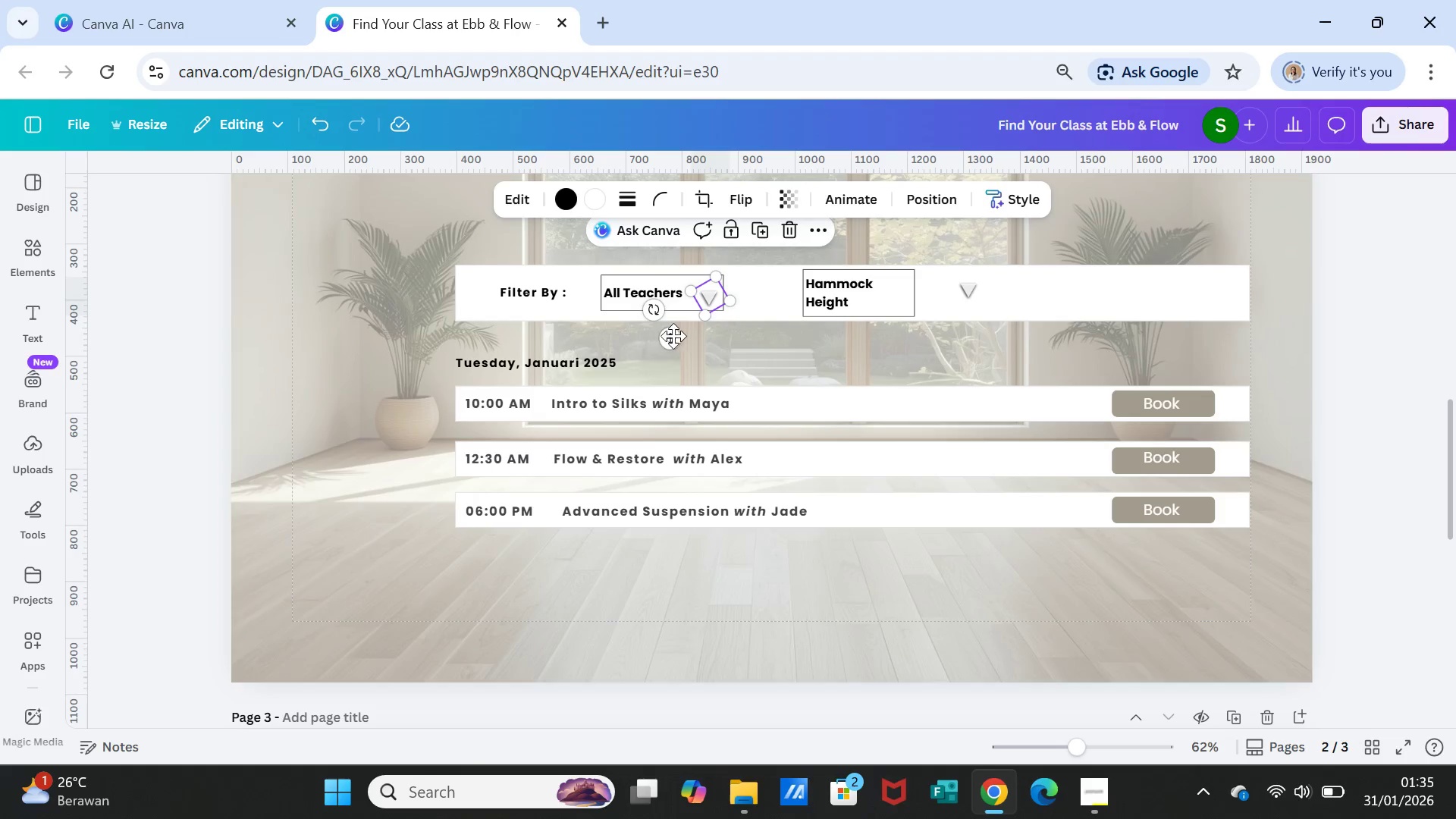 
left_click_drag(start_coordinate=[673, 336], to_coordinate=[667, 334])
 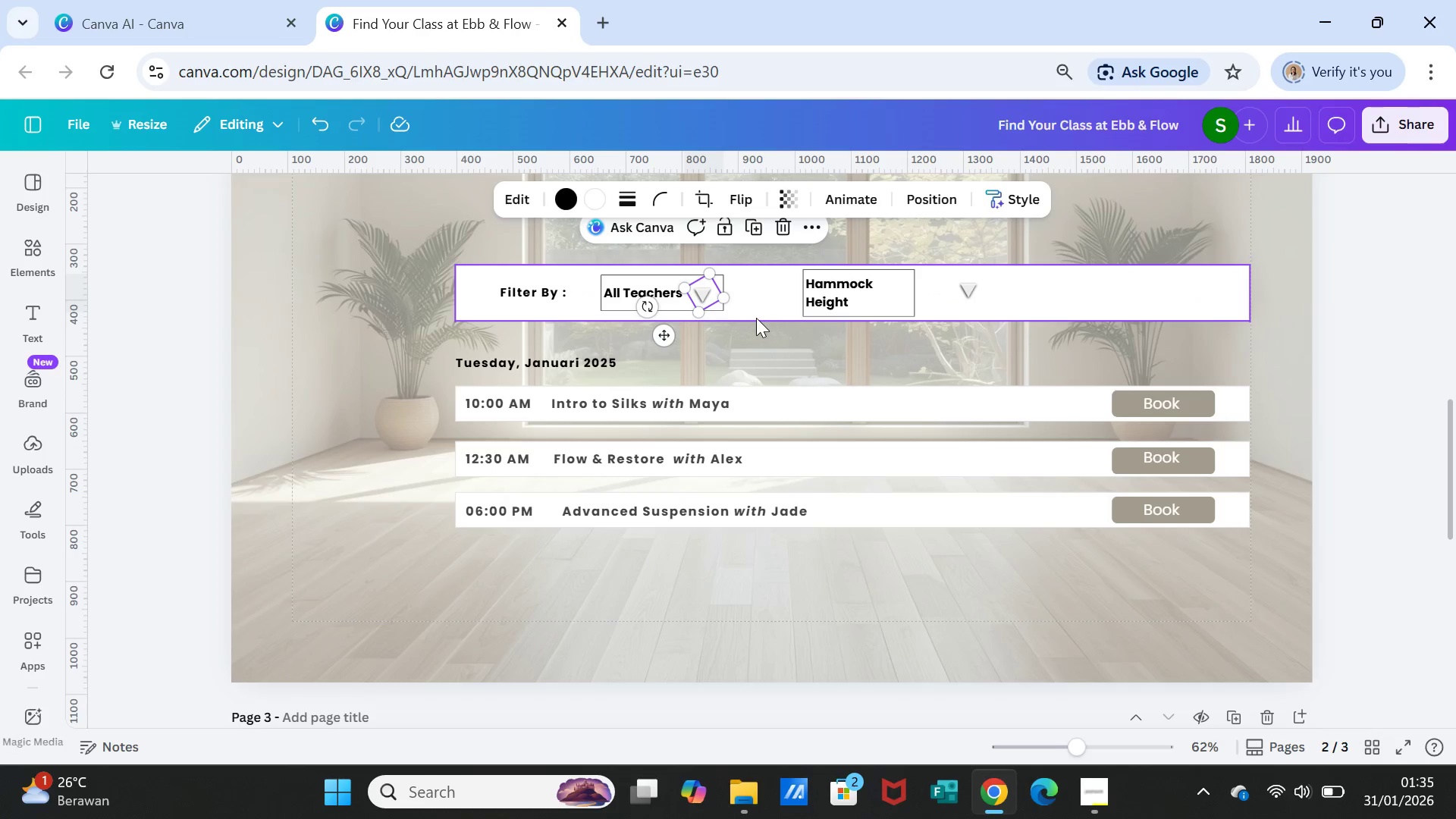 
left_click([756, 318])
 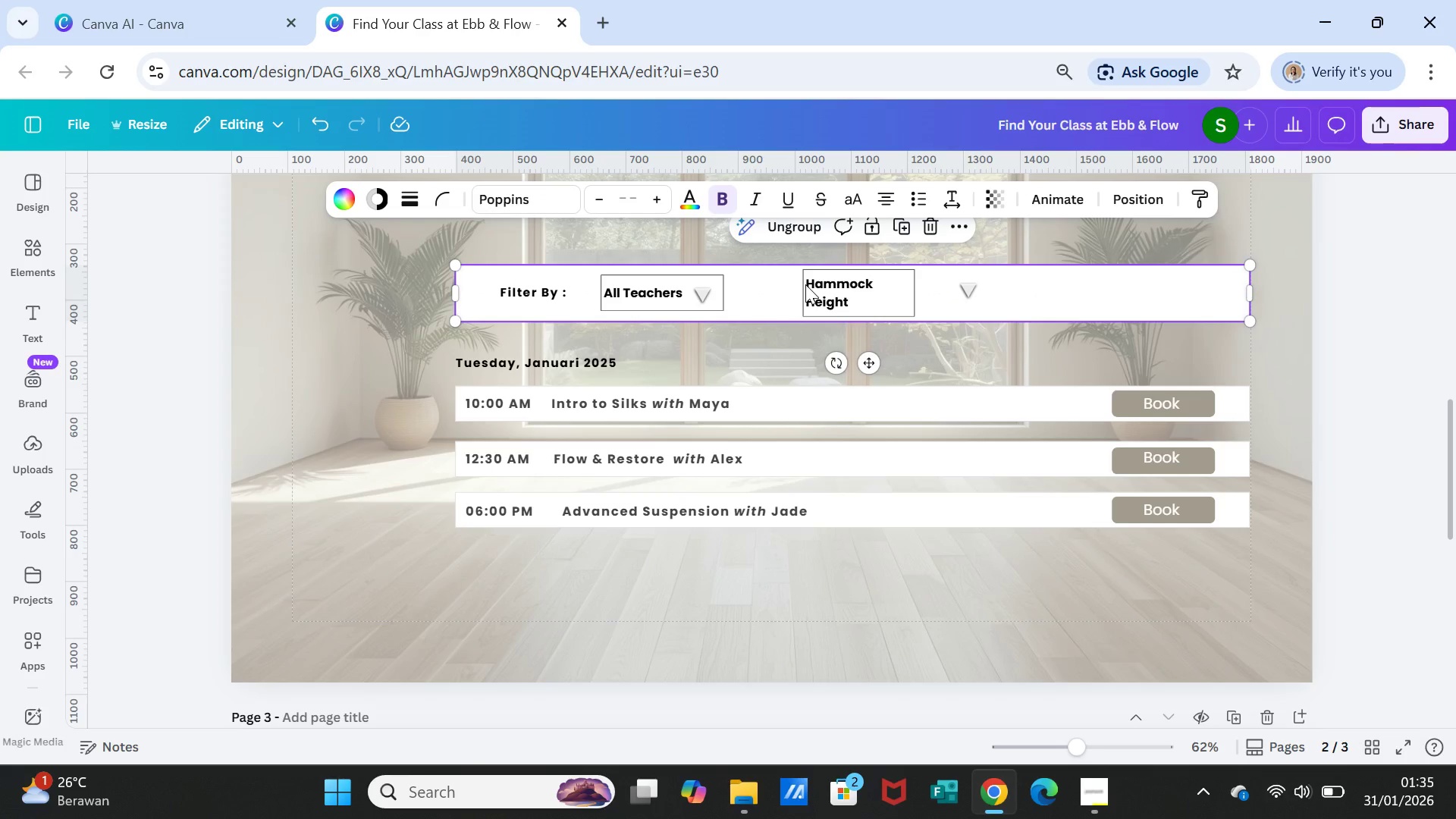 
wait(8.89)
 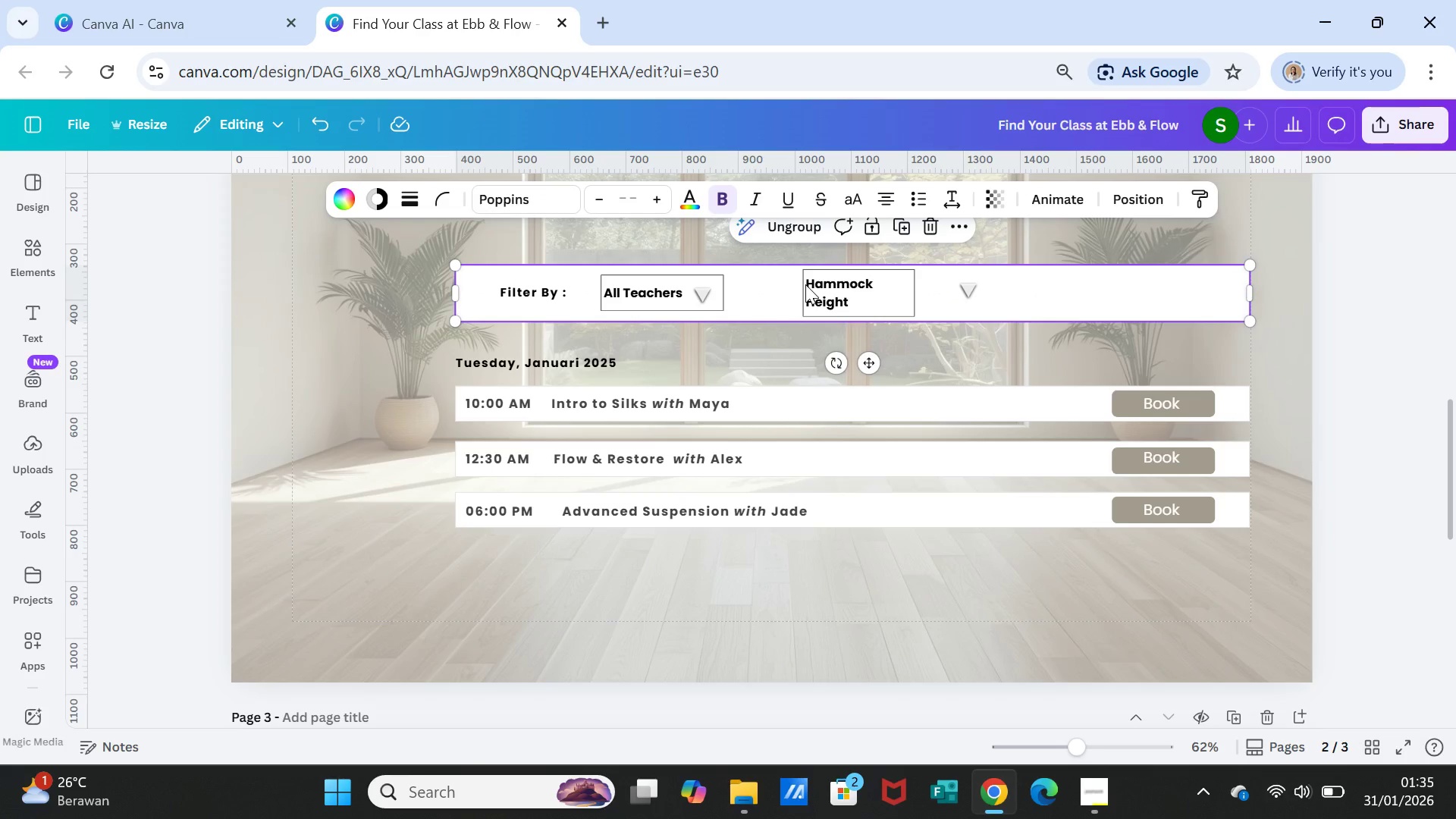 
mouse_move([923, 297])
 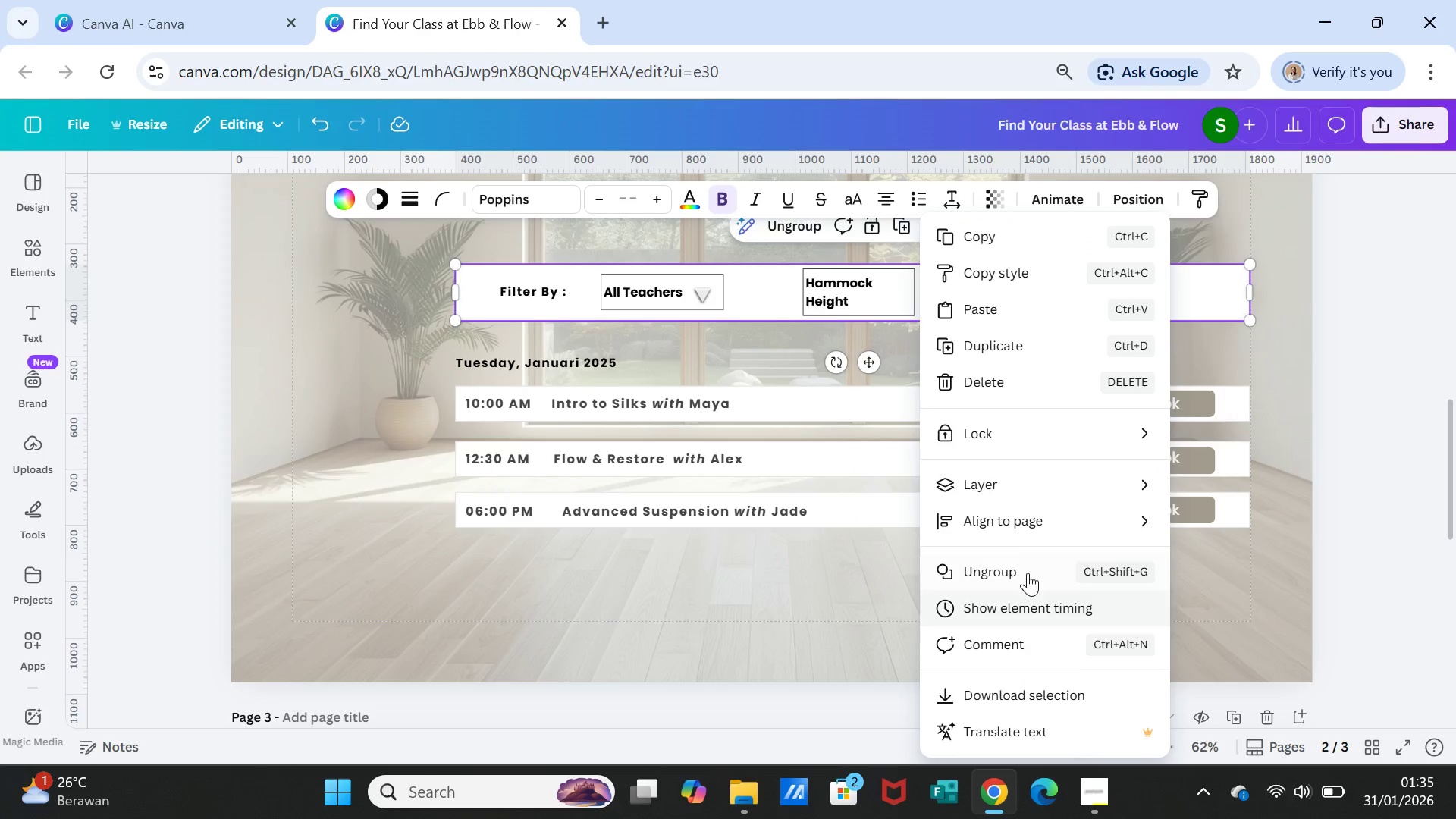 
left_click([1028, 568])
 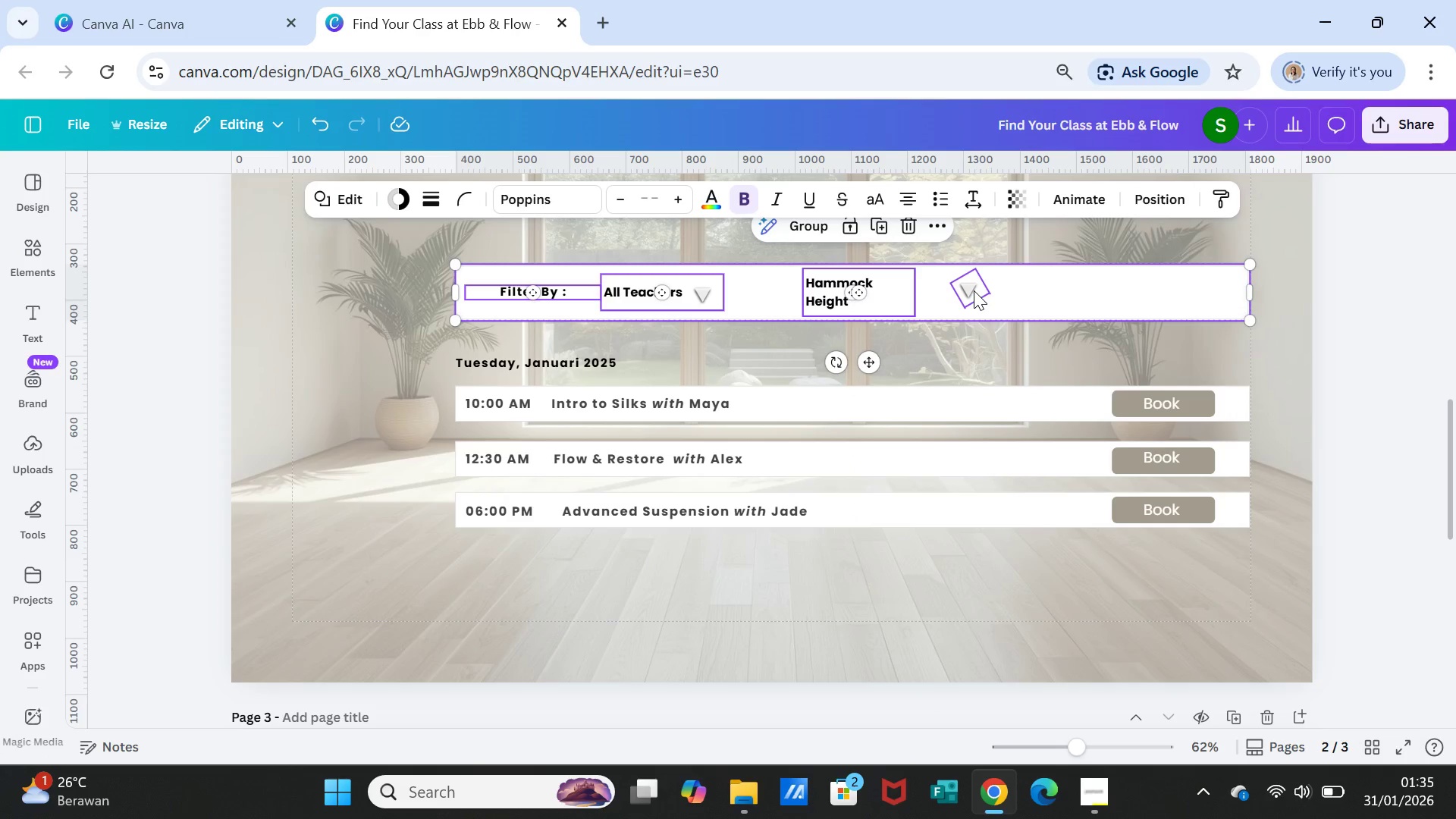 
left_click([974, 290])
 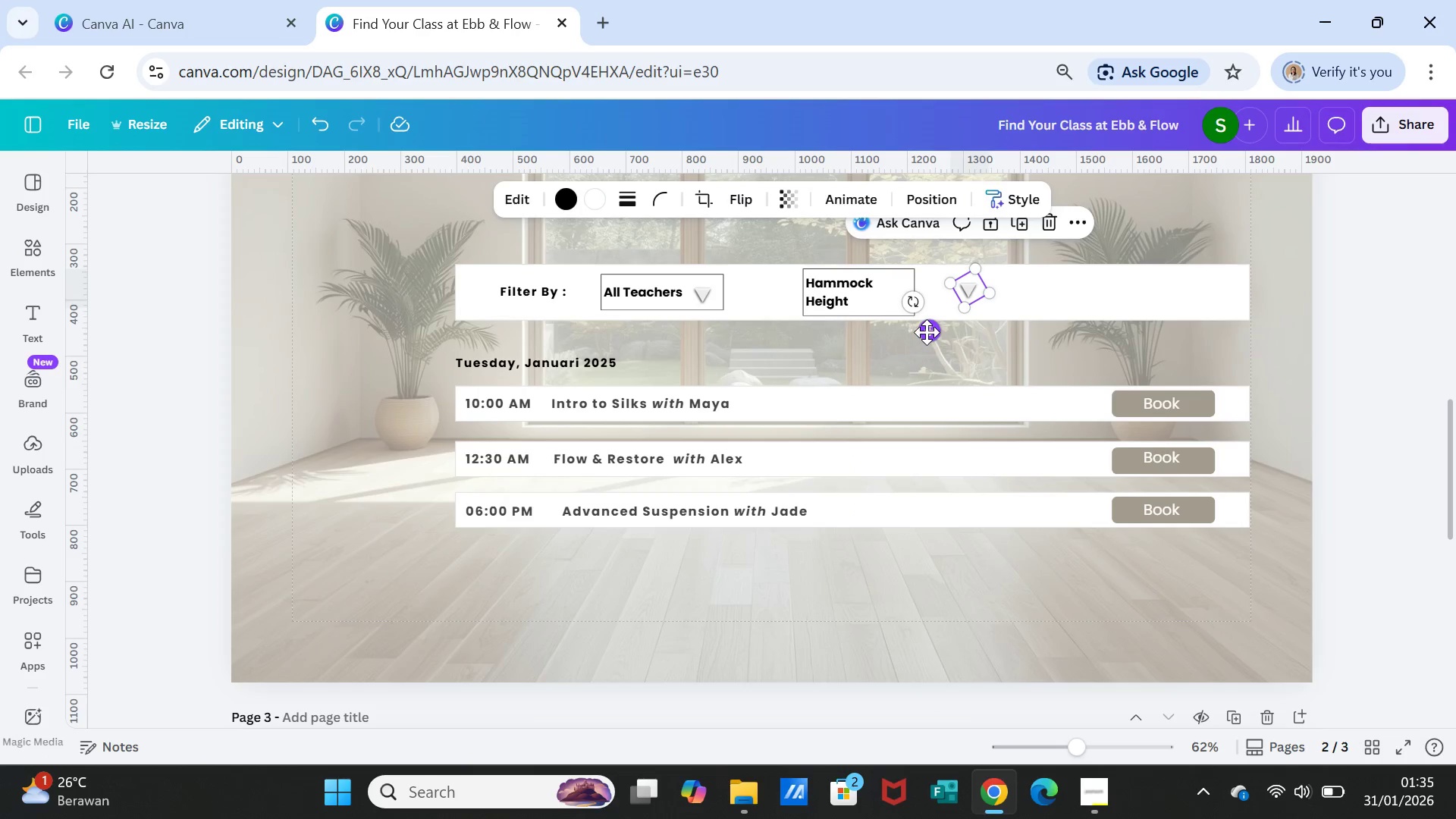 
left_click_drag(start_coordinate=[927, 332], to_coordinate=[849, 336])
 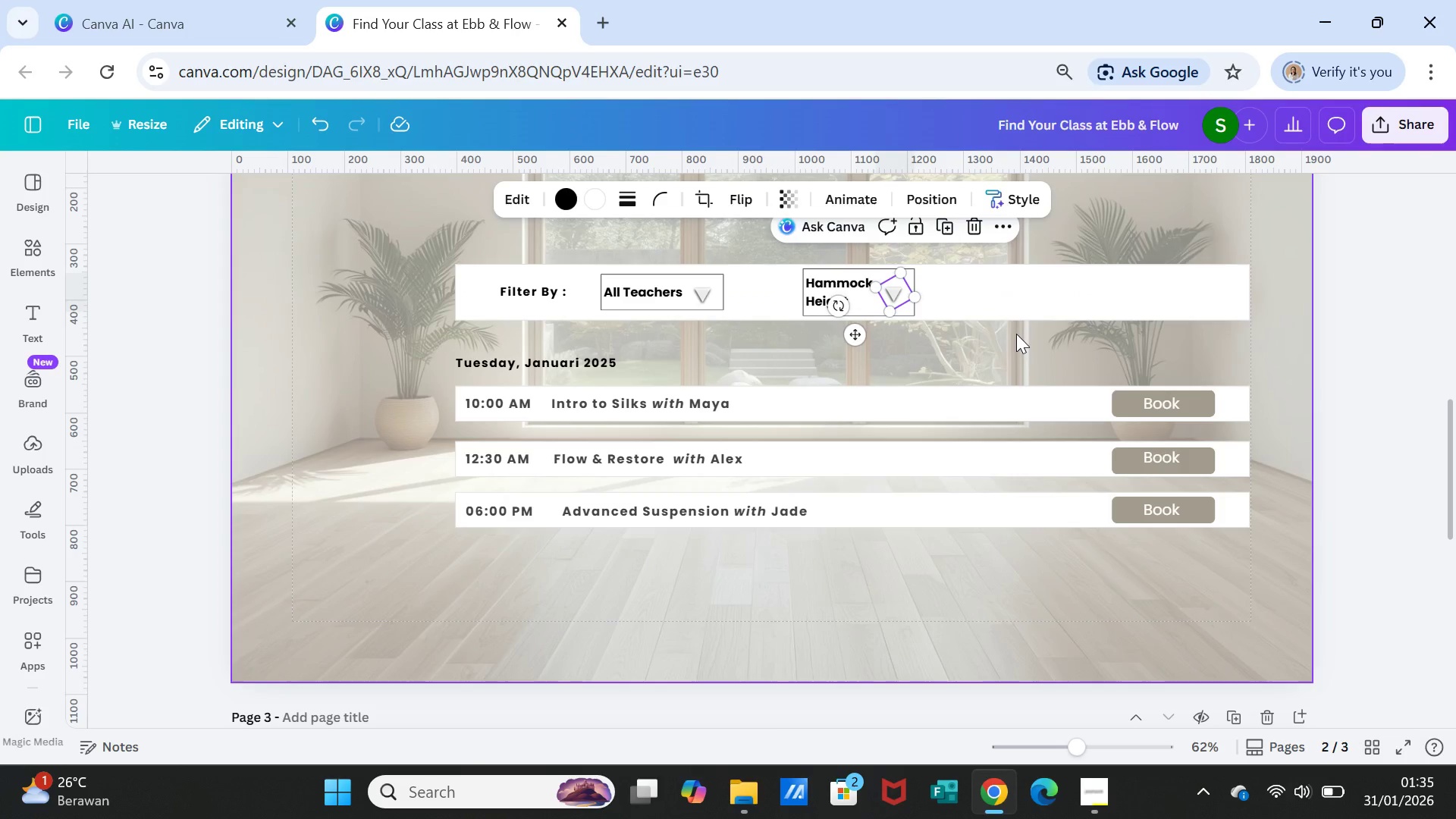 
left_click([1016, 334])
 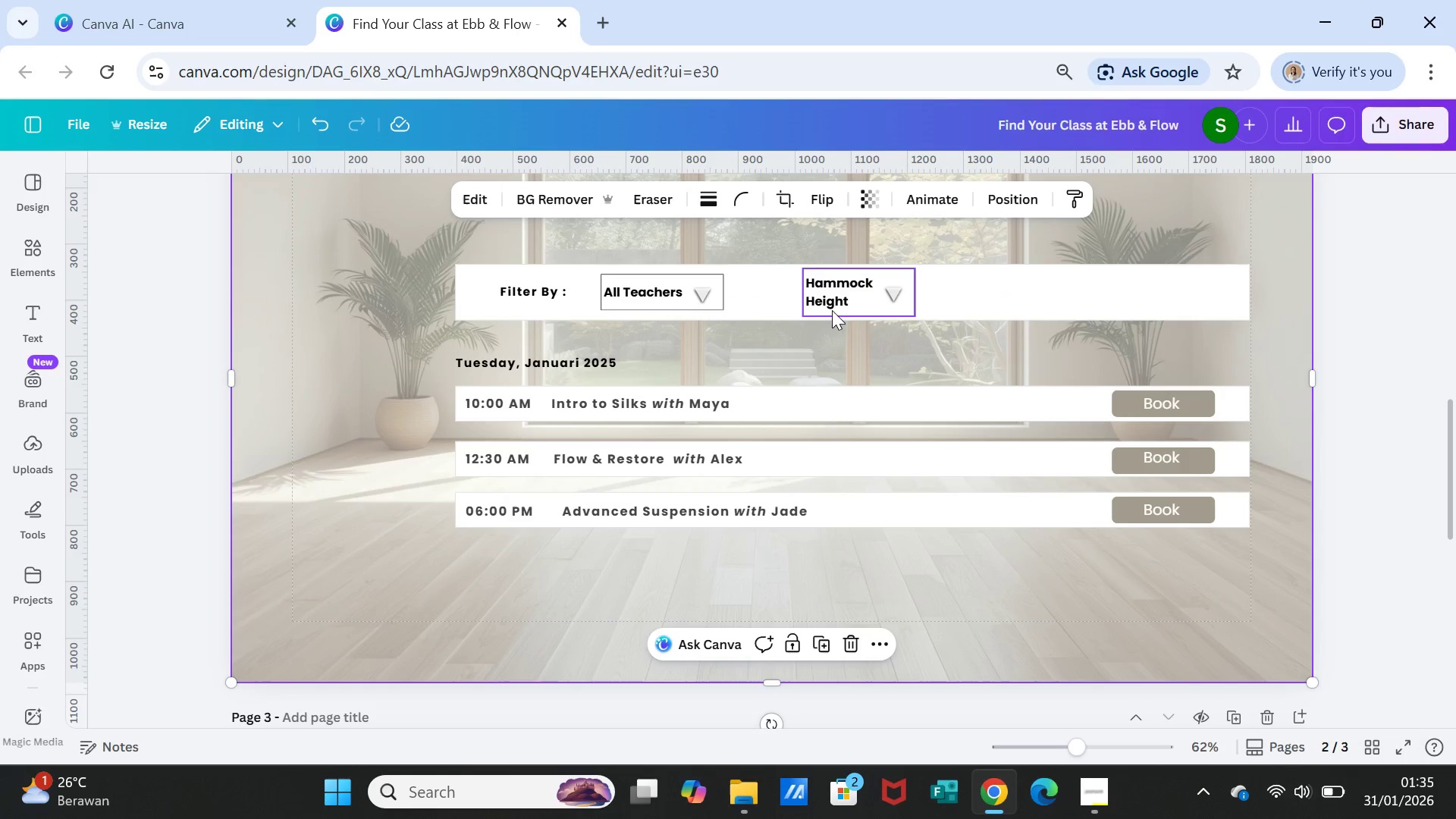 
left_click([999, 351])
 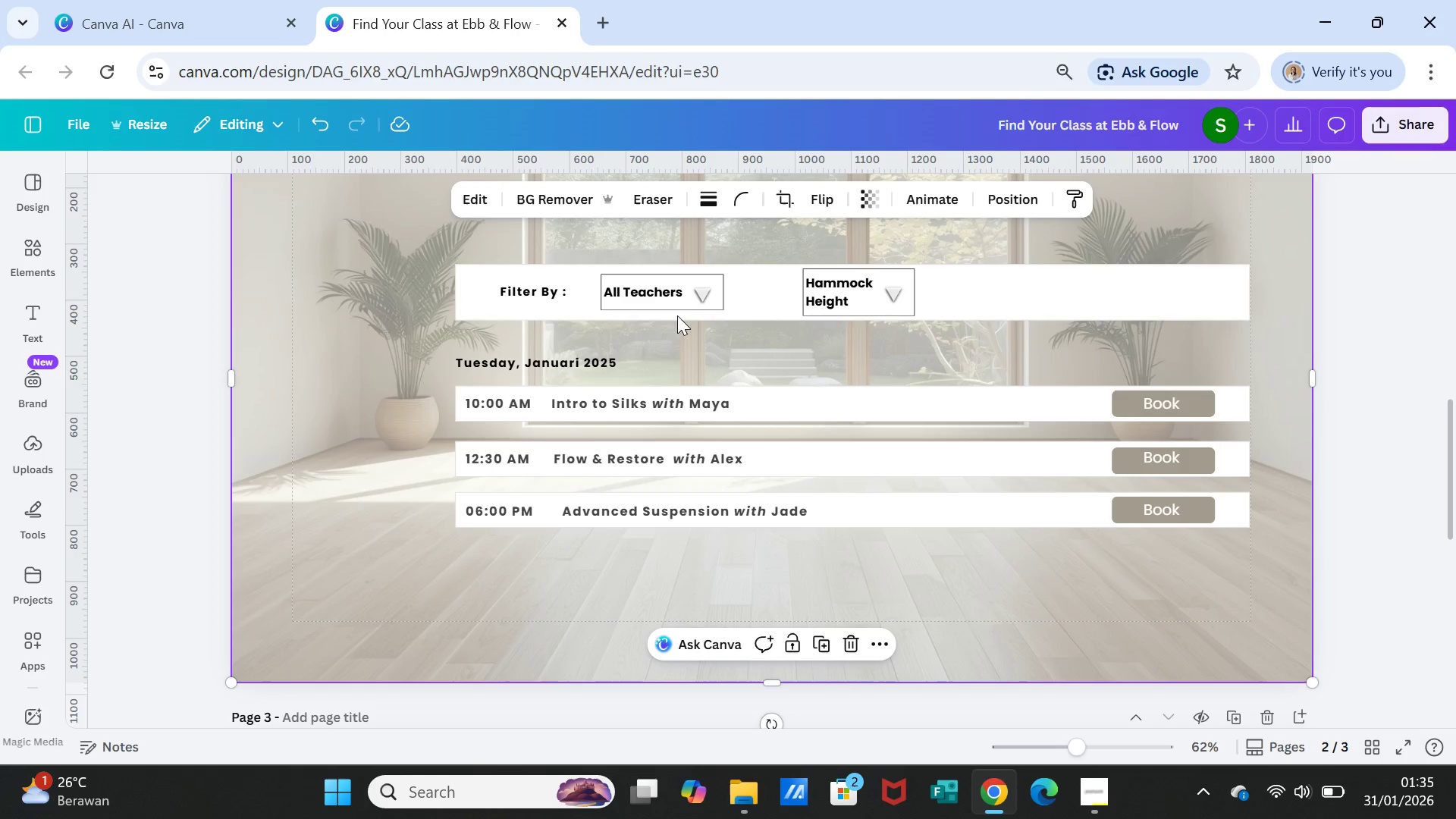 
left_click([677, 312])
 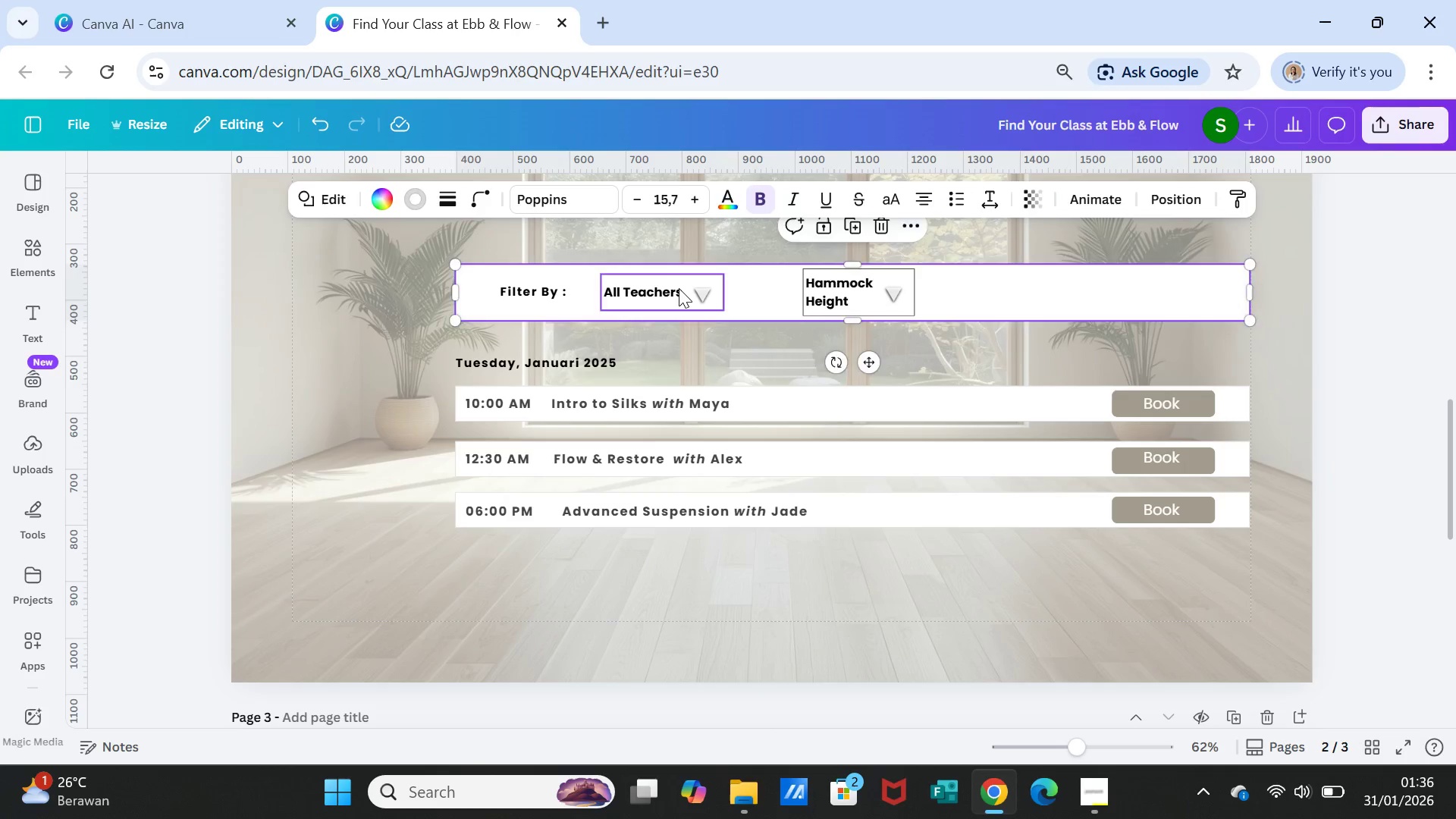 
left_click([679, 288])
 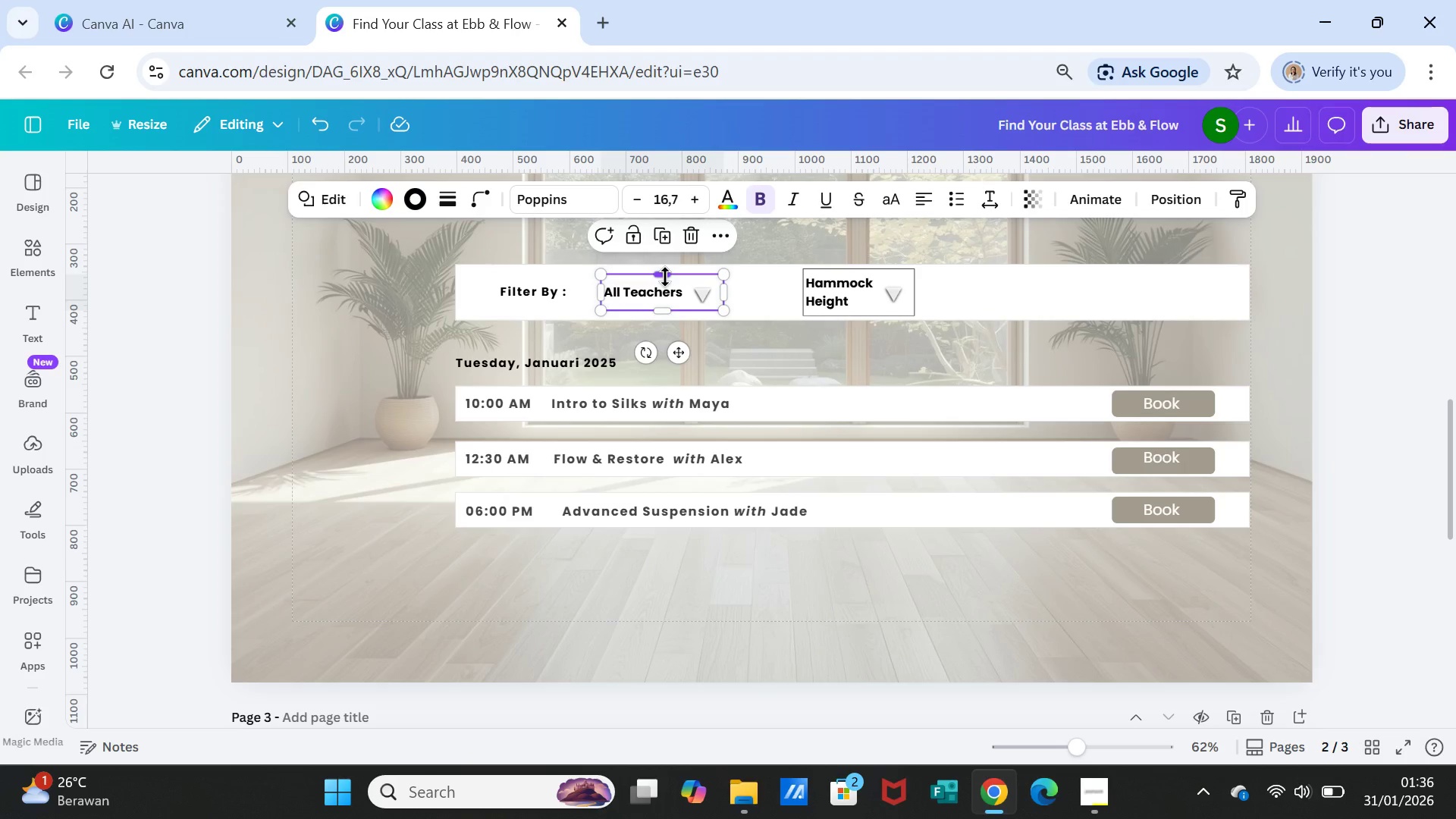 
left_click_drag(start_coordinate=[665, 277], to_coordinate=[664, 271])
 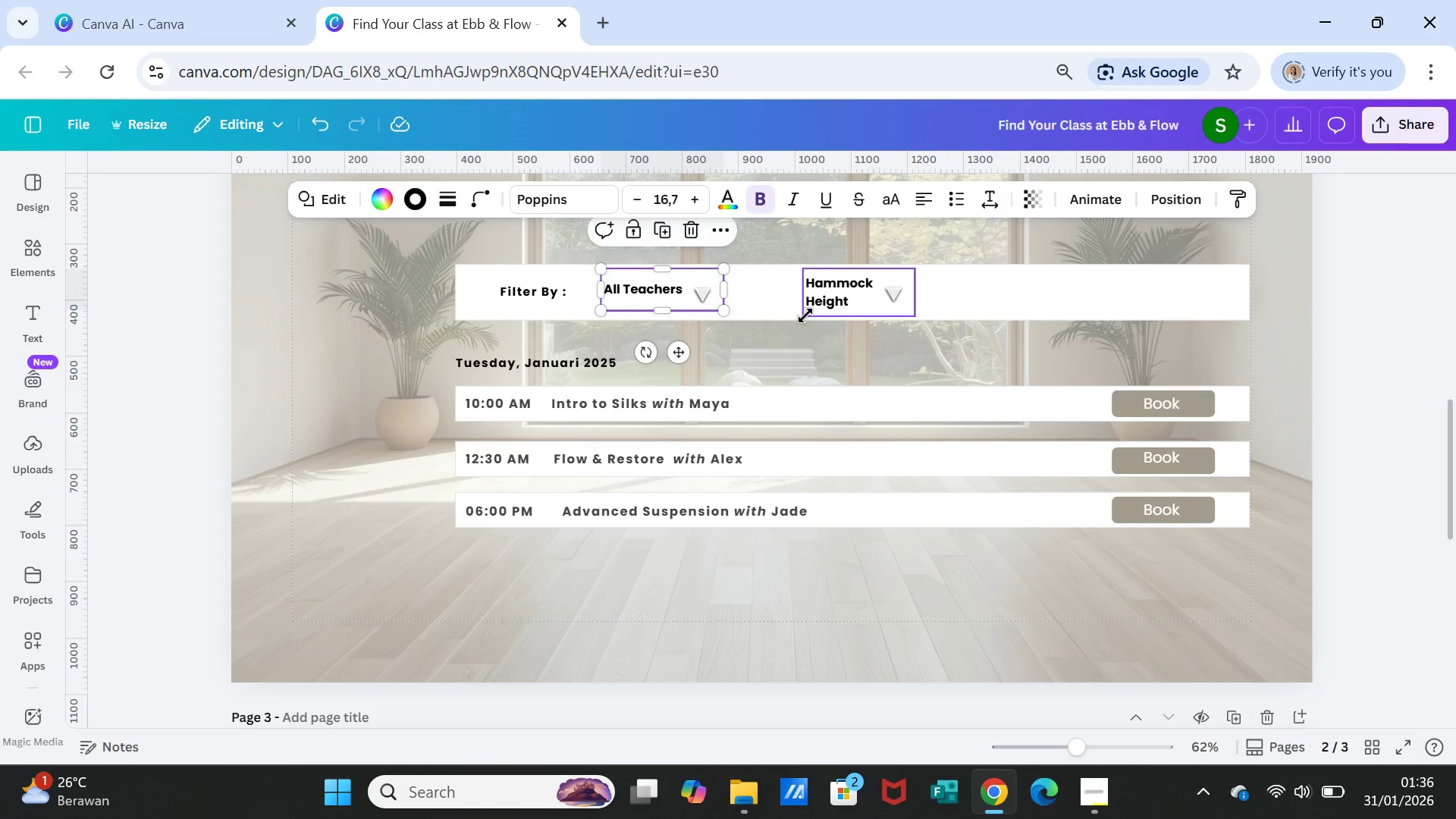 
left_click([805, 315])
 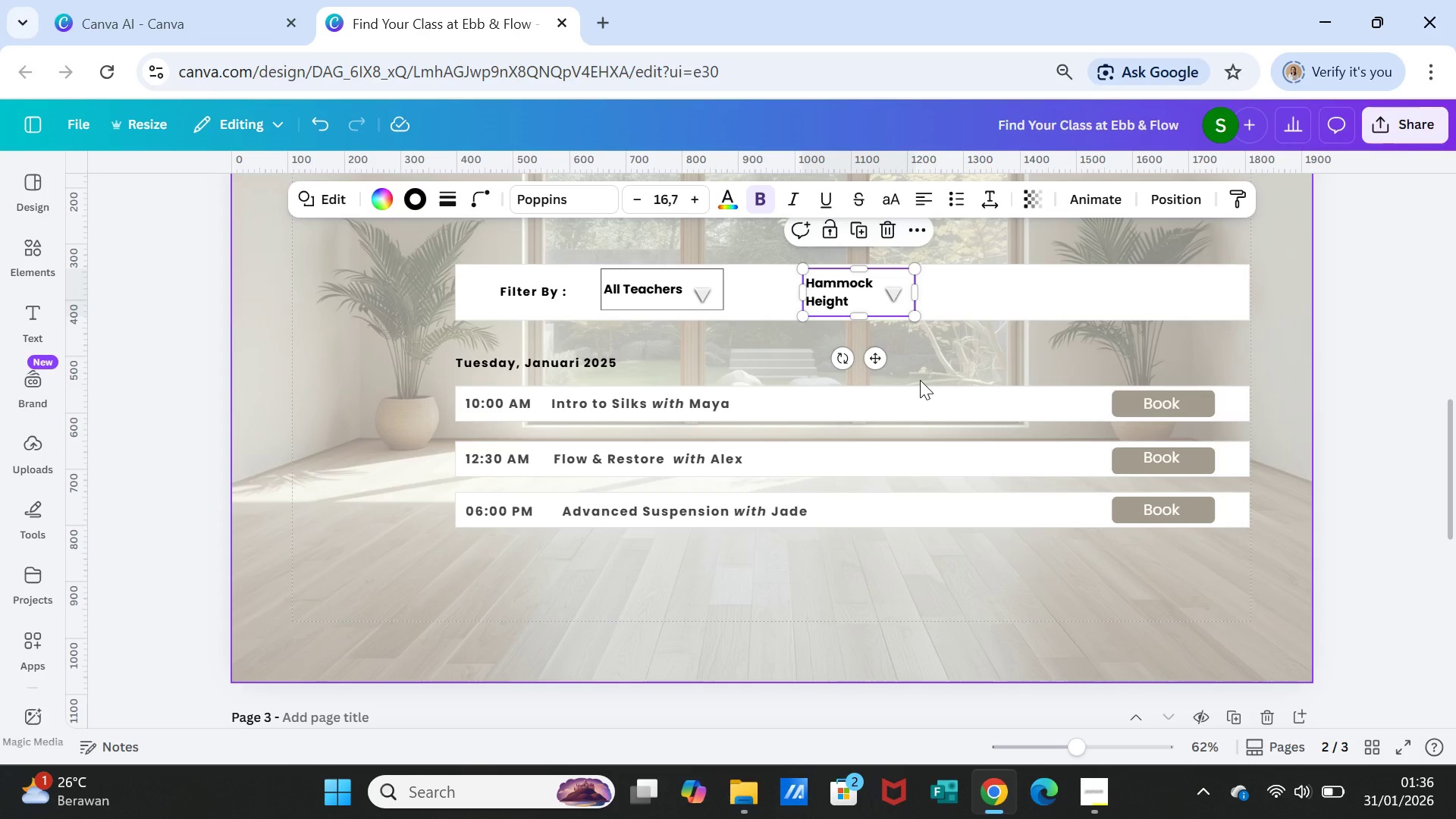 
left_click([936, 344])
 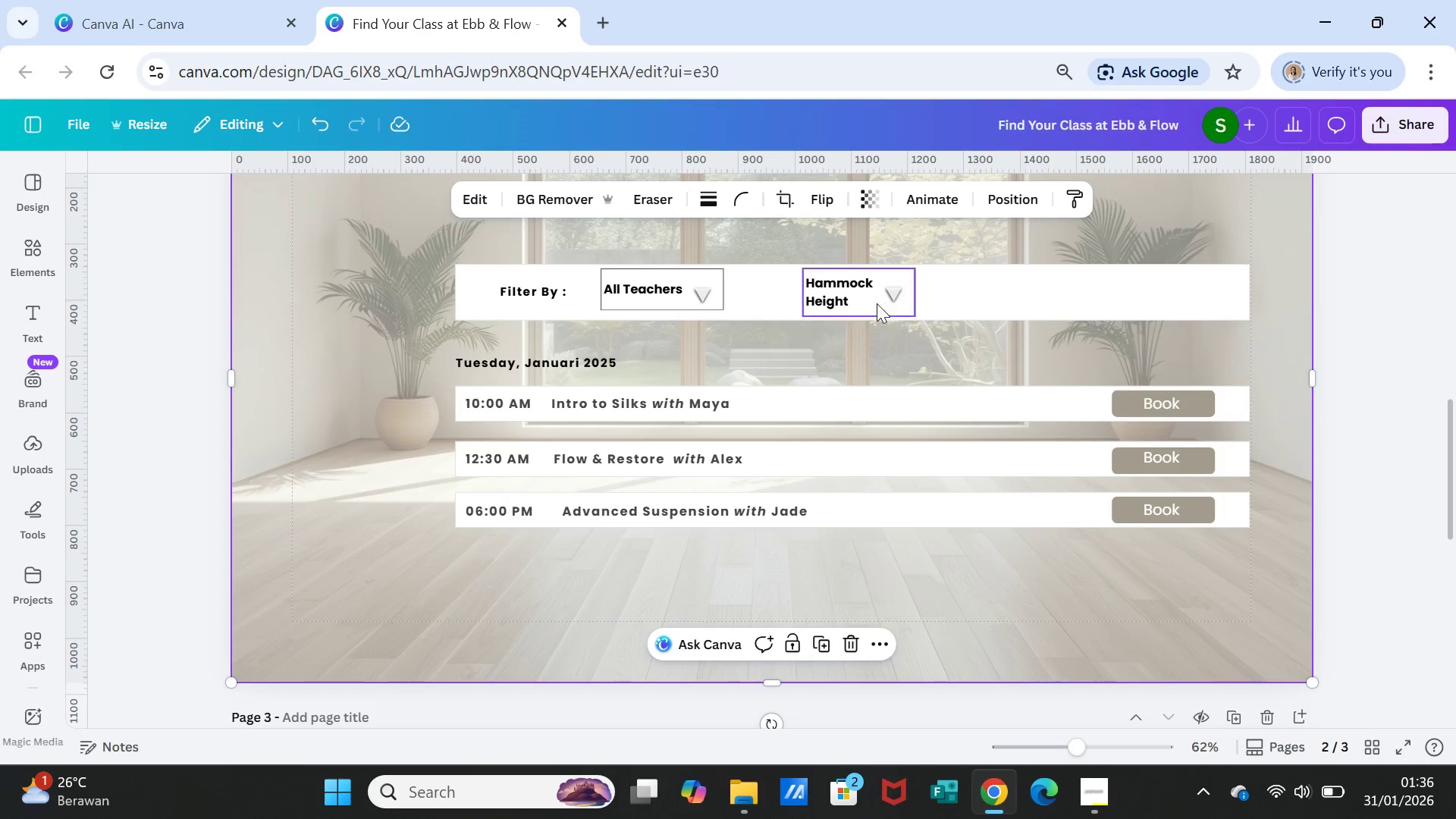 
wait(5.44)
 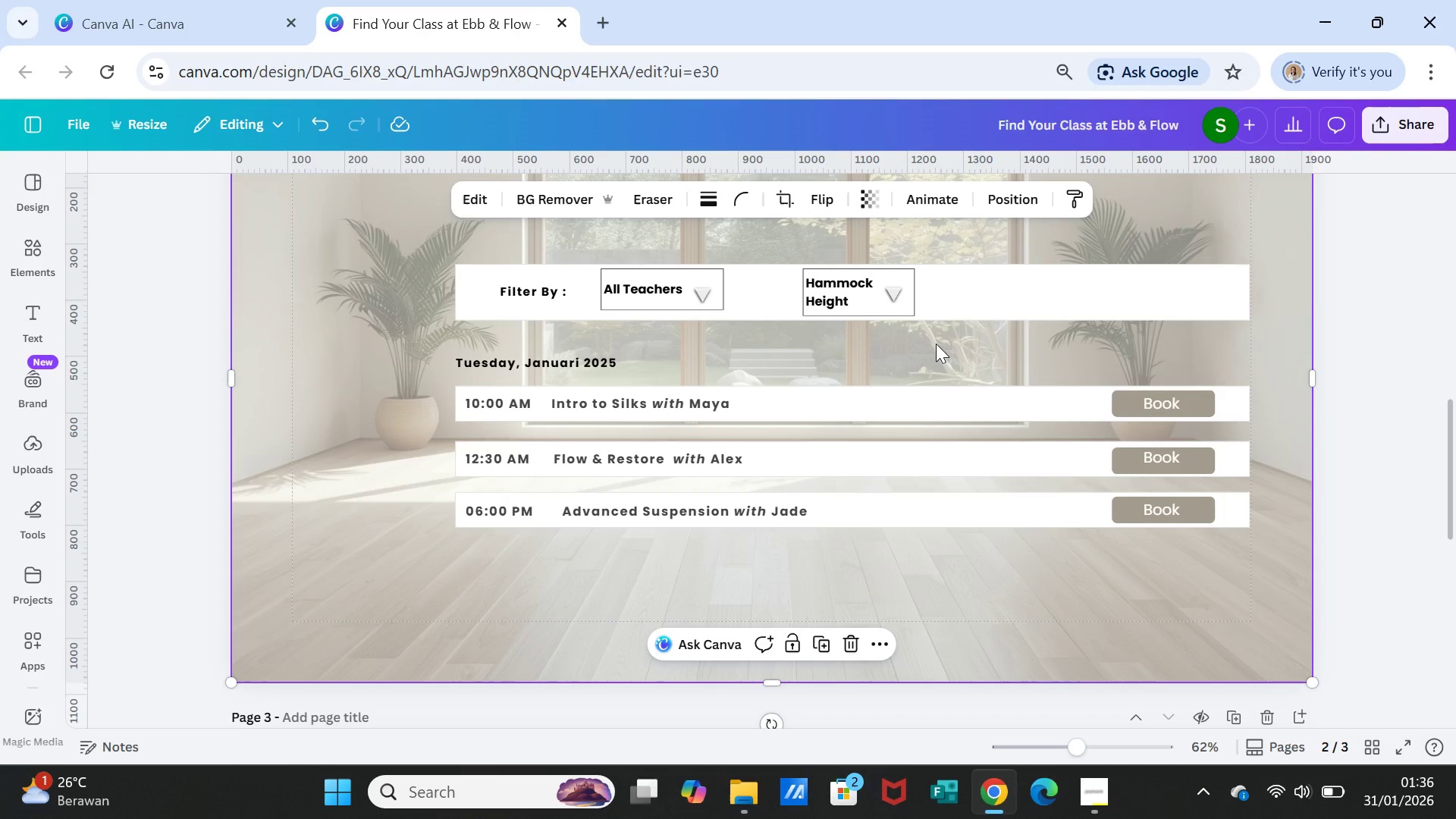 
left_click([911, 306])
 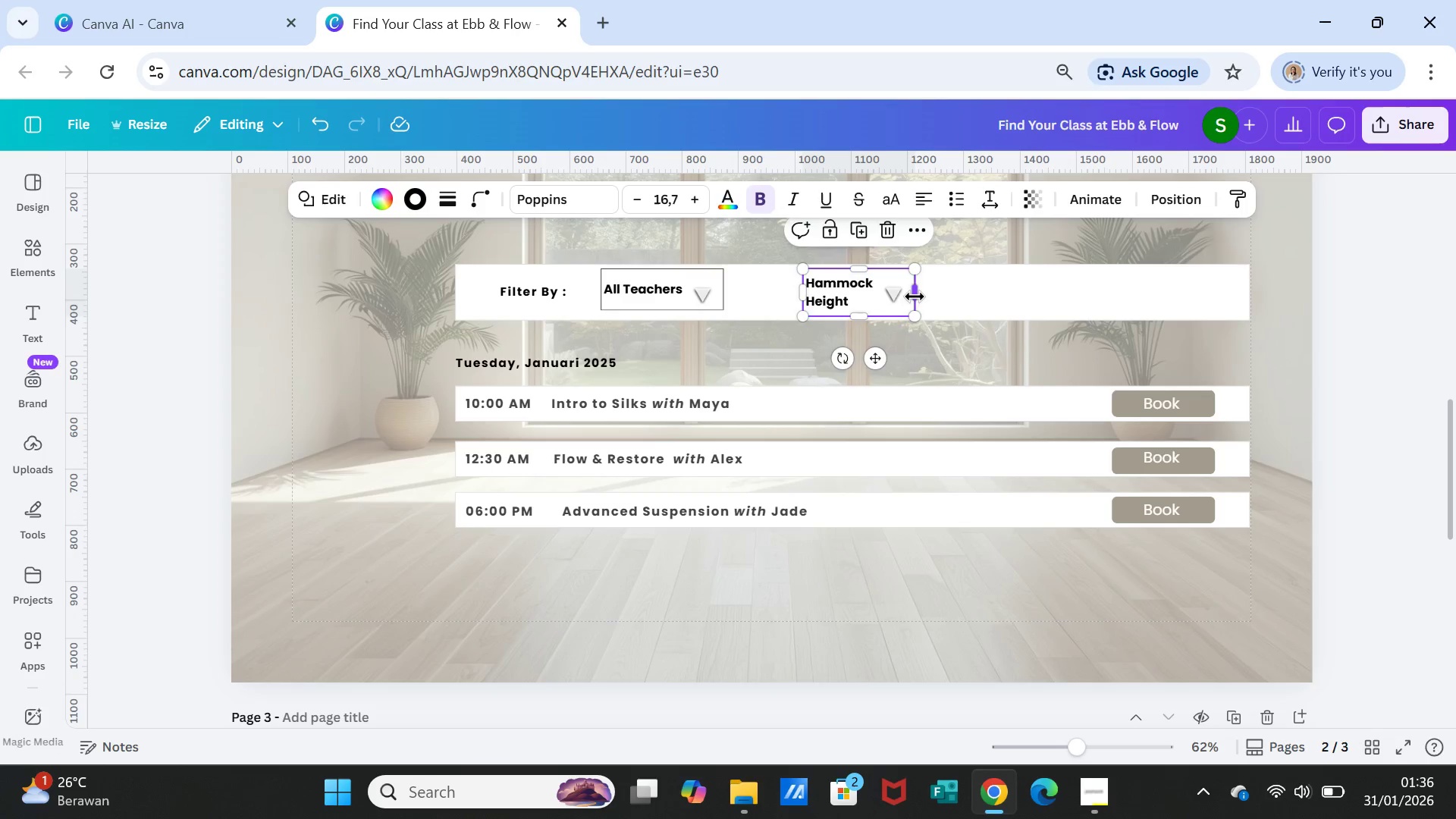 
left_click_drag(start_coordinate=[914, 297], to_coordinate=[966, 297])
 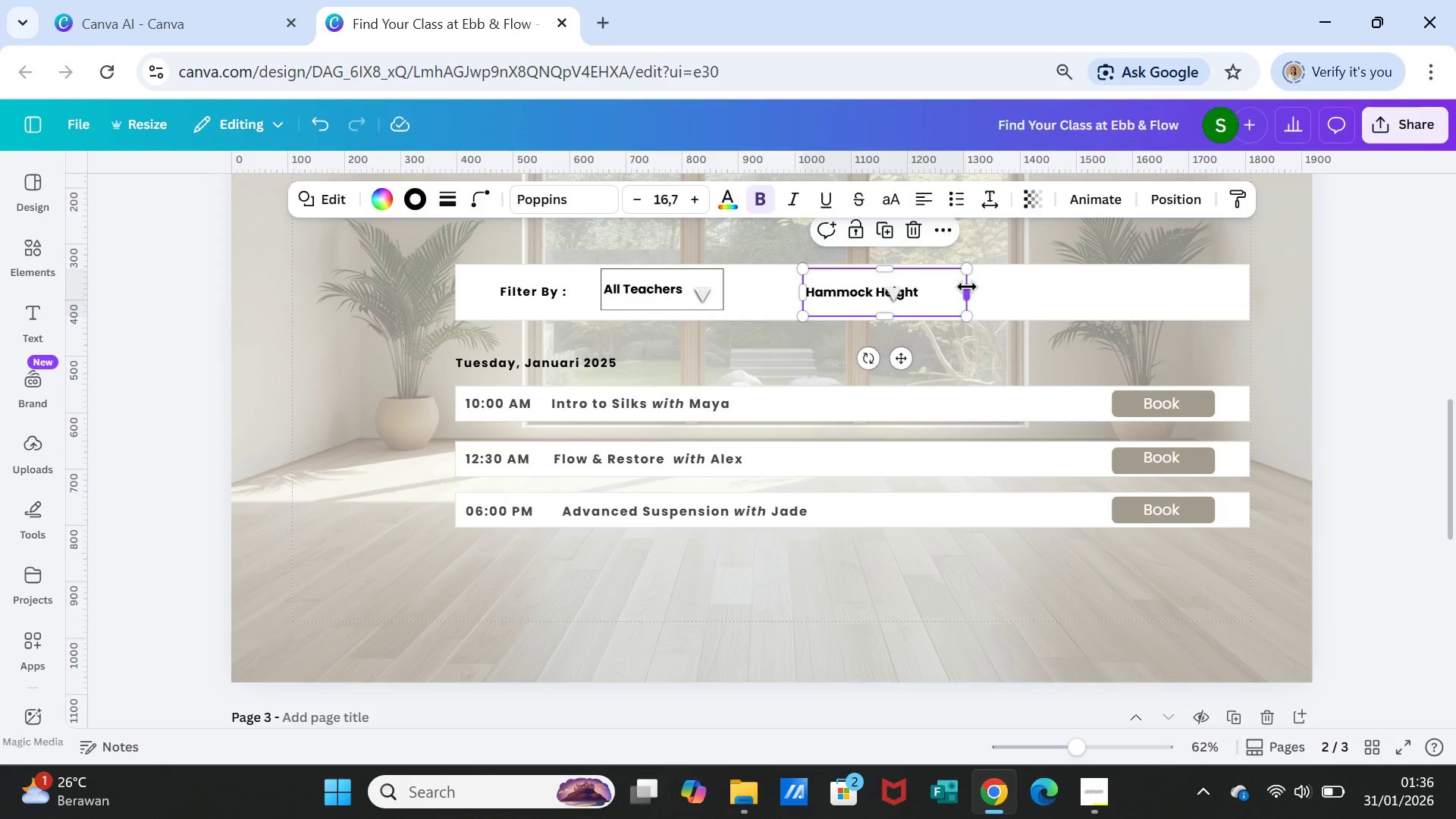 
left_click_drag(start_coordinate=[968, 286], to_coordinate=[958, 286])
 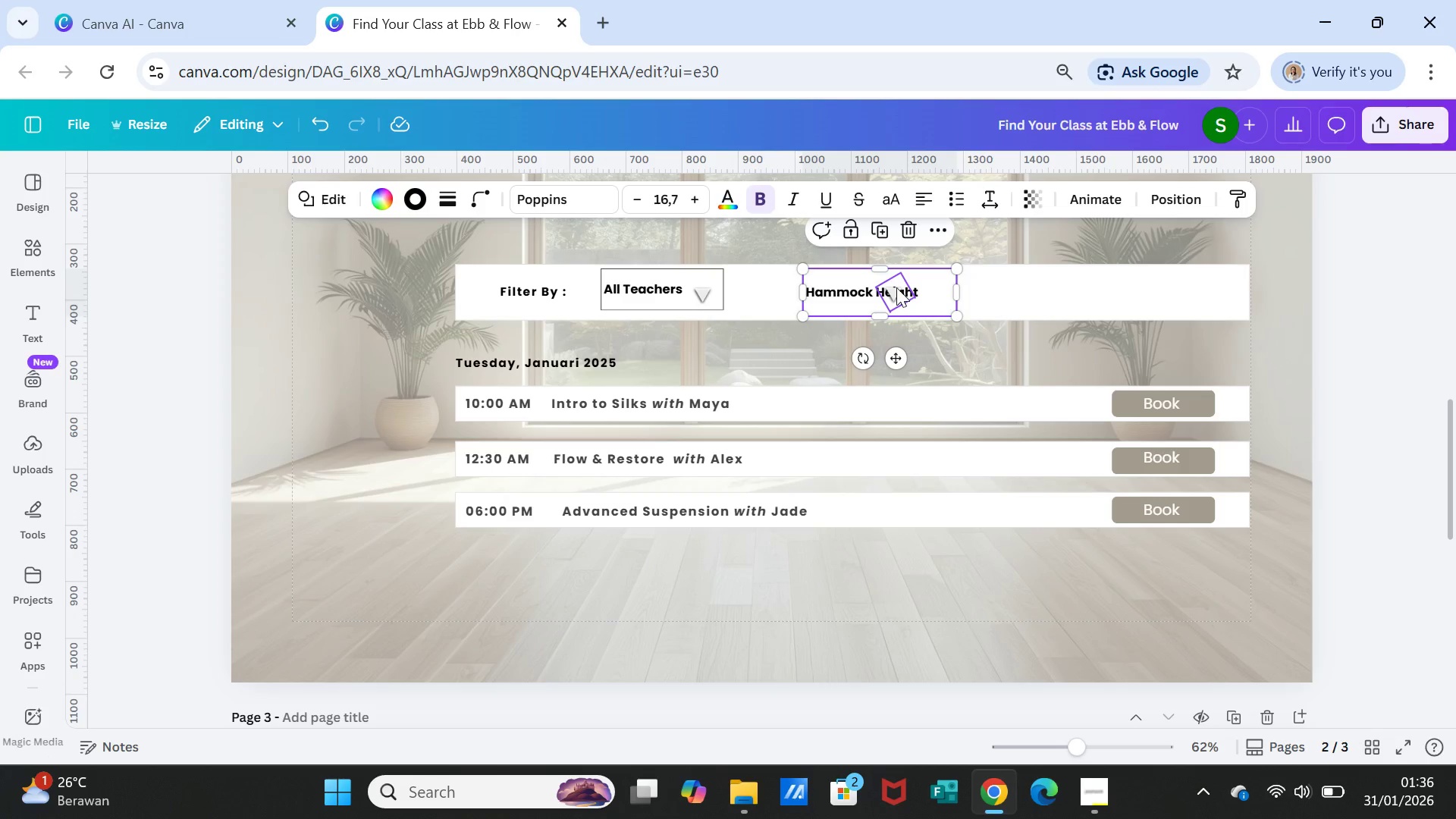 
left_click_drag(start_coordinate=[896, 287], to_coordinate=[941, 285])
 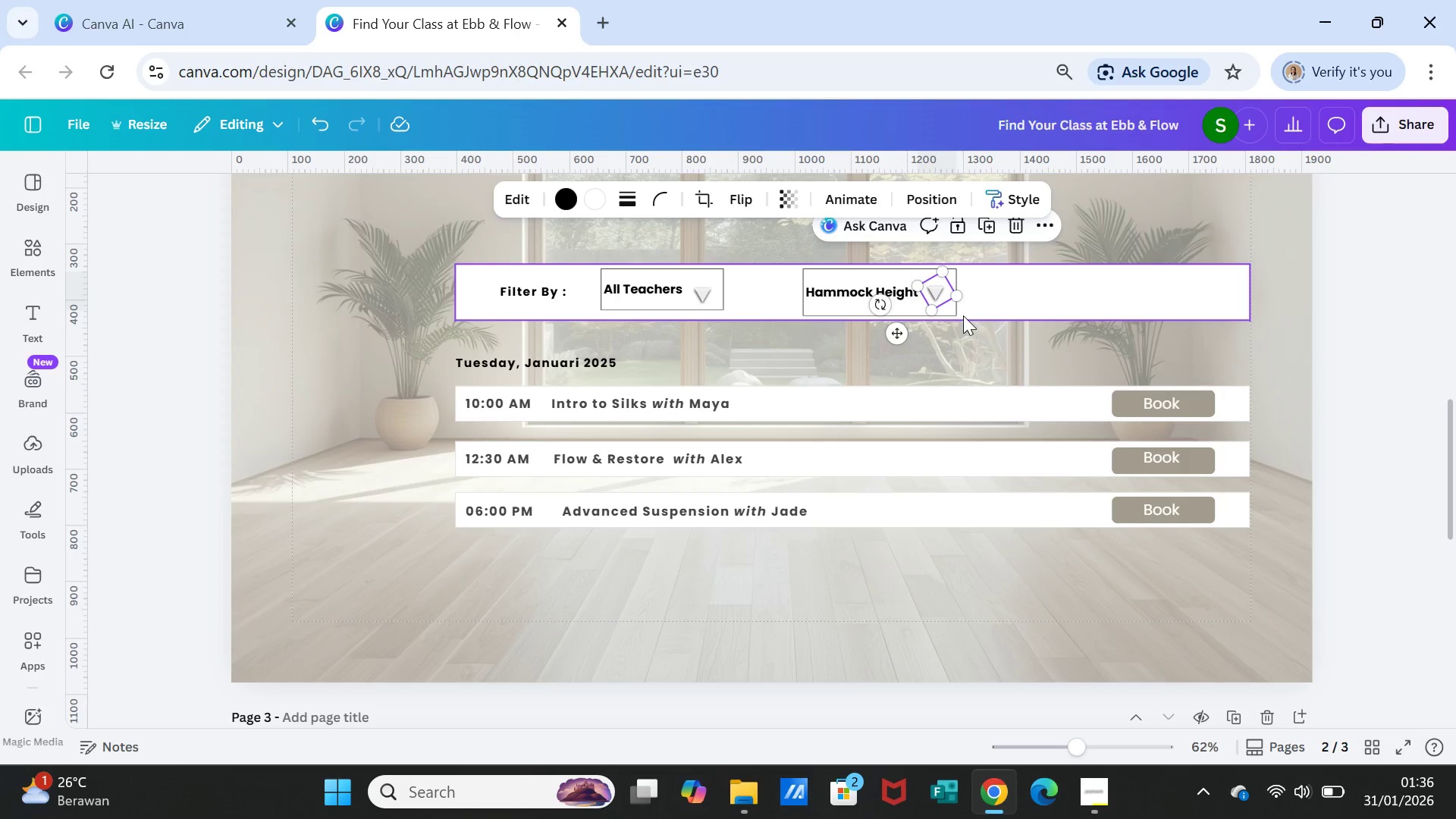 
left_click_drag(start_coordinate=[899, 338], to_coordinate=[904, 339])
 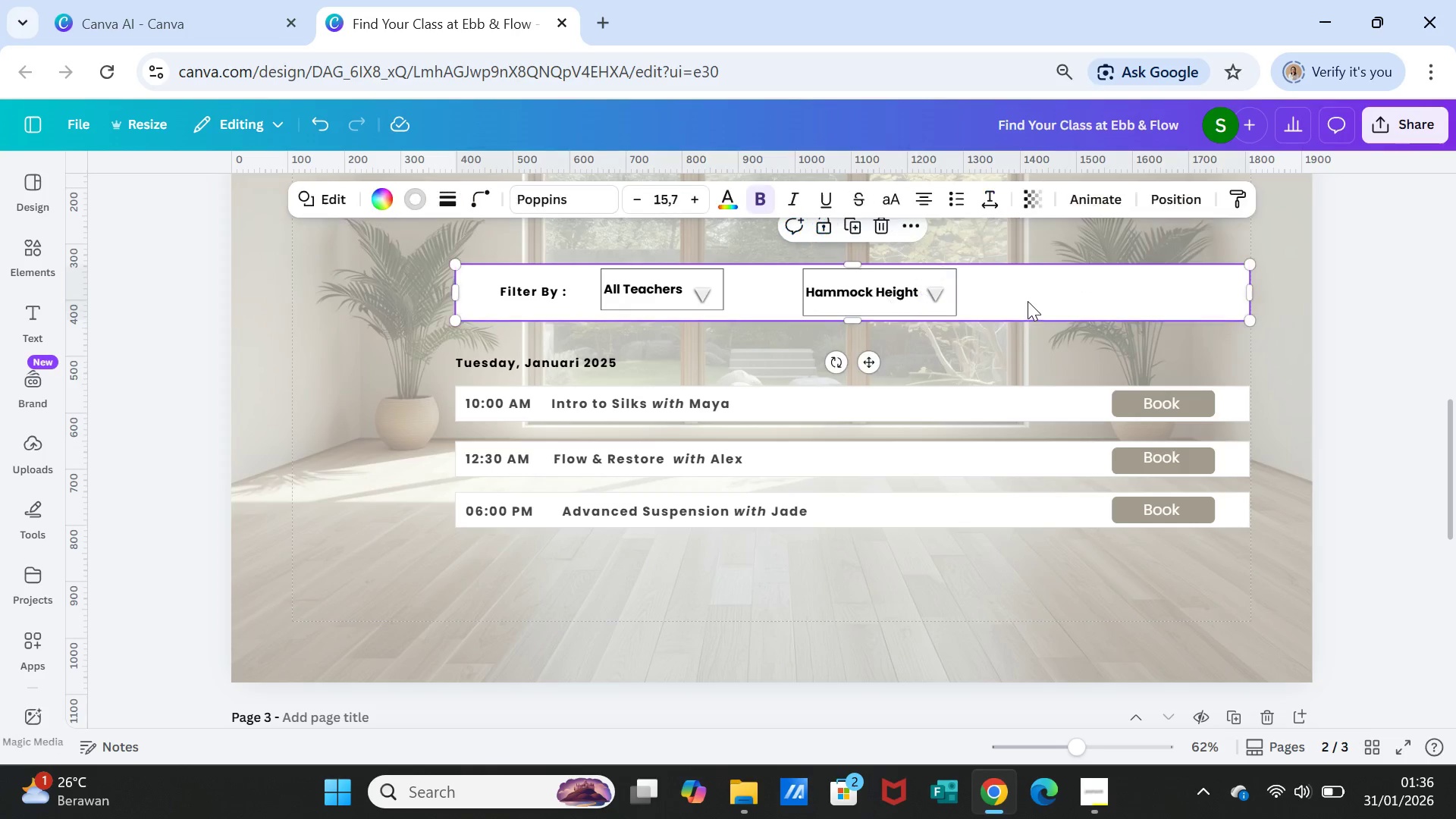 
left_click([1028, 301])
 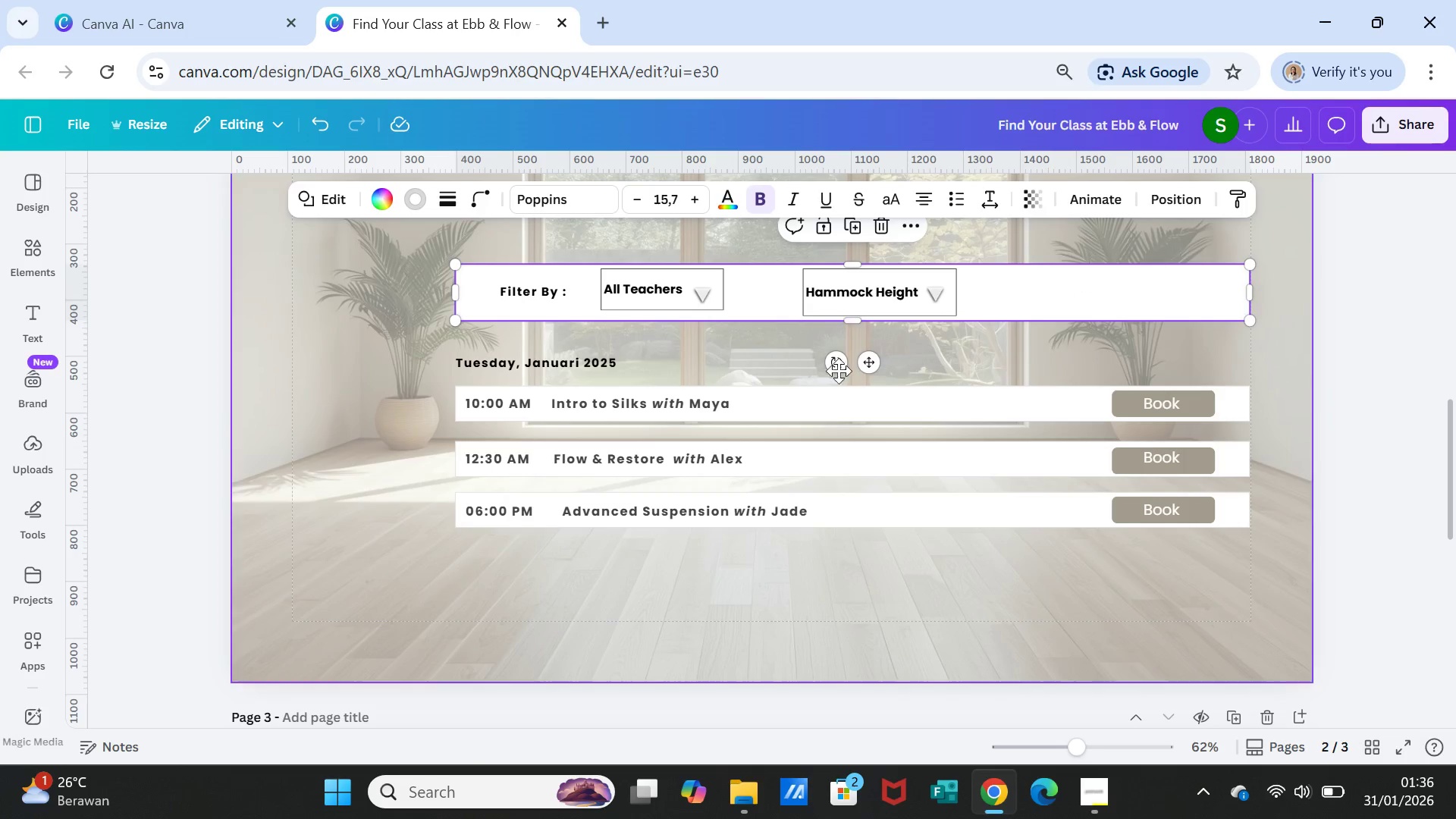 
wait(6.72)
 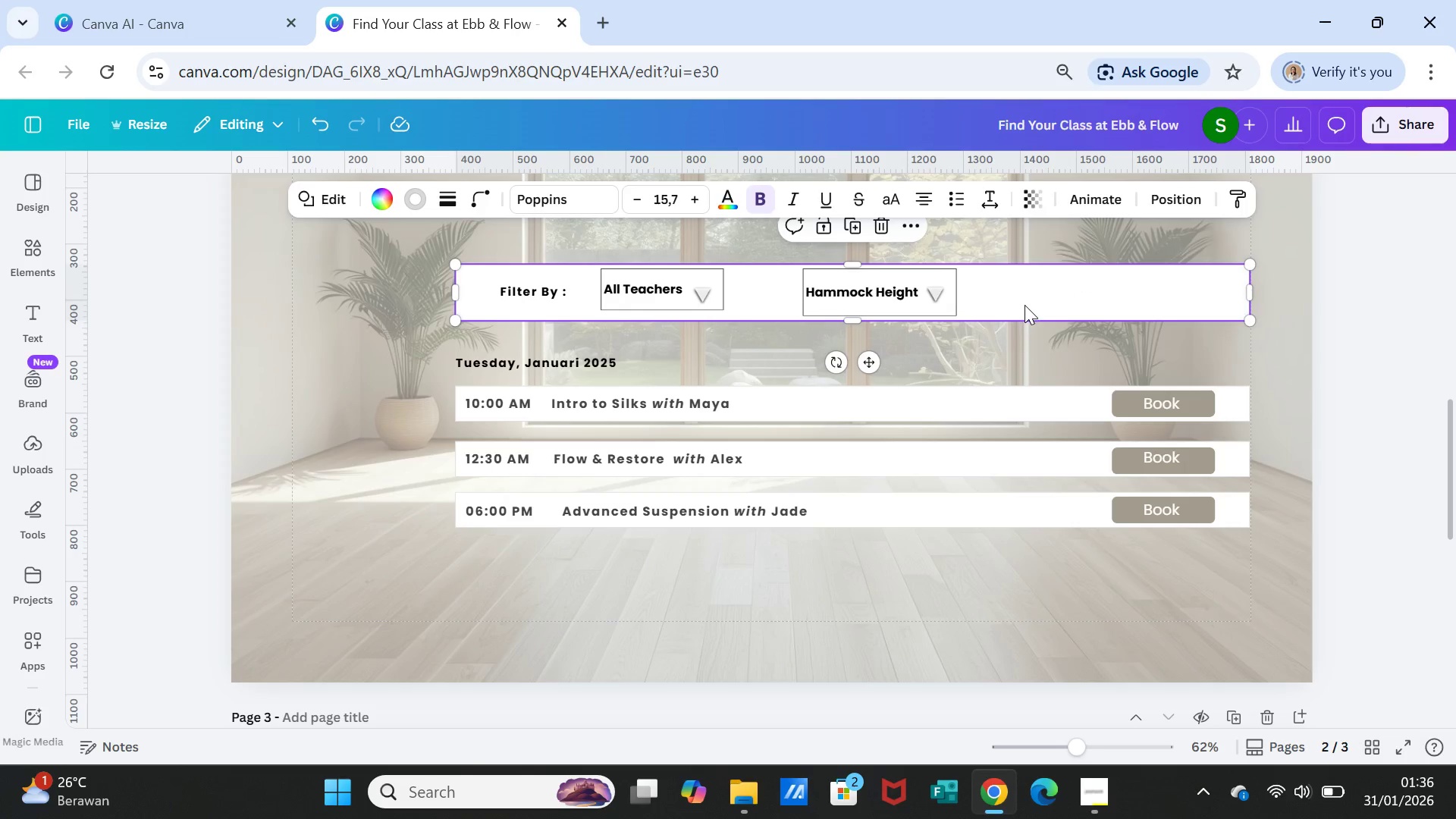 
double_click([649, 288])
 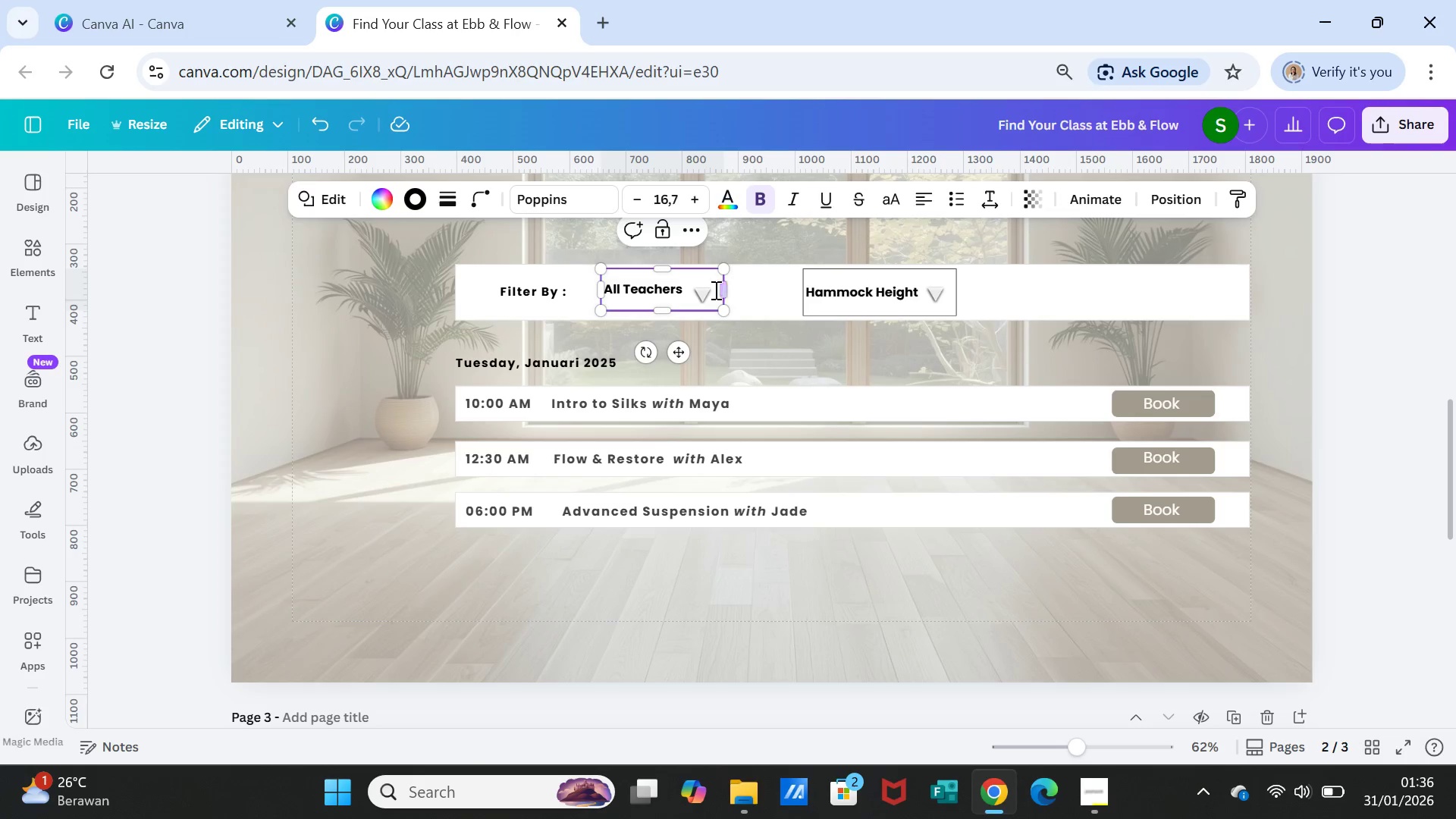 
left_click([746, 293])
 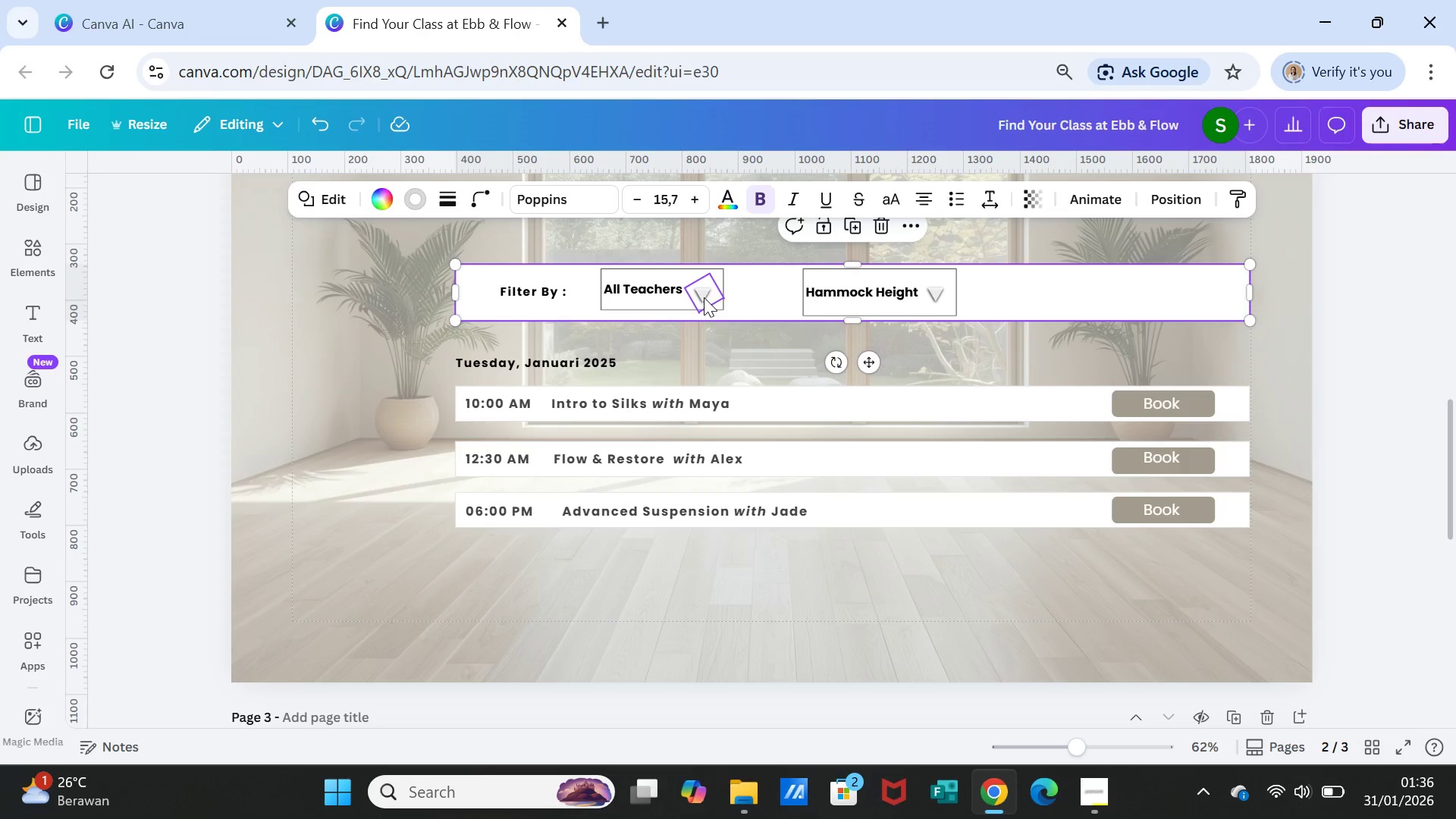 
left_click([704, 297])
 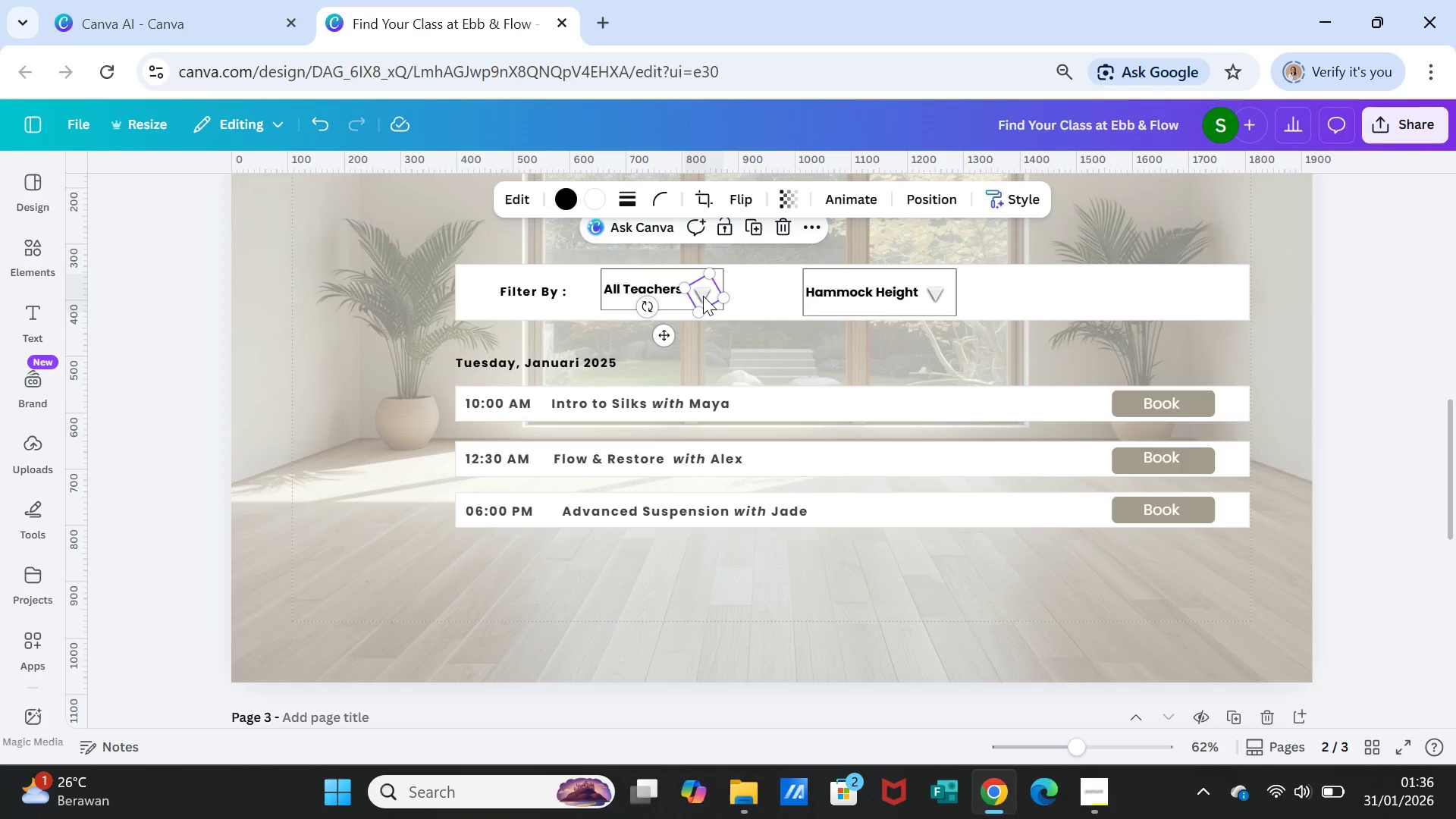 
left_click_drag(start_coordinate=[703, 296], to_coordinate=[704, 291])
 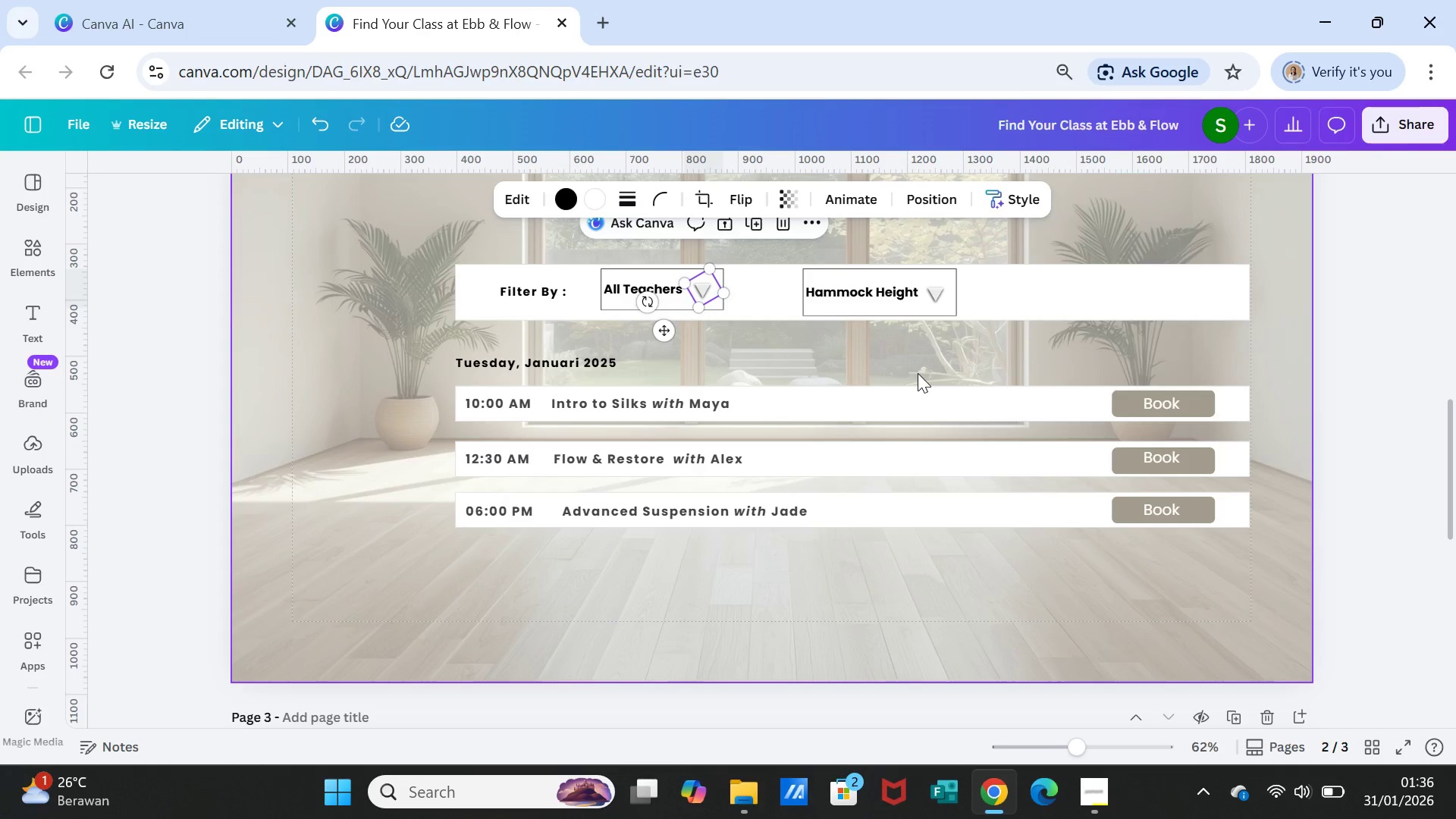 
left_click([915, 352])
 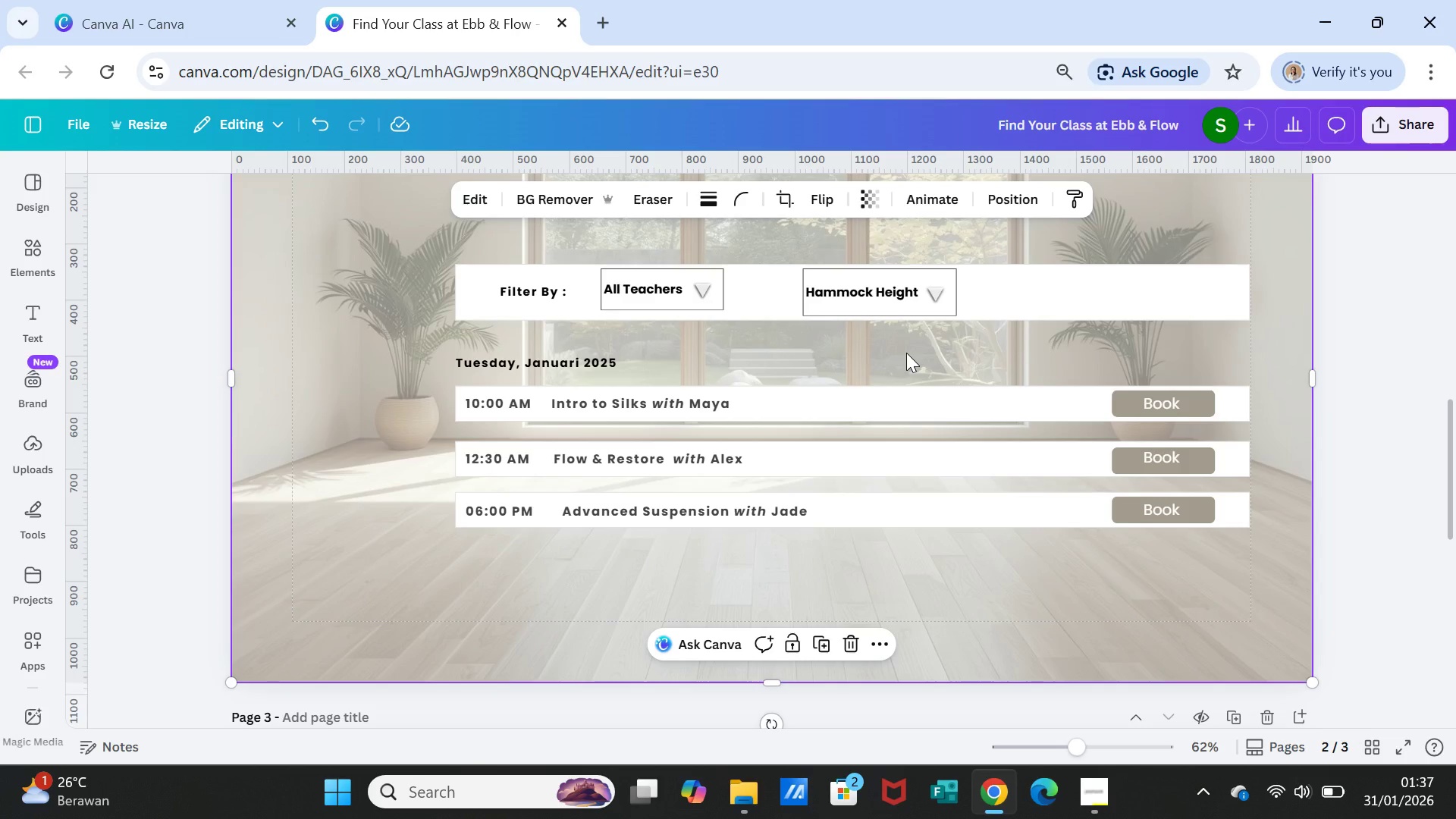 
wait(10.27)
 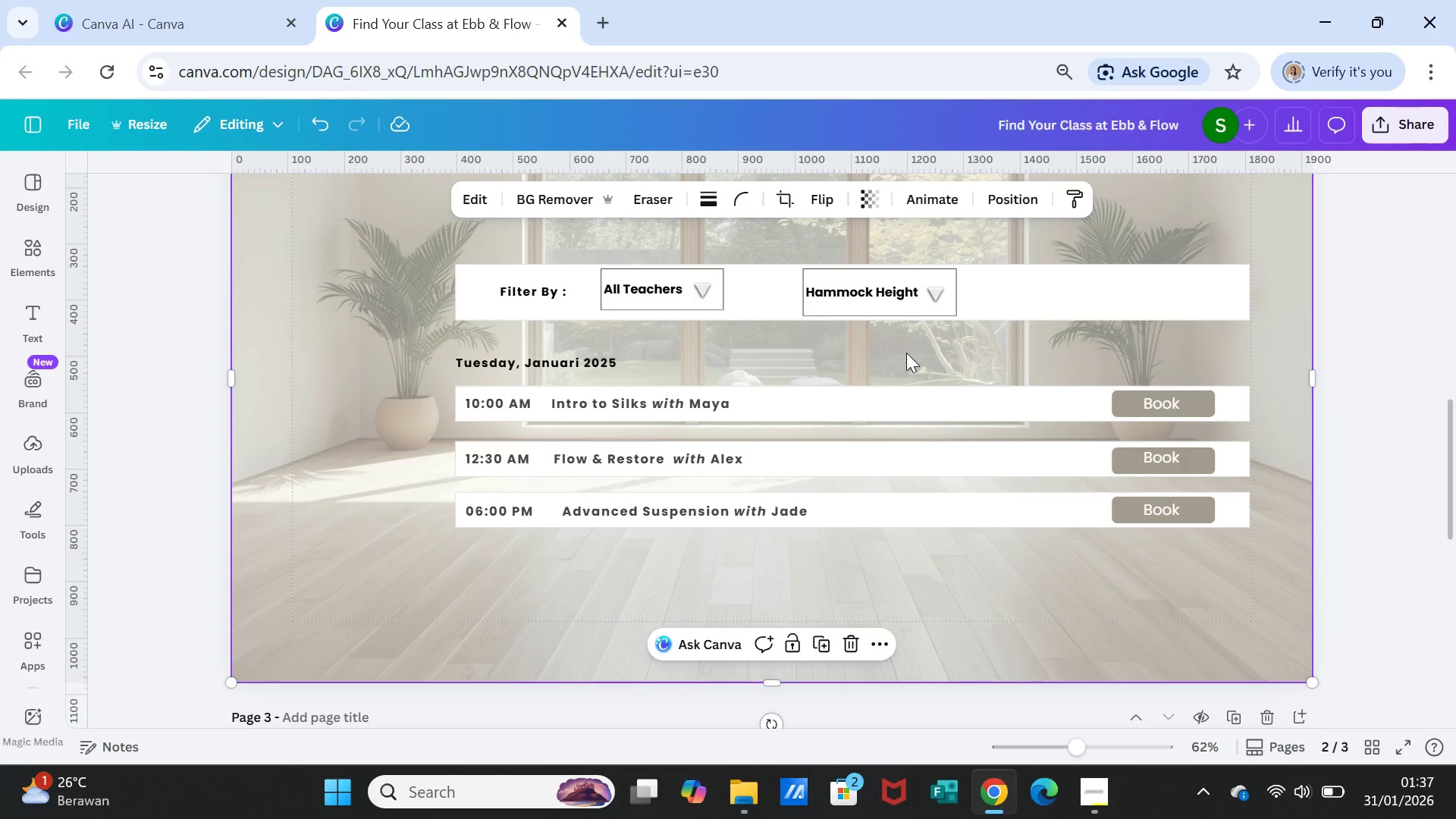 
scroll: coordinate [942, 375], scroll_direction: up, amount: 2.0
 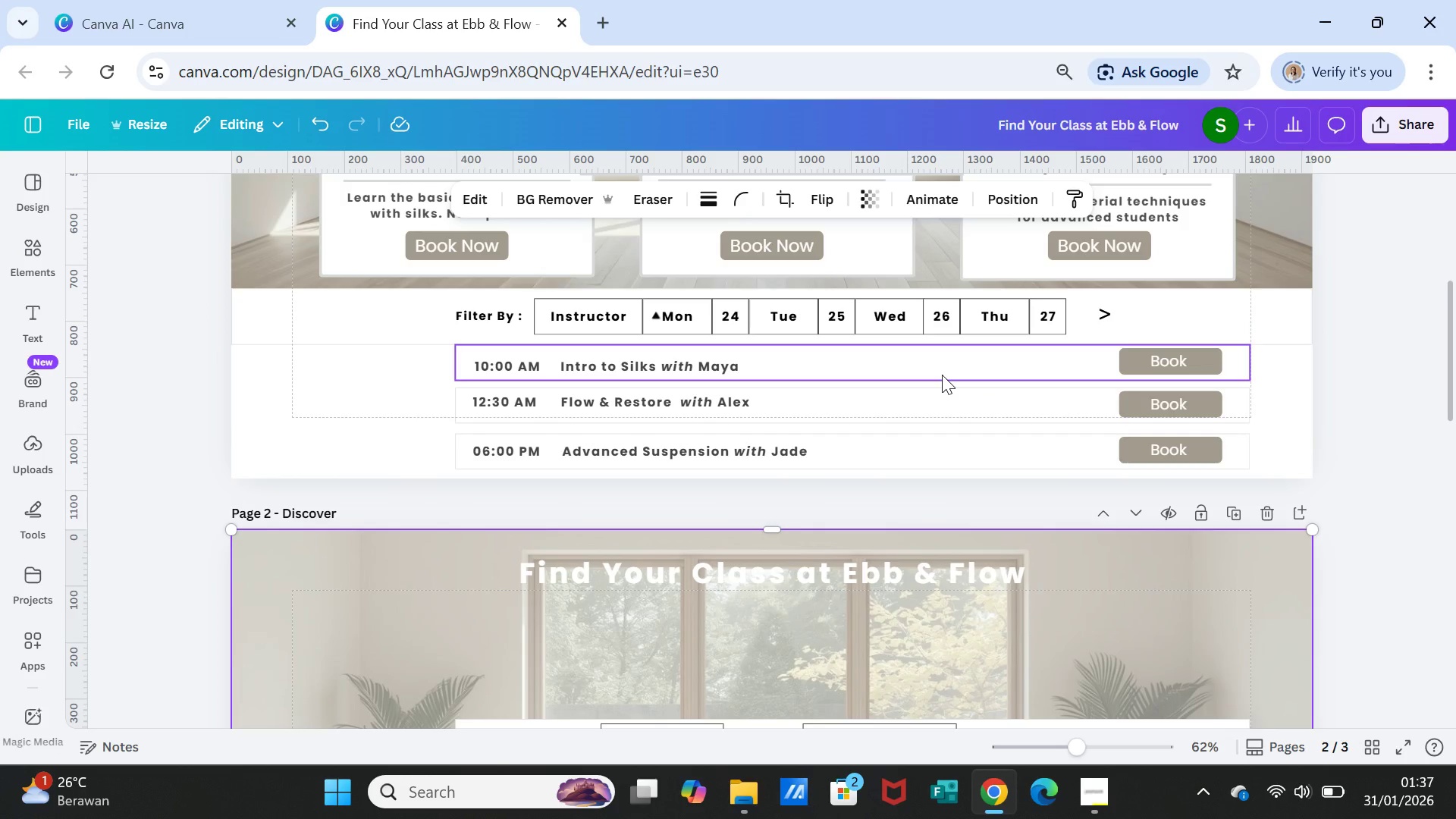 
scroll: coordinate [942, 375], scroll_direction: down, amount: 1.0
 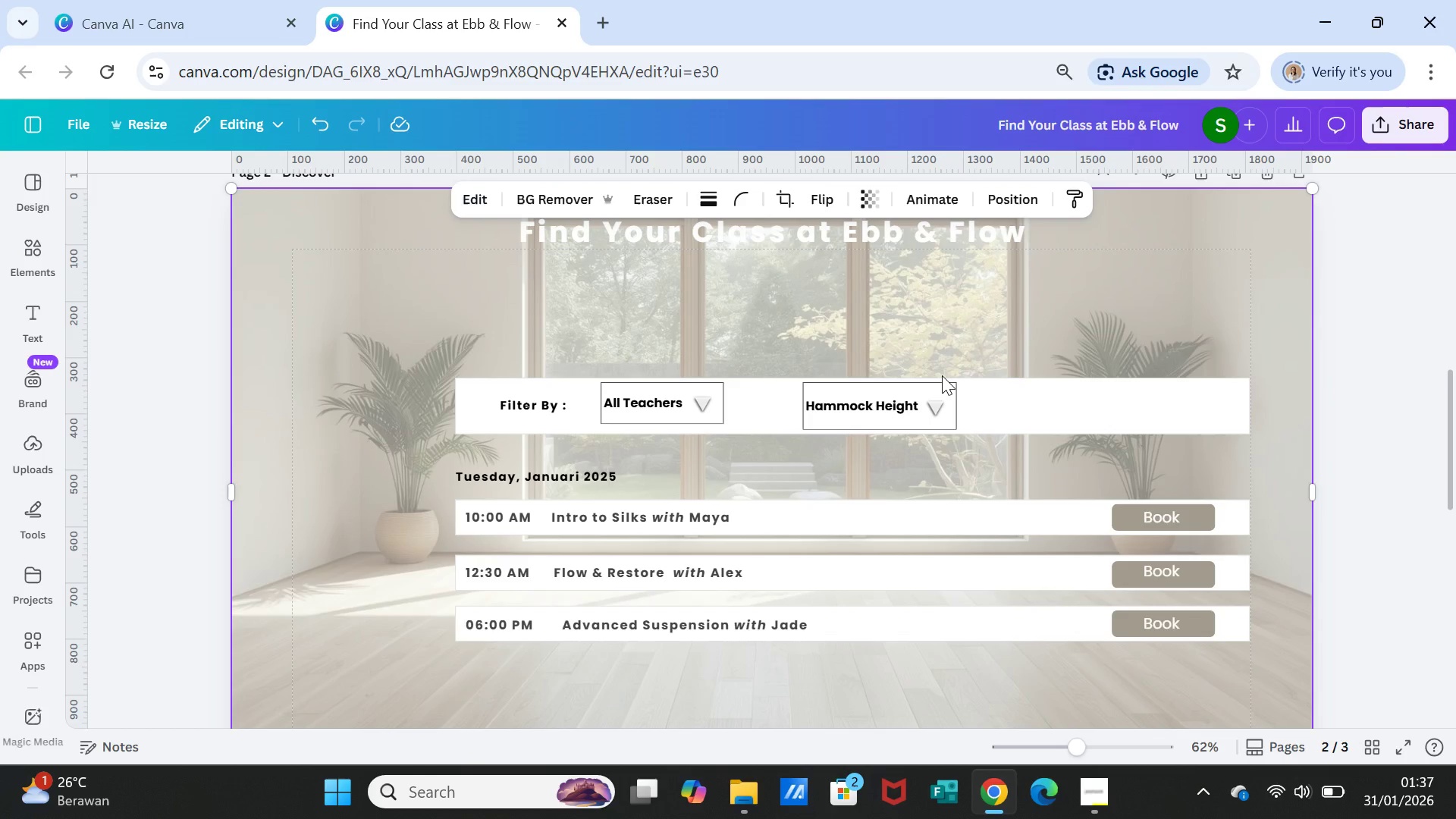 
scroll: coordinate [942, 375], scroll_direction: up, amount: 1.0
 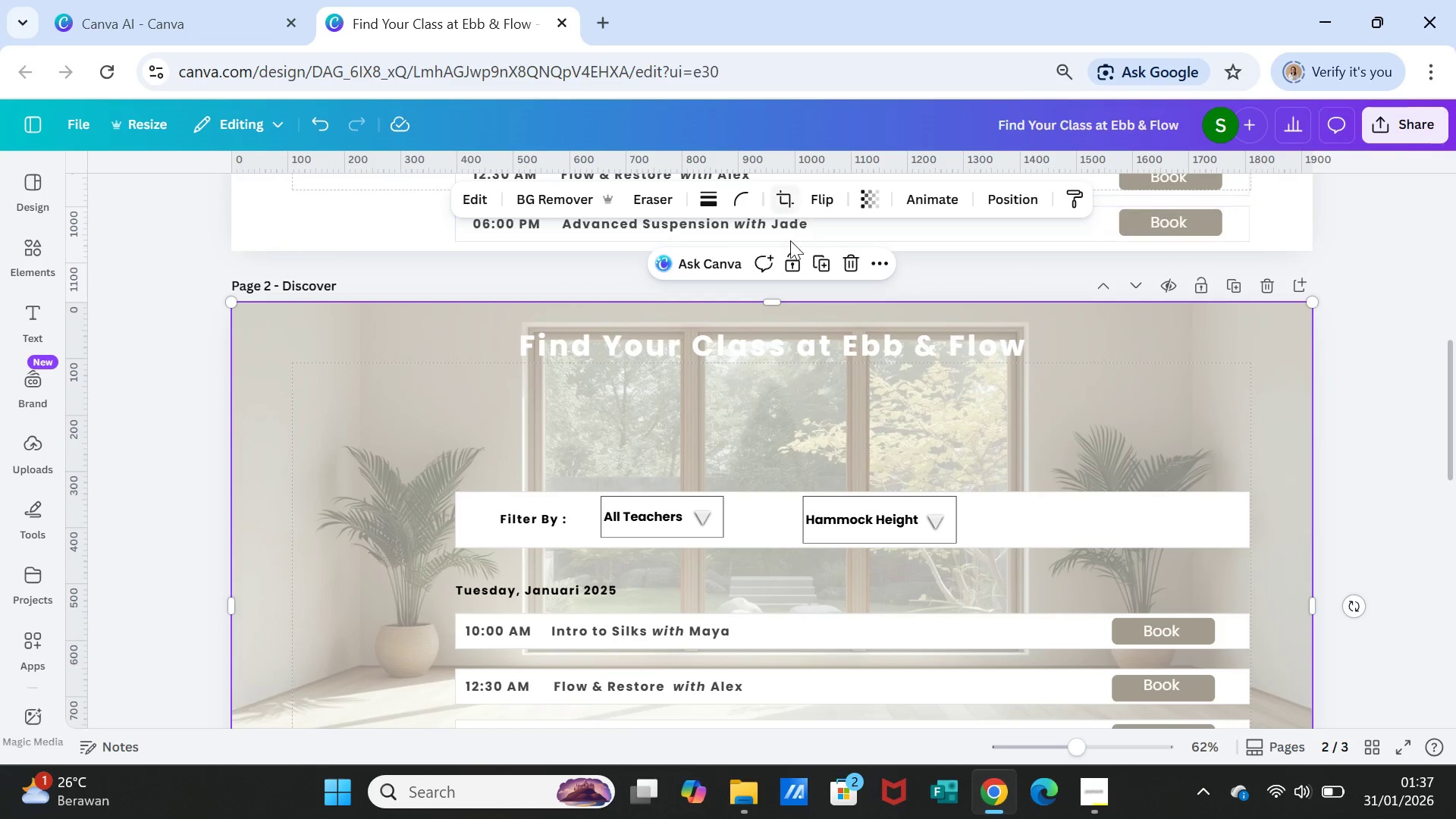 
double_click([731, 343])
 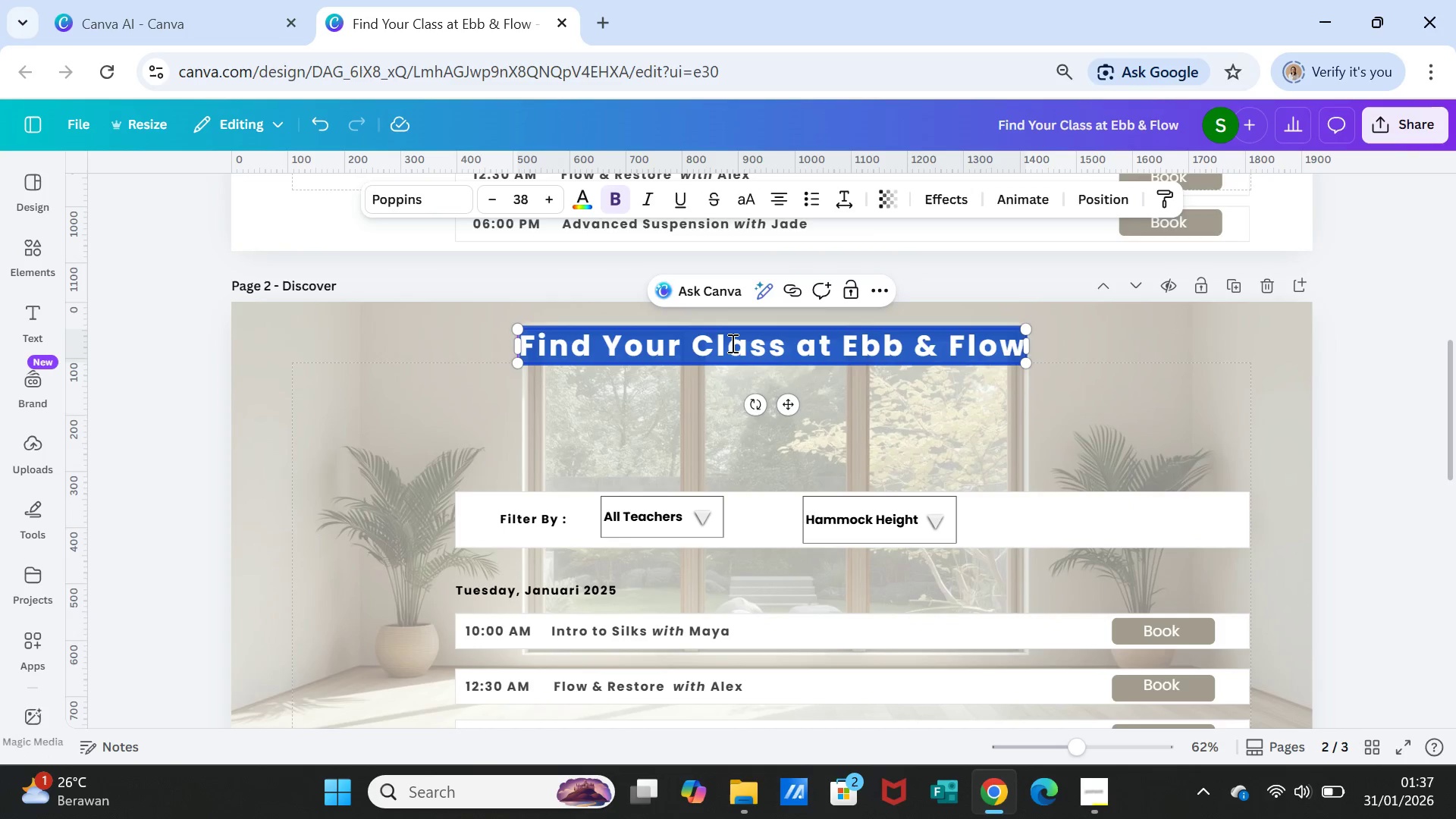 
triple_click([731, 343])
 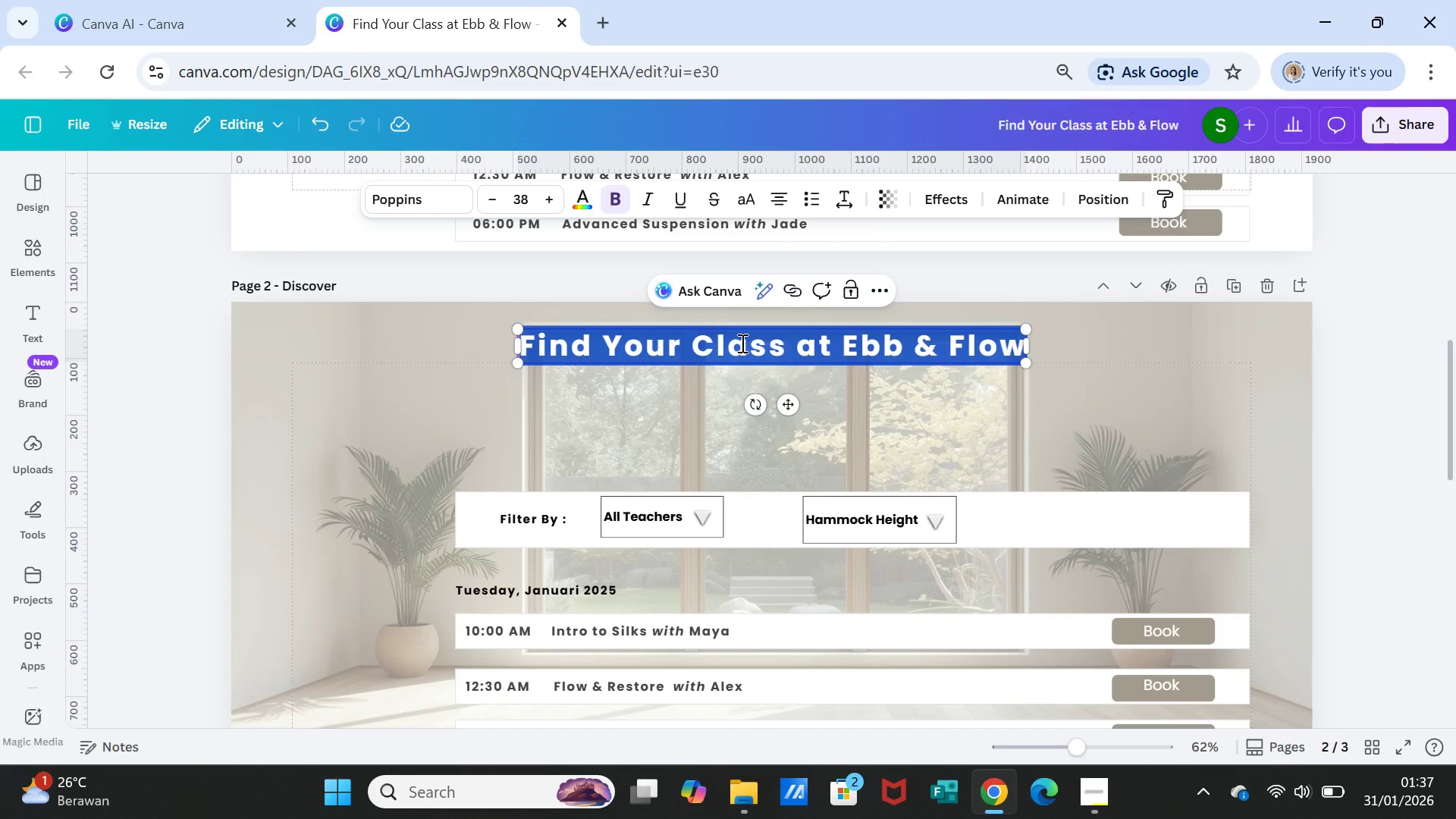 
type(Select Your Class t)
key(Backspace)
type(Time)
 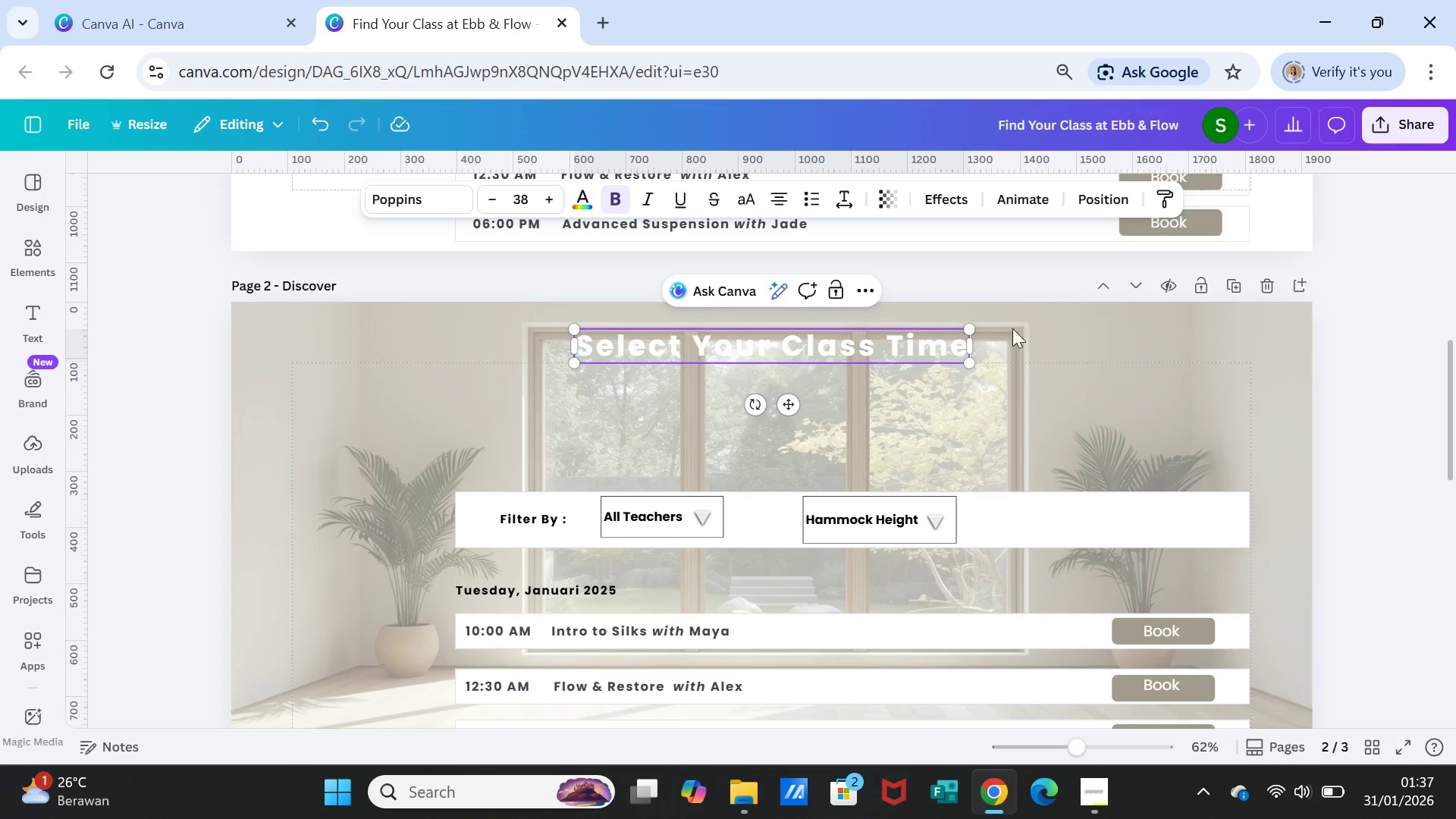 
left_click([1085, 340])
 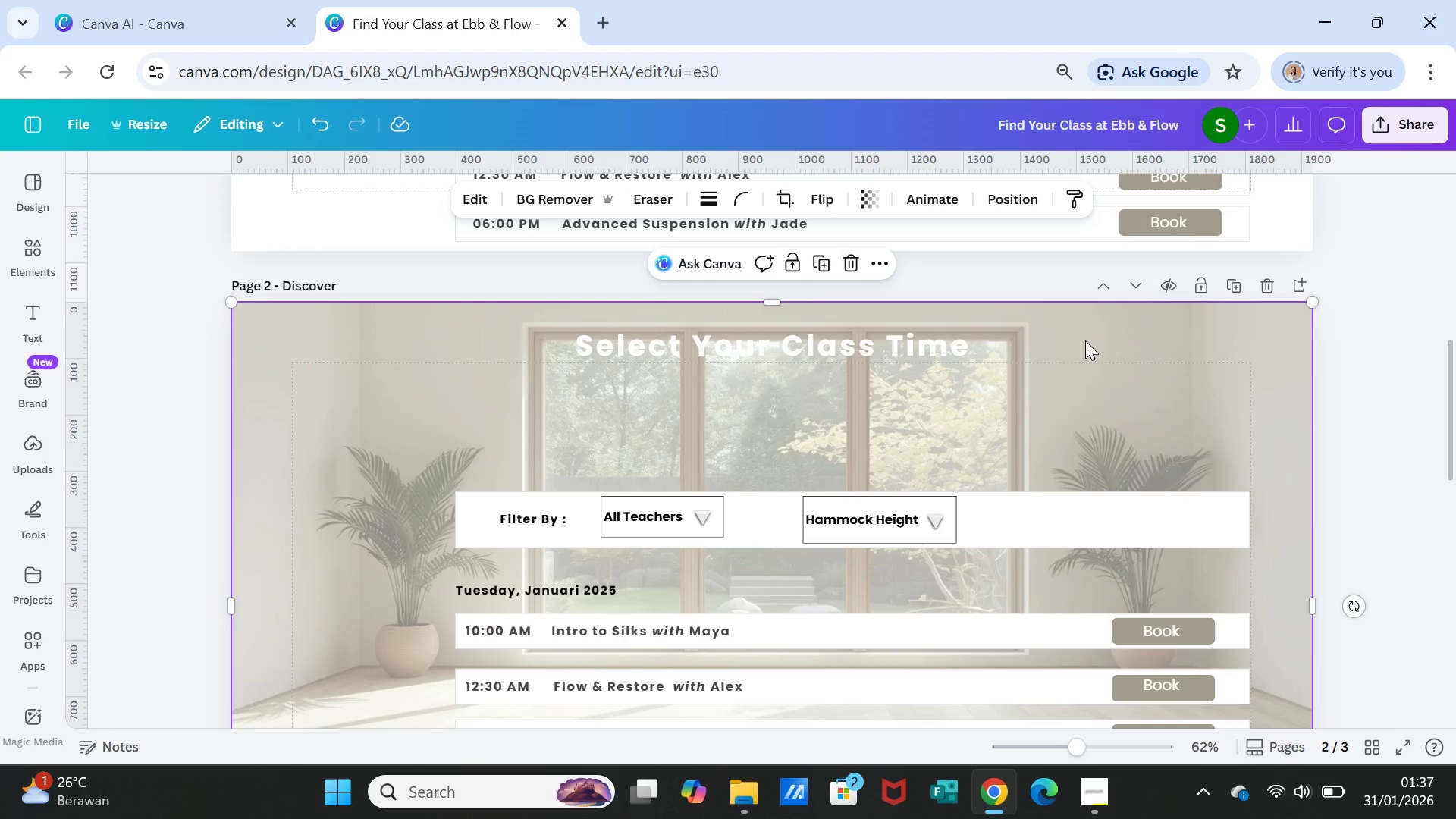 
scroll: coordinate [1090, 354], scroll_direction: down, amount: 1.0
 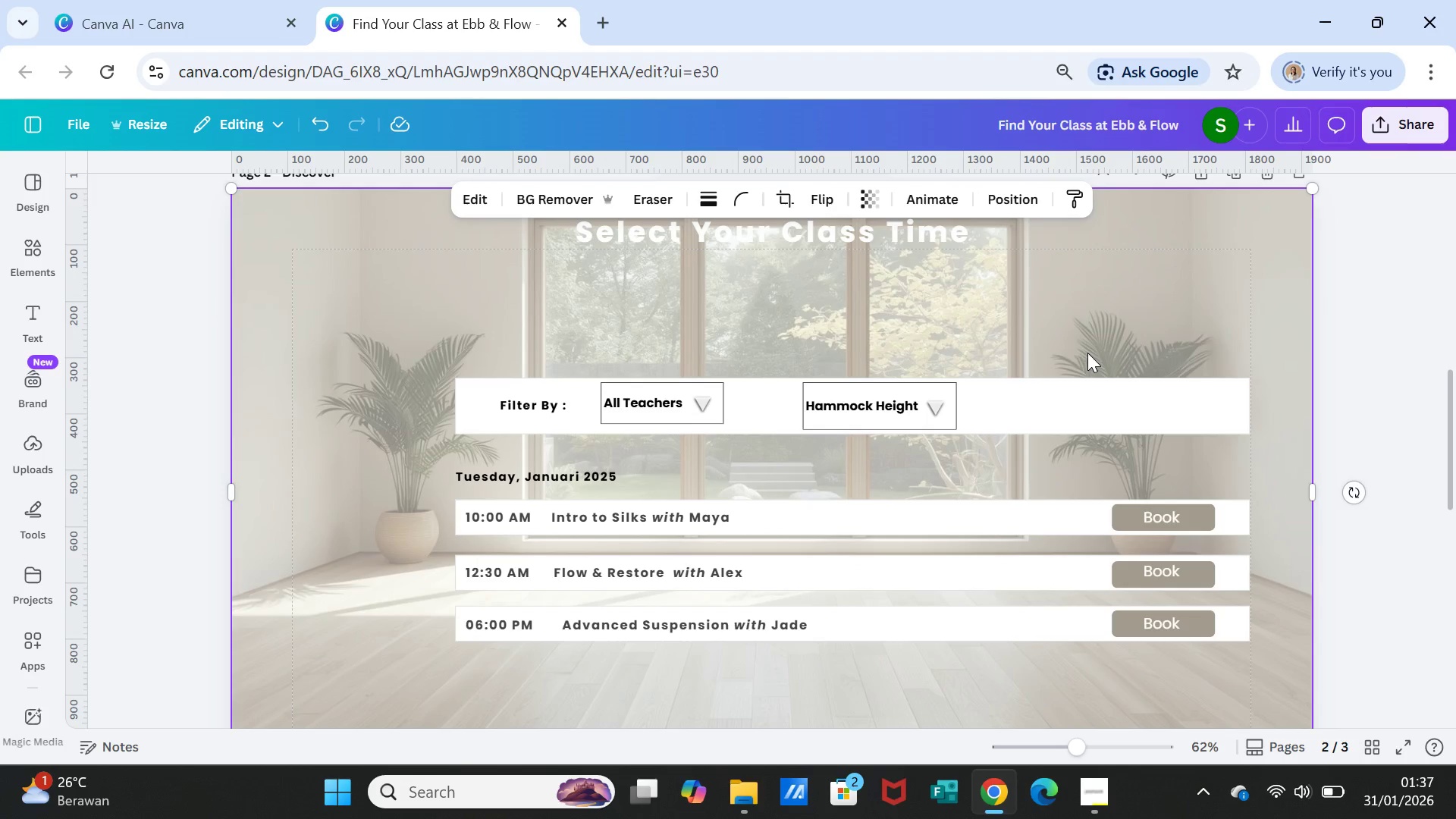 
wait(15.62)
 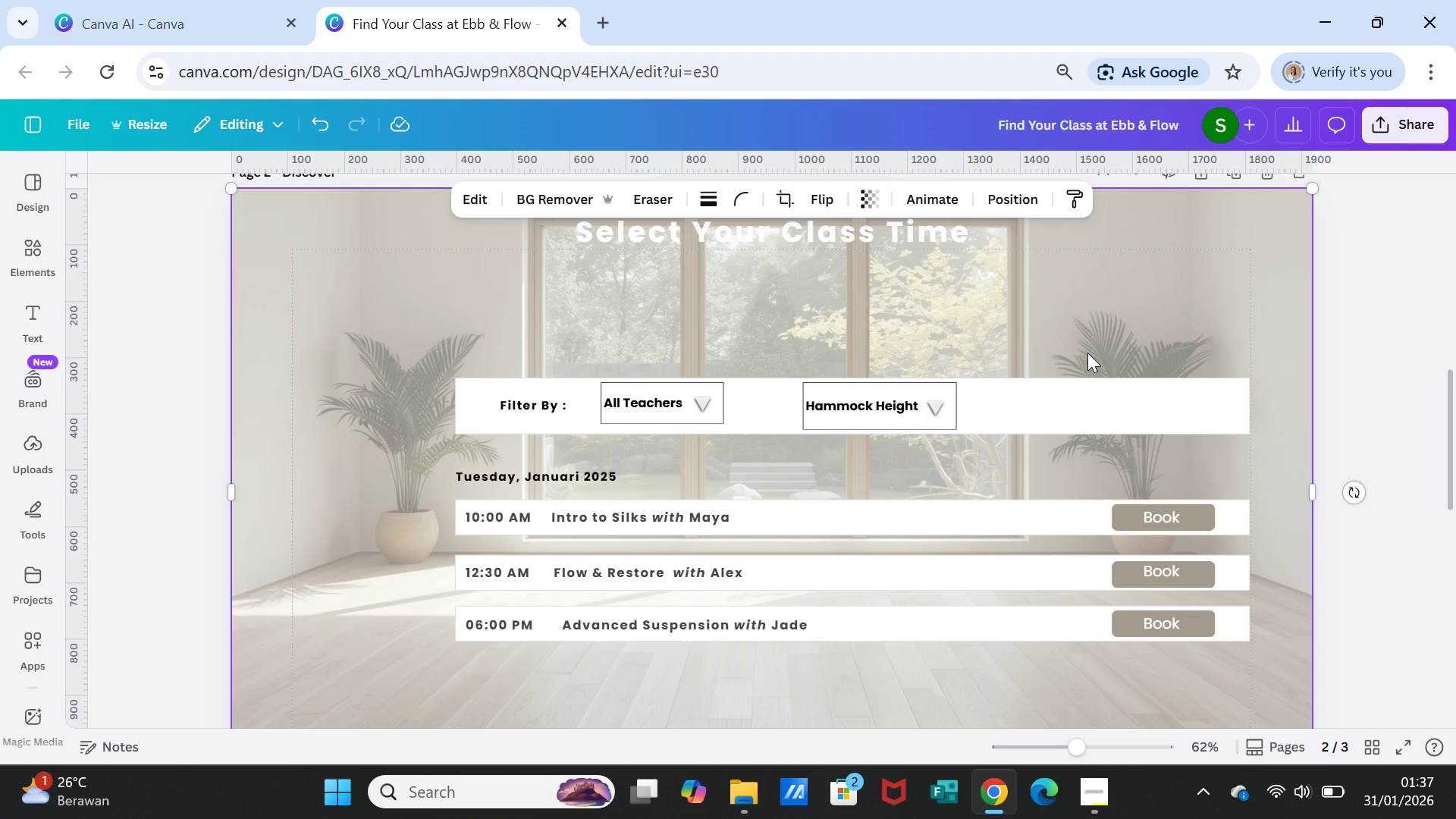 
left_click([942, 410])
 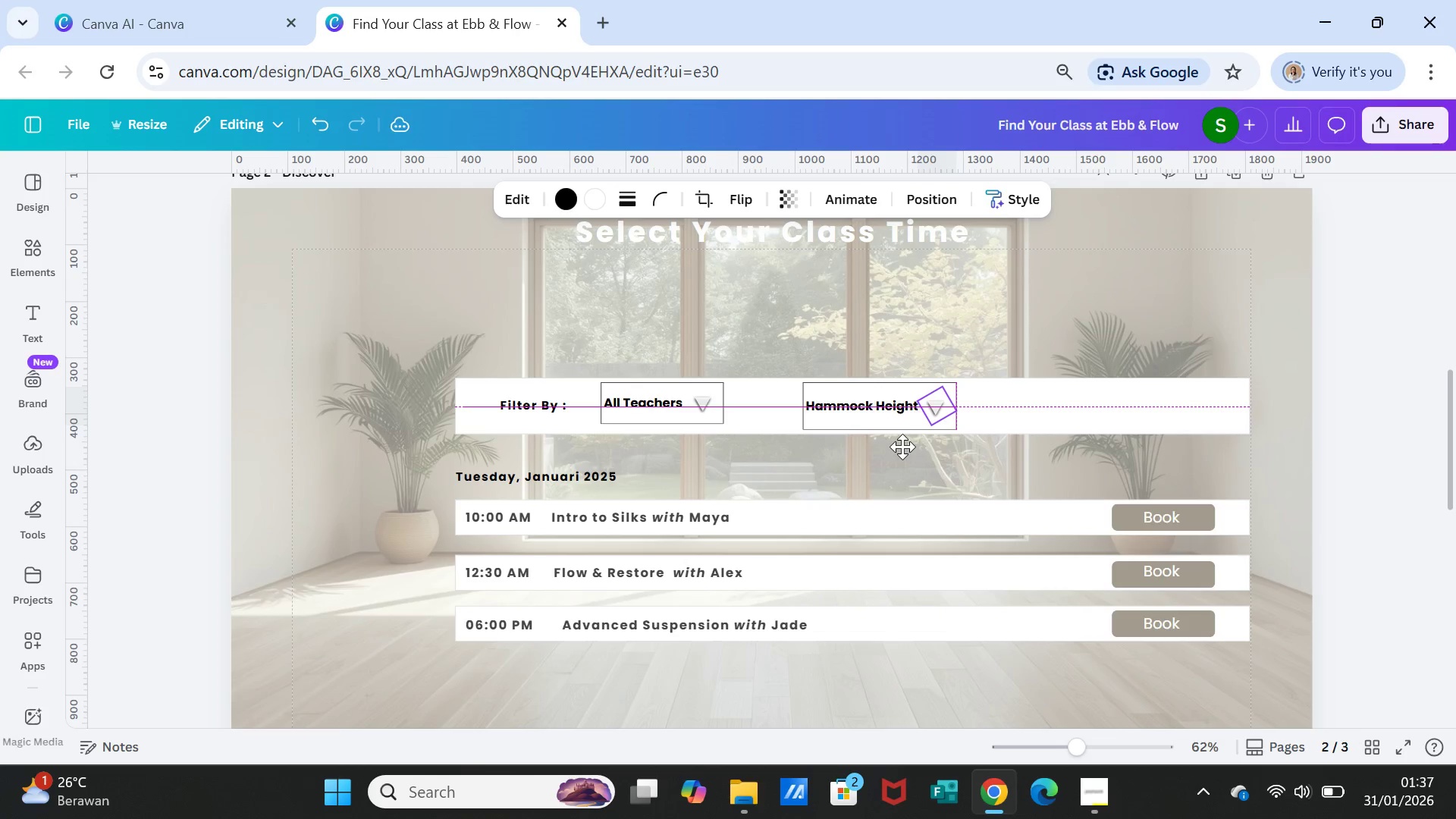 
wait(6.41)
 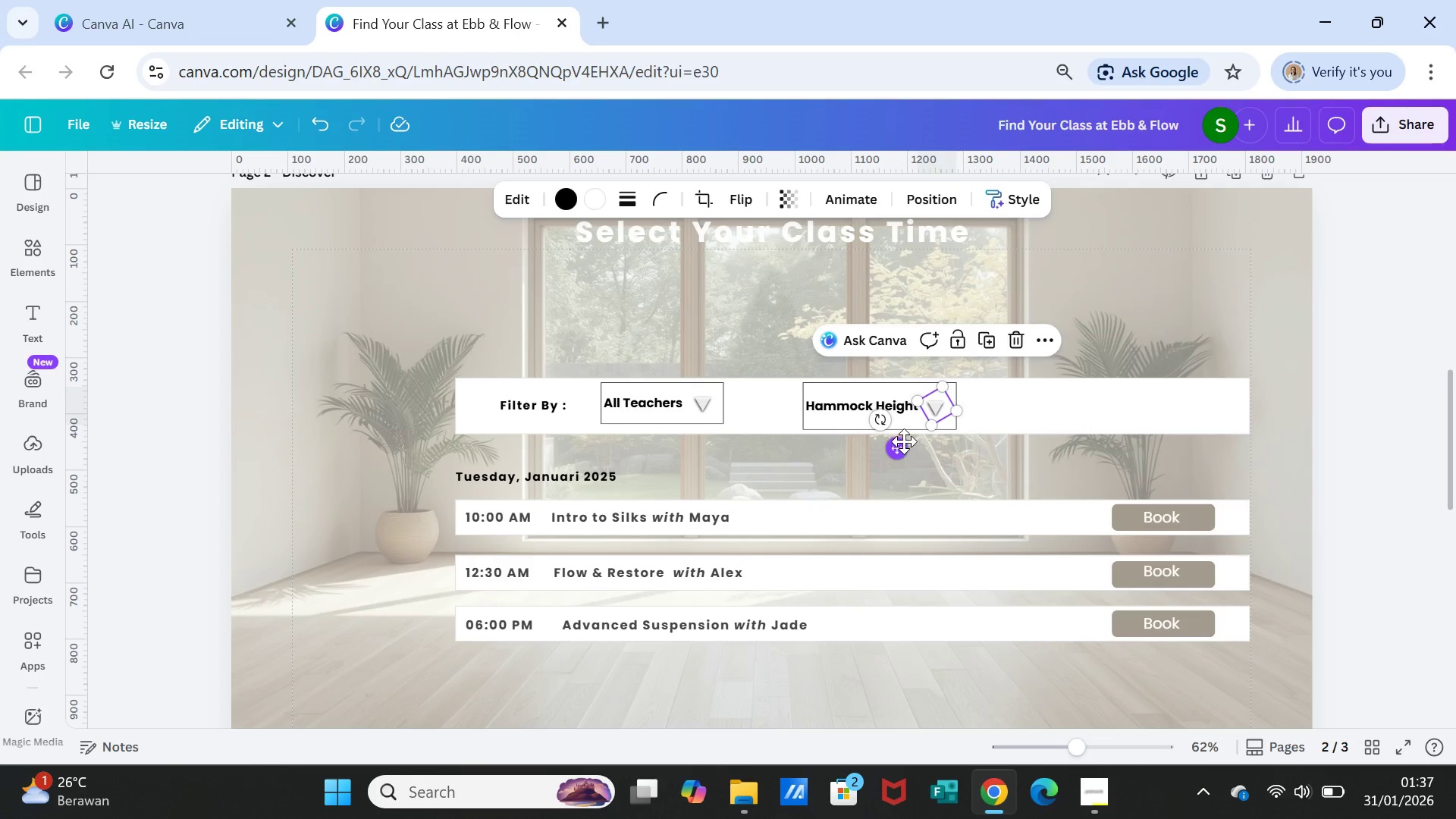 
left_click([1048, 435])
 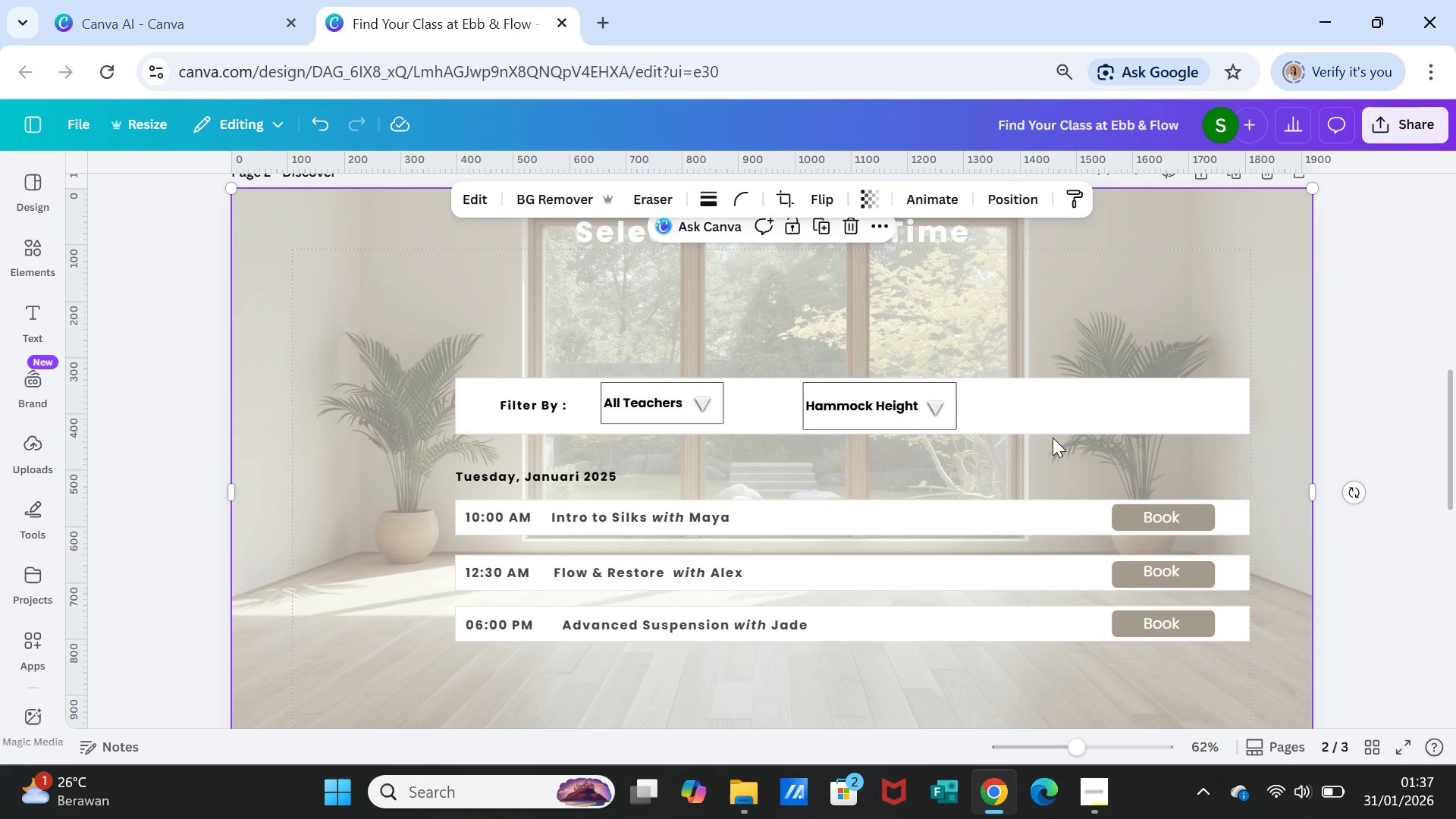 
wait(5.44)
 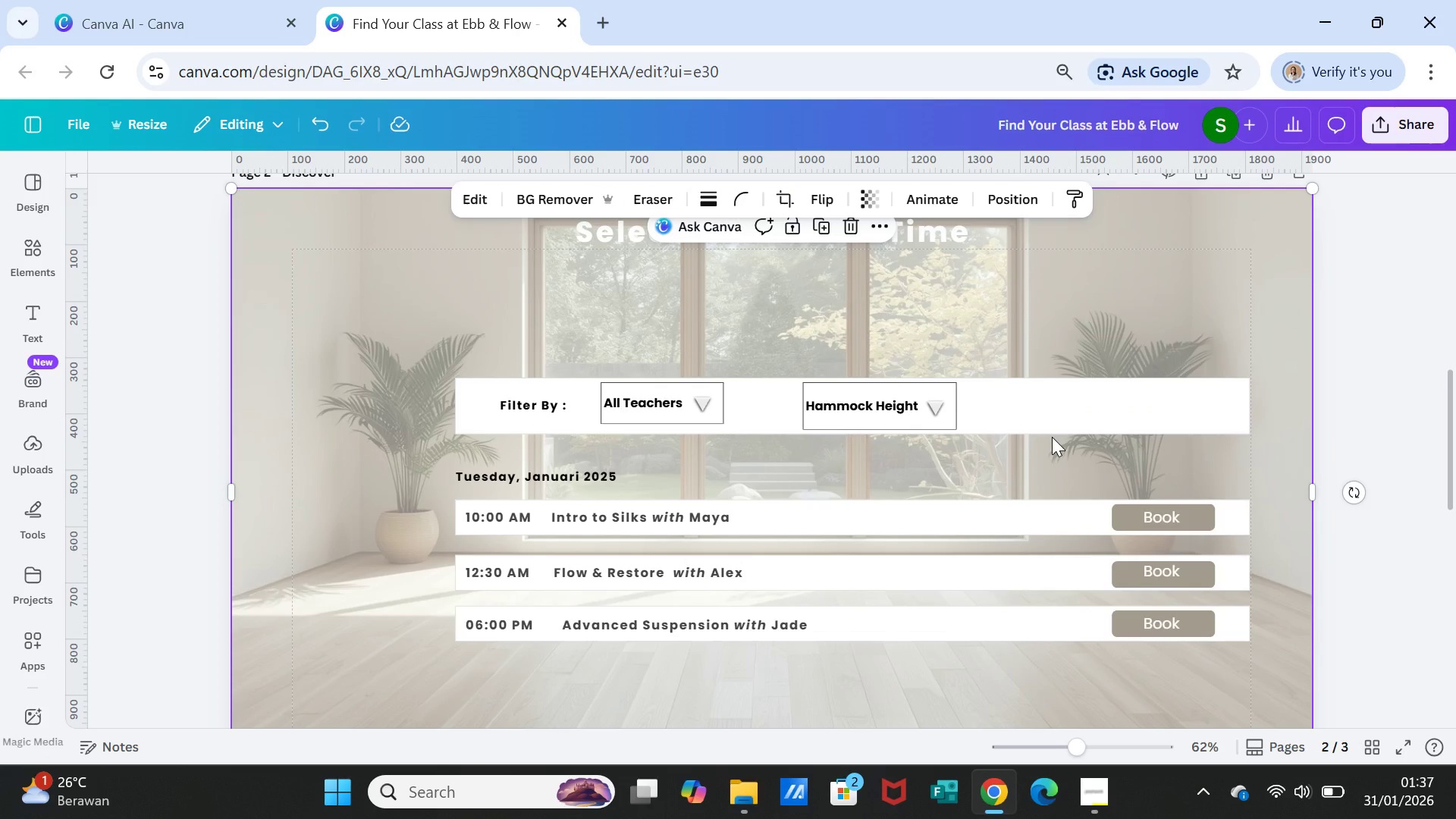 
left_click([684, 623])
 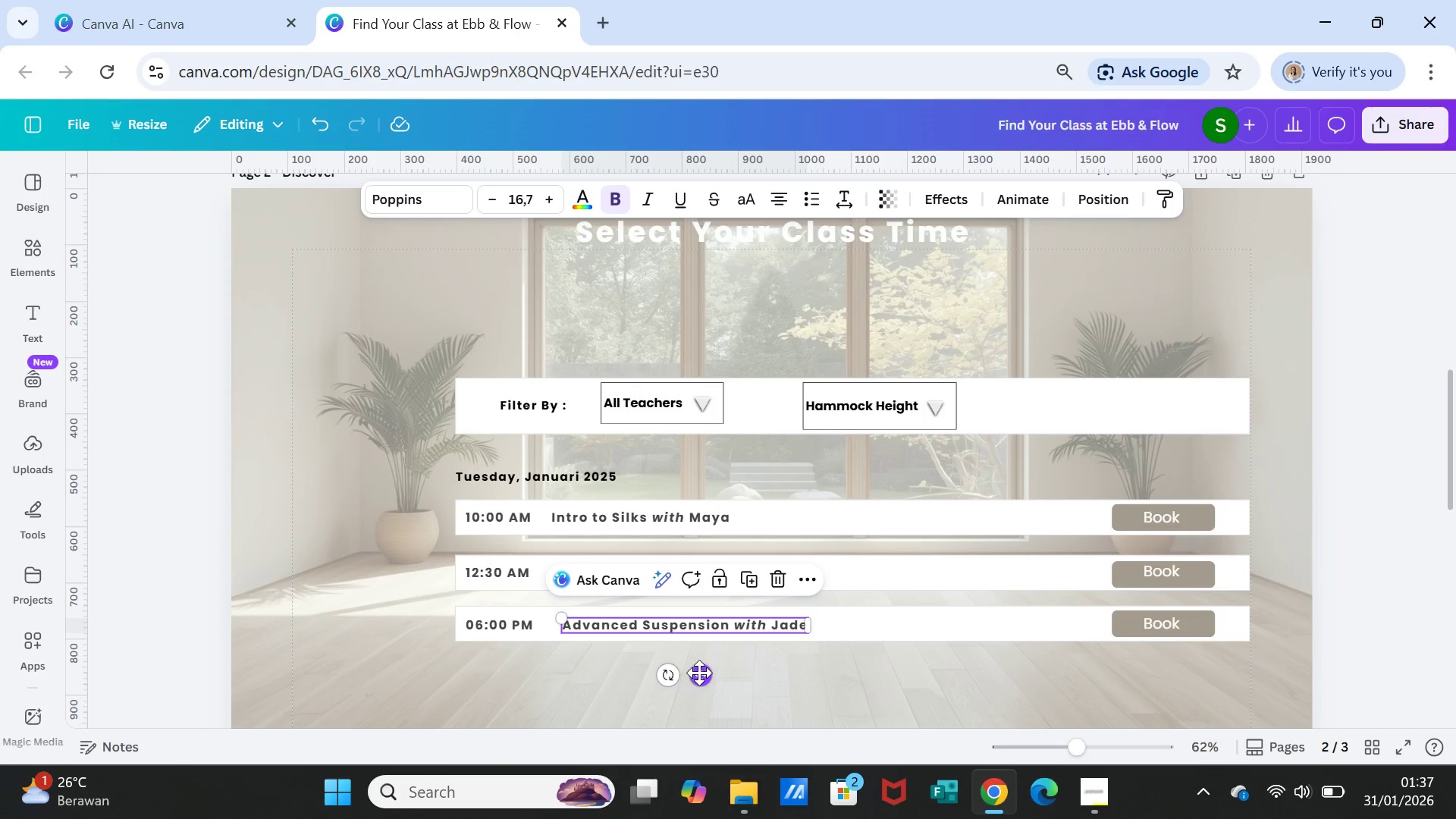 
left_click_drag(start_coordinate=[701, 673], to_coordinate=[691, 671])
 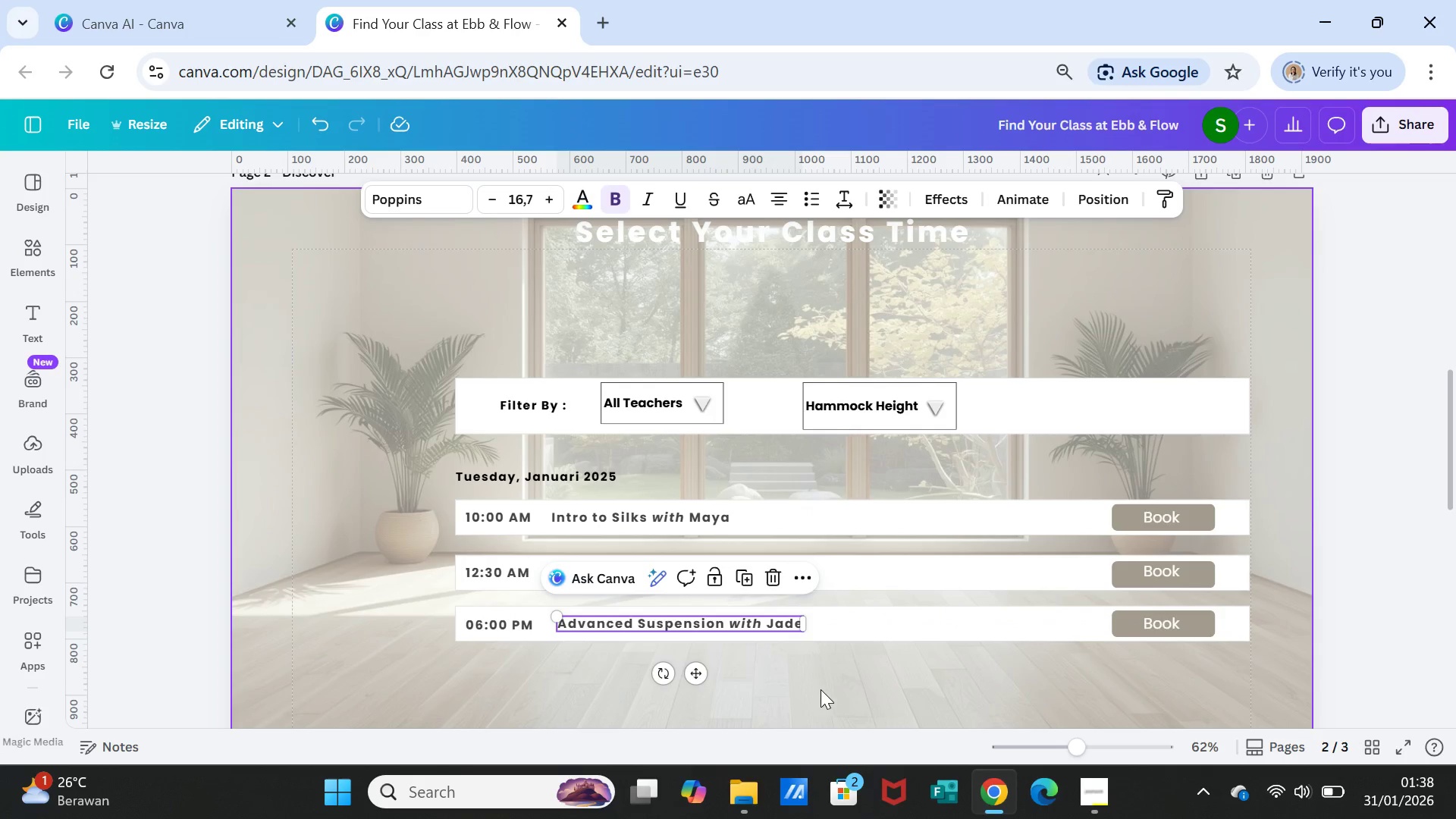 
left_click([821, 689])
 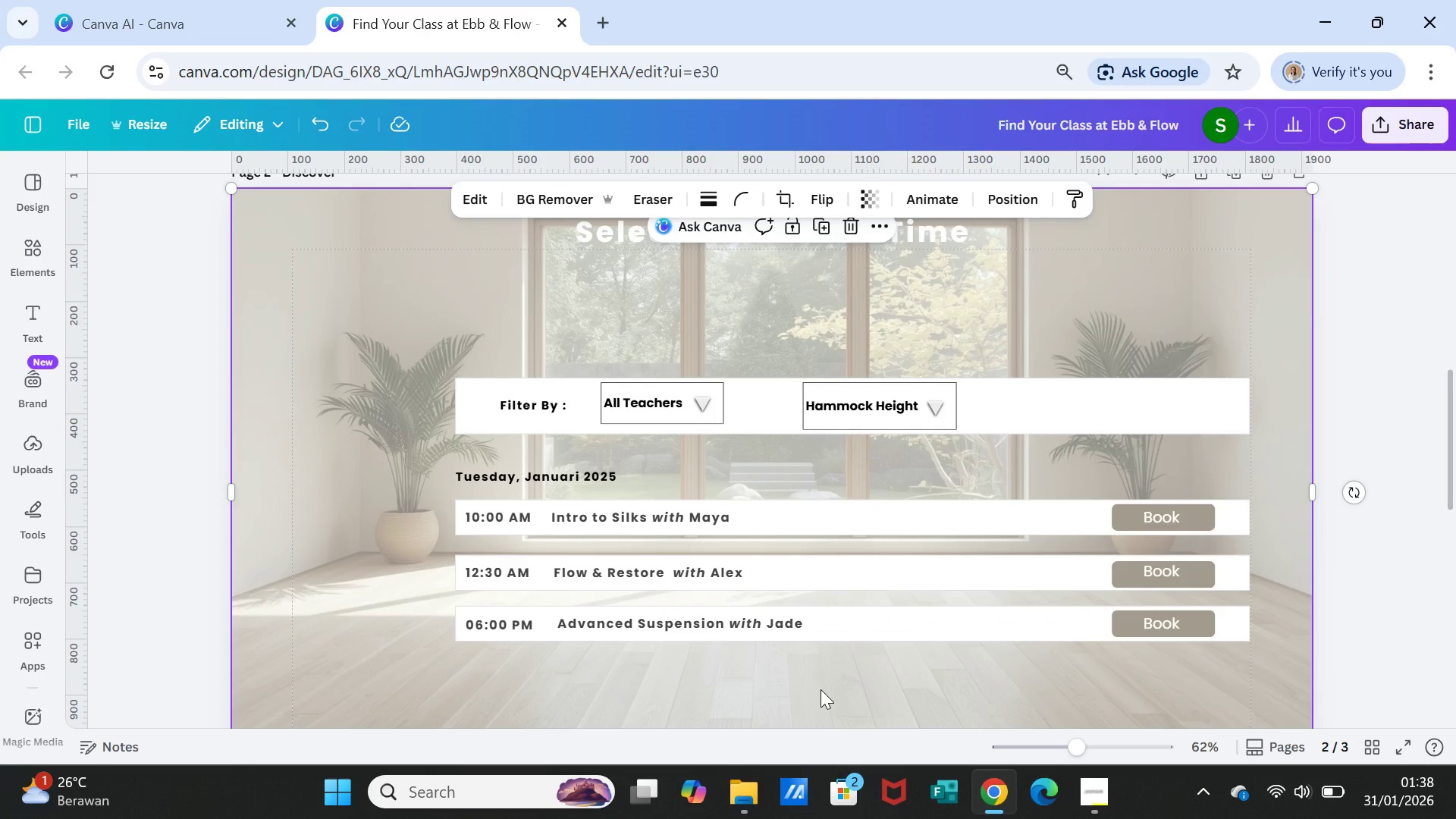 
wait(10.52)
 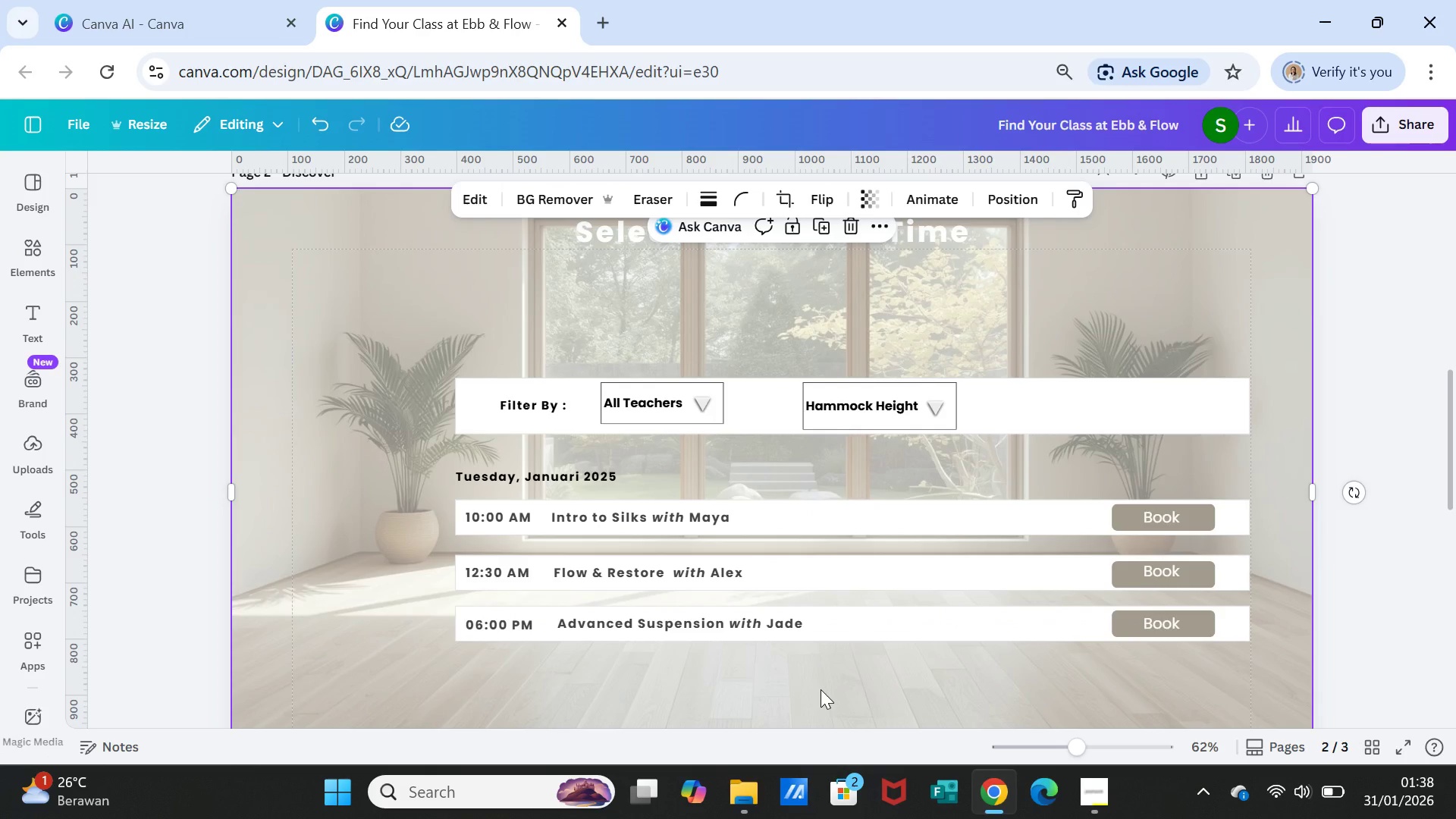 
scroll: coordinate [821, 692], scroll_direction: up, amount: 3.0
 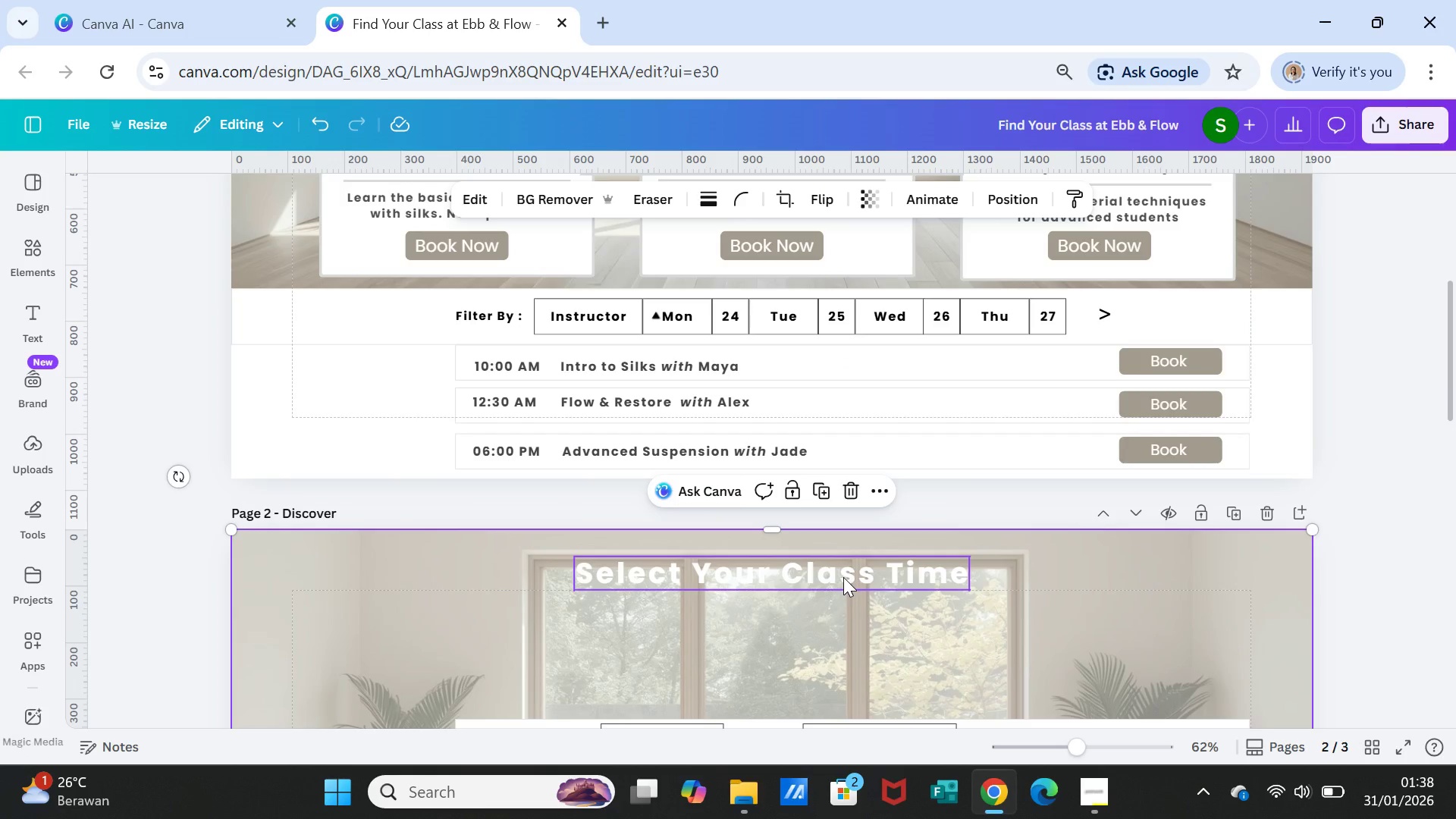 
scroll: coordinate [860, 613], scroll_direction: down, amount: 4.0
 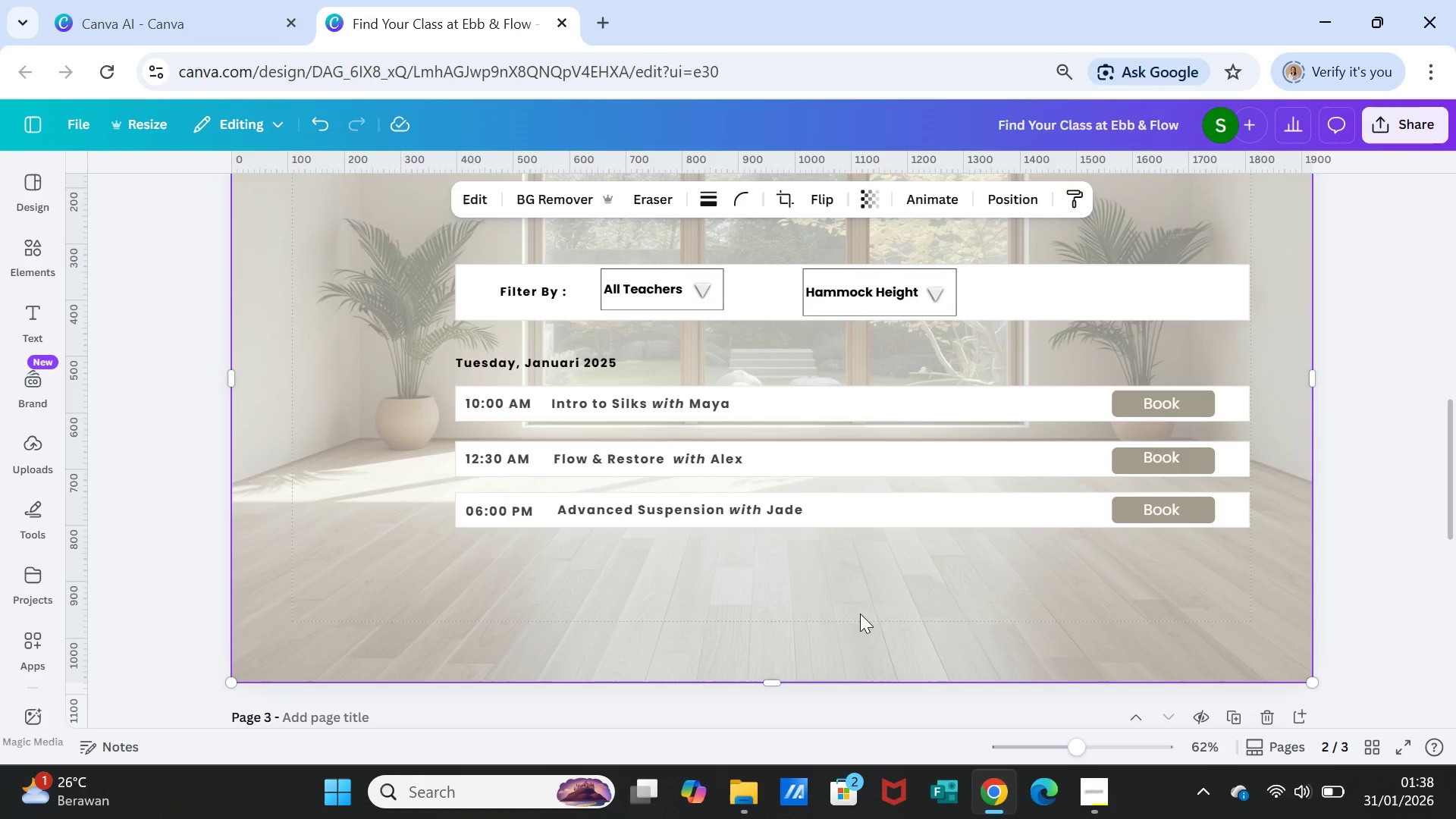 
scroll: coordinate [860, 613], scroll_direction: up, amount: 2.0
 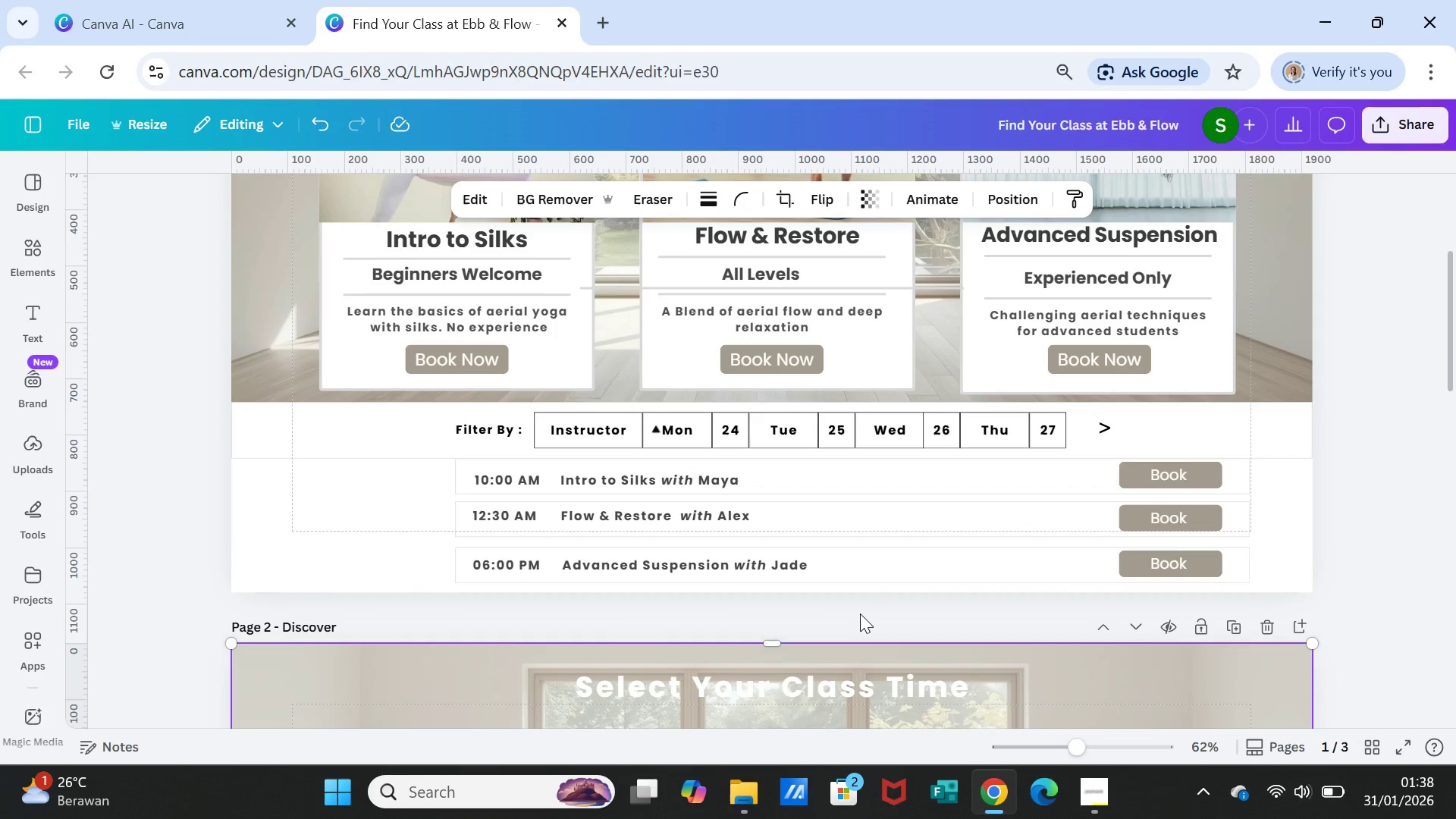 
scroll: coordinate [860, 613], scroll_direction: down, amount: 5.0
 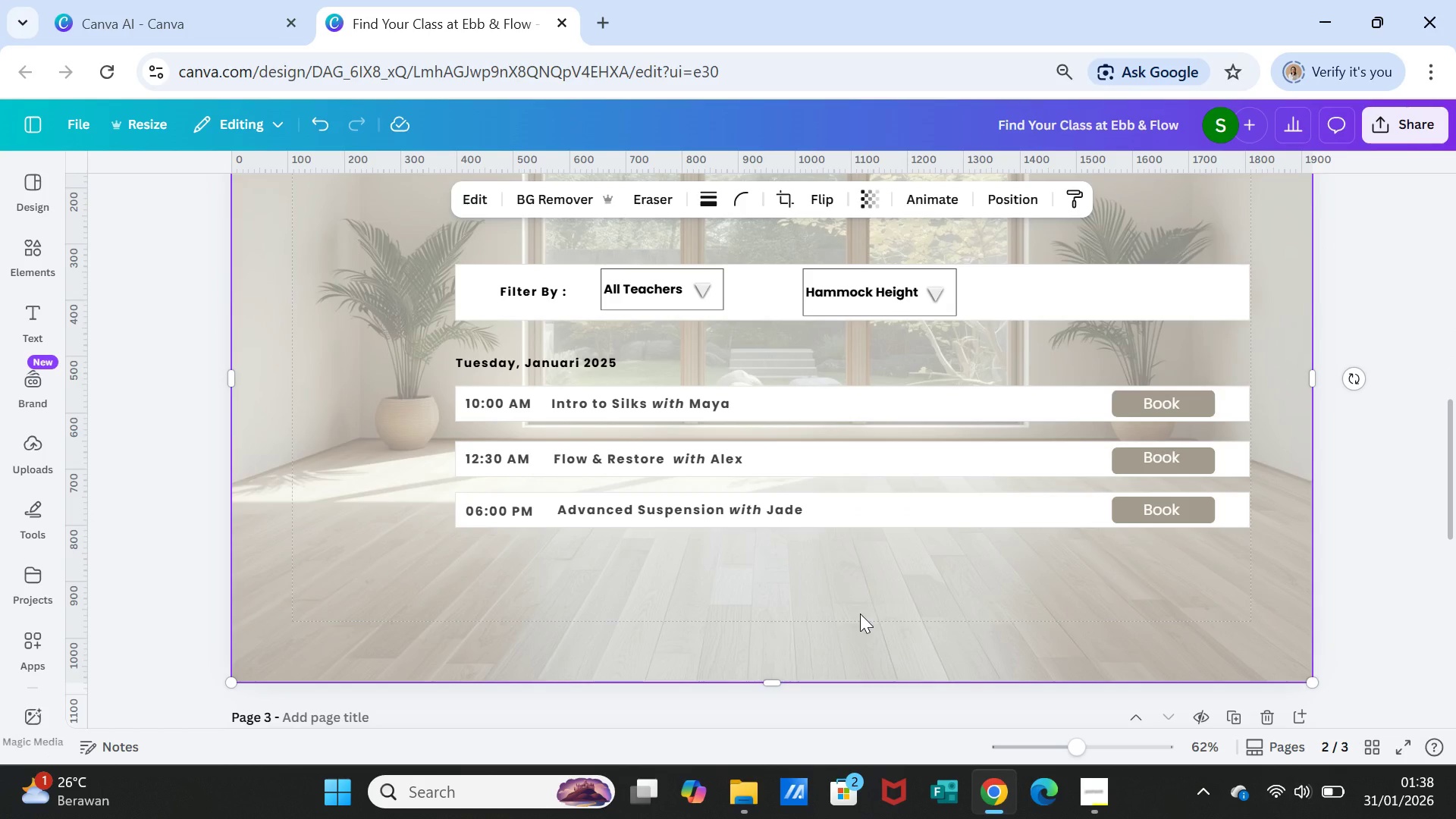 
scroll: coordinate [860, 613], scroll_direction: up, amount: 3.0
 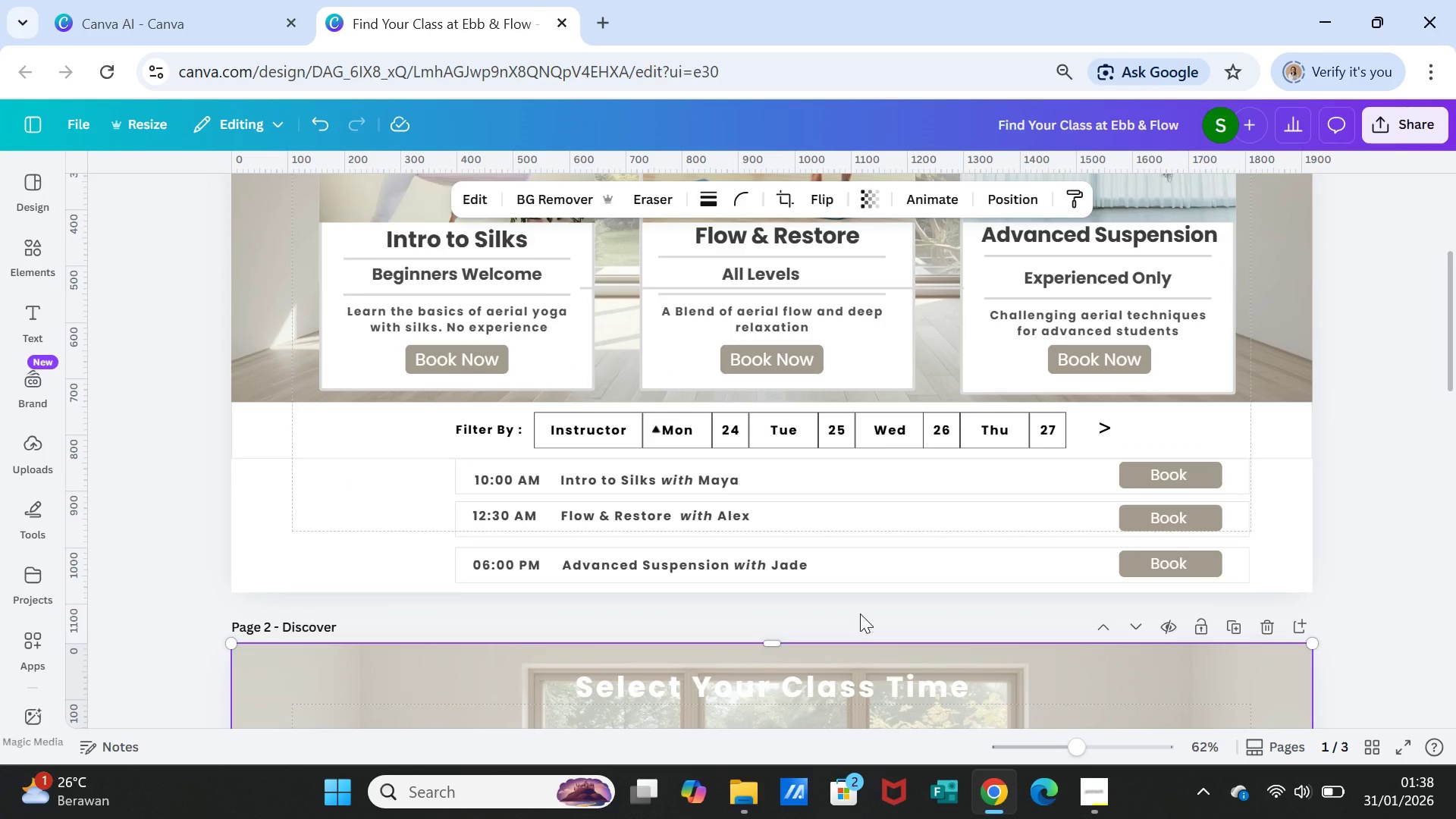 
scroll: coordinate [856, 613], scroll_direction: down, amount: 4.0
 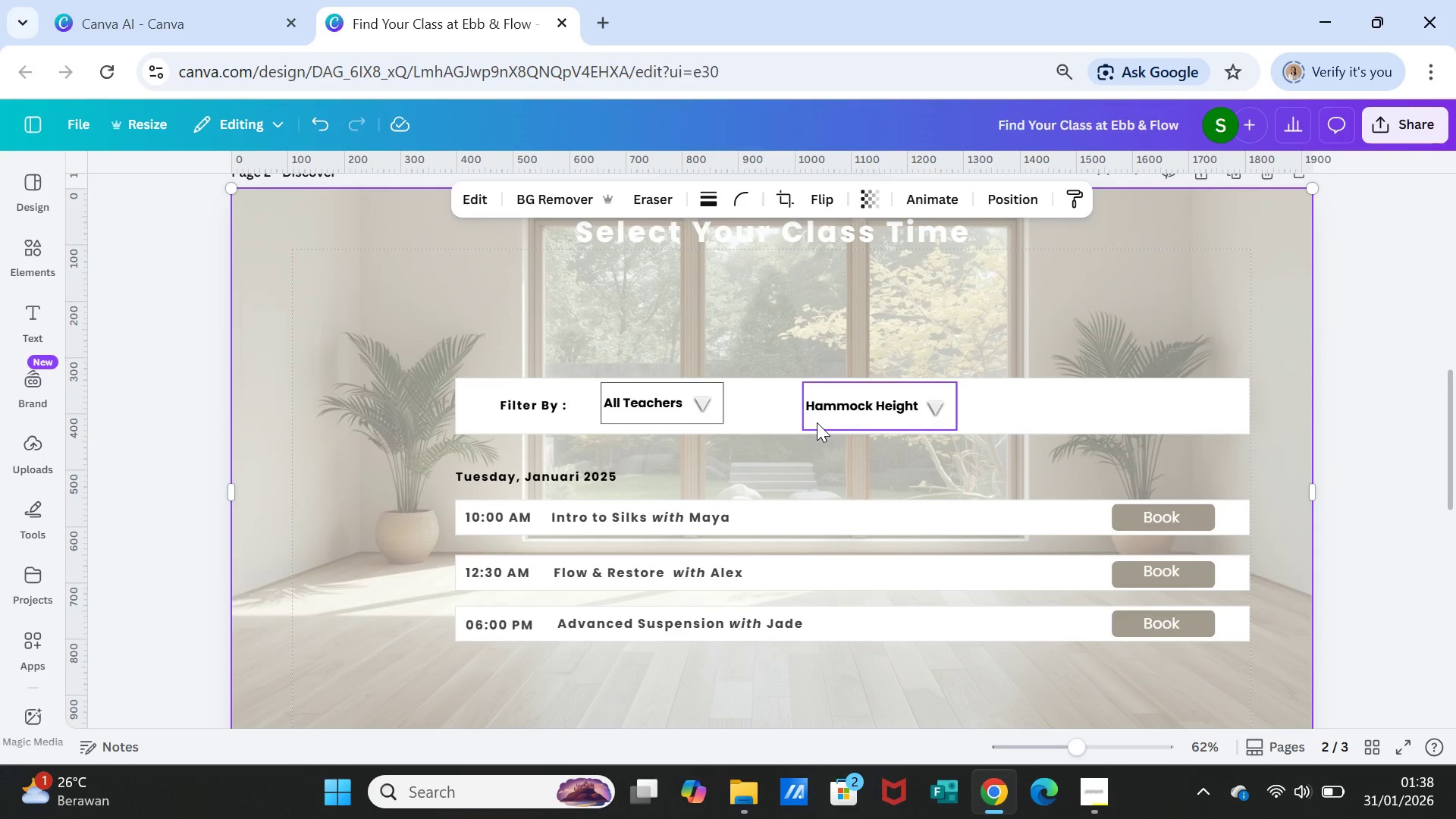 
left_click_drag(start_coordinate=[817, 422], to_coordinate=[761, 422])
 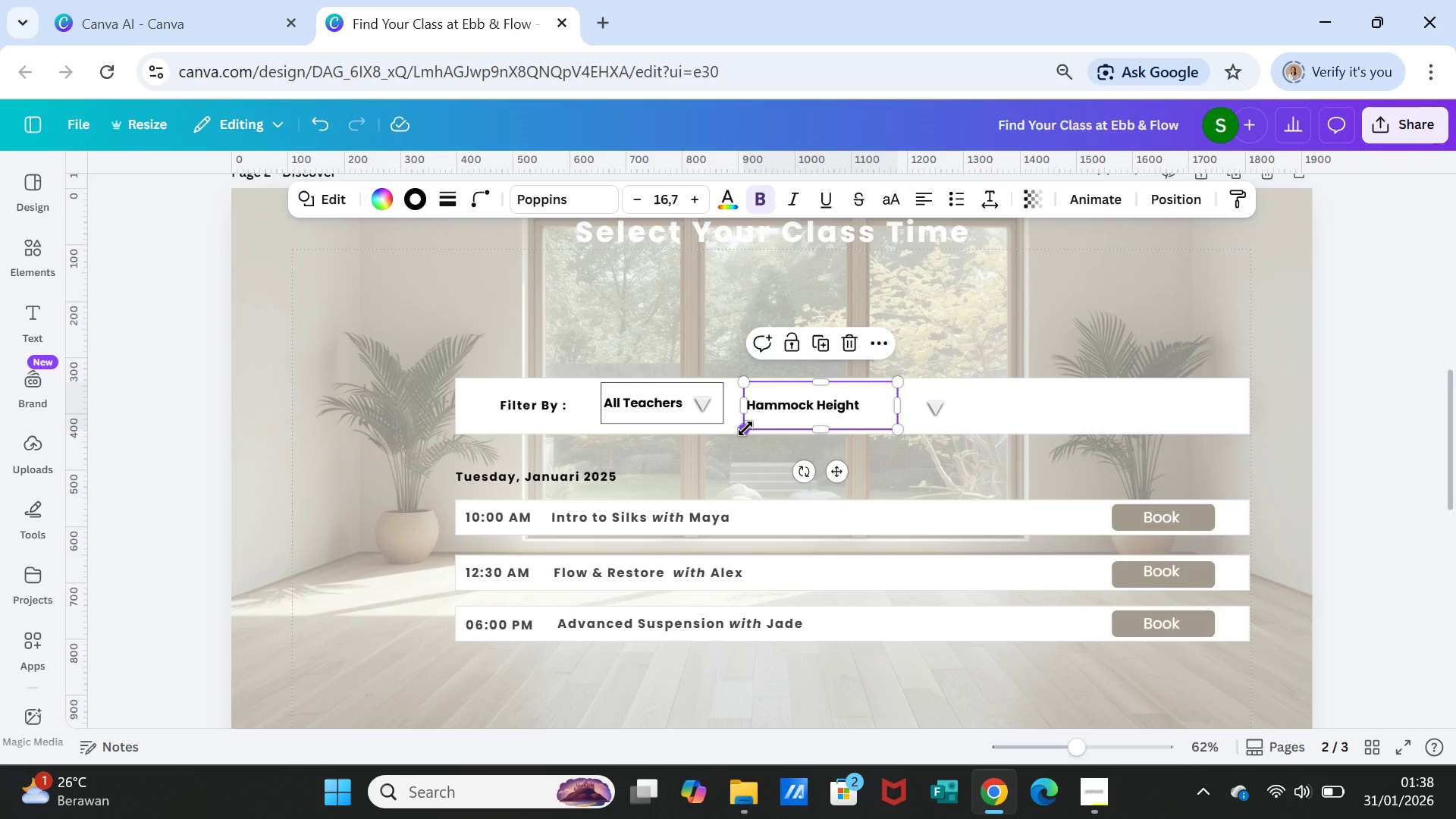 
left_click_drag(start_coordinate=[745, 428], to_coordinate=[746, 425])
 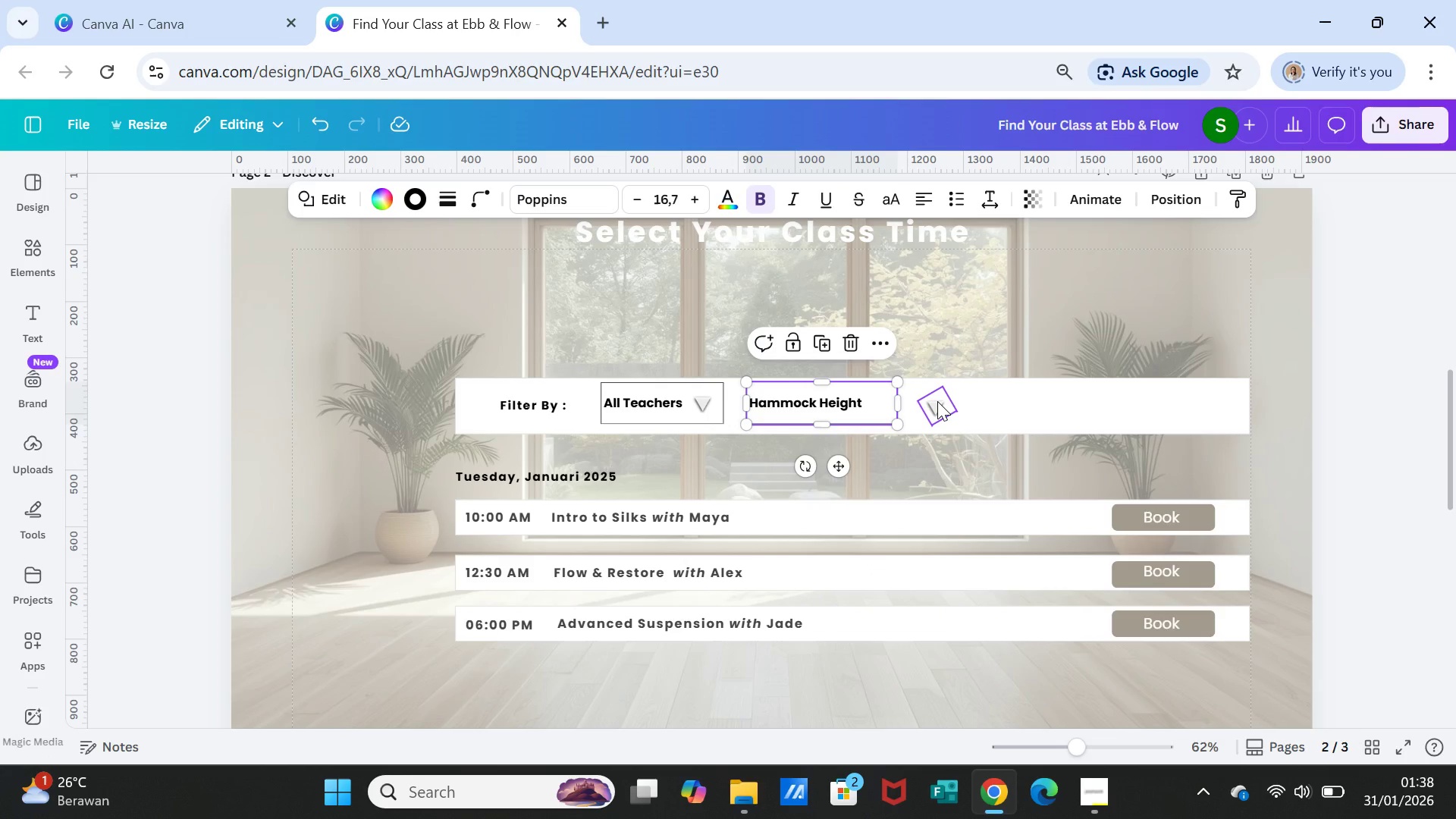 
left_click([937, 401])
 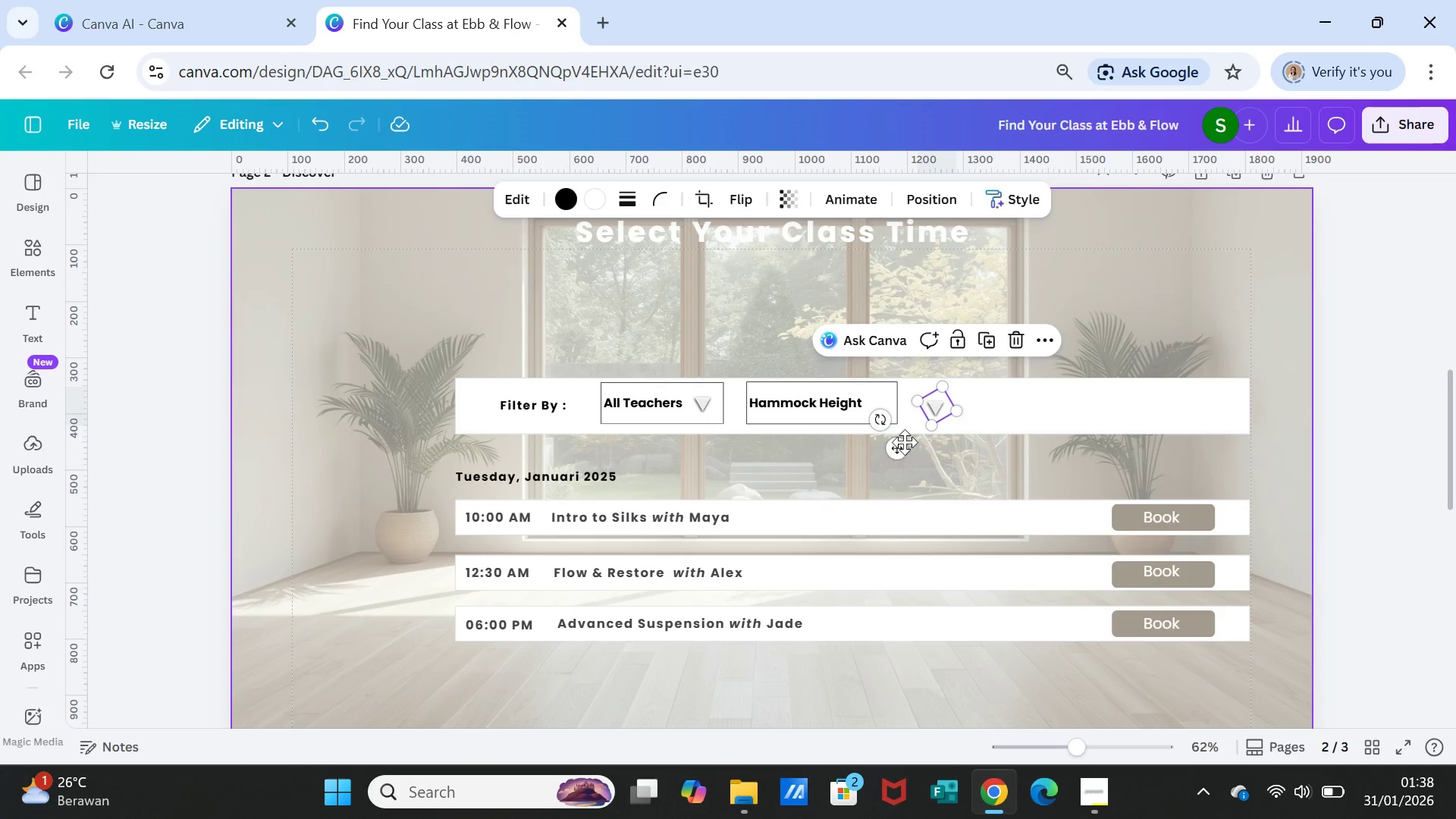 
left_click_drag(start_coordinate=[901, 442], to_coordinate=[849, 439])
 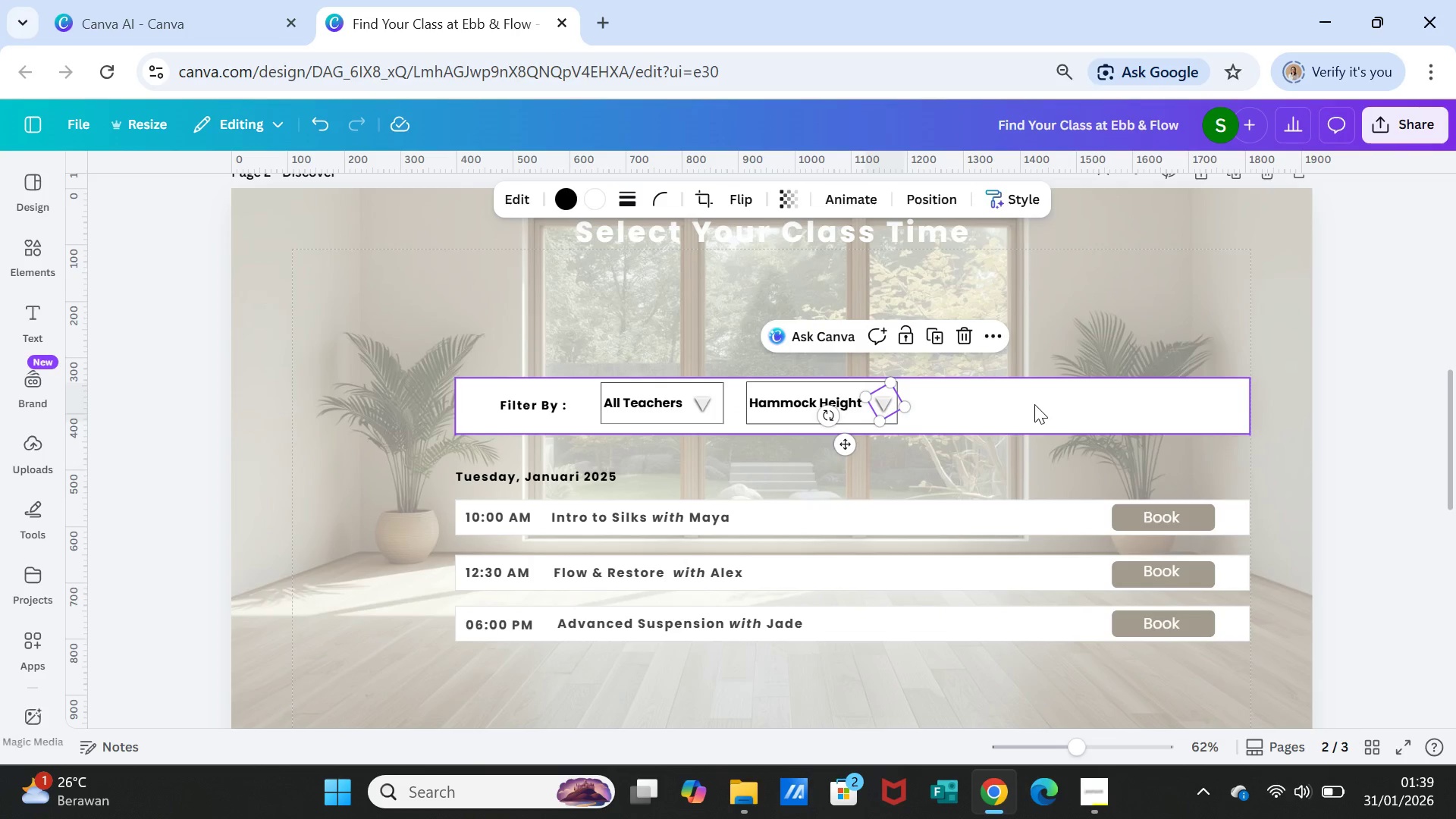 
left_click([1034, 404])
 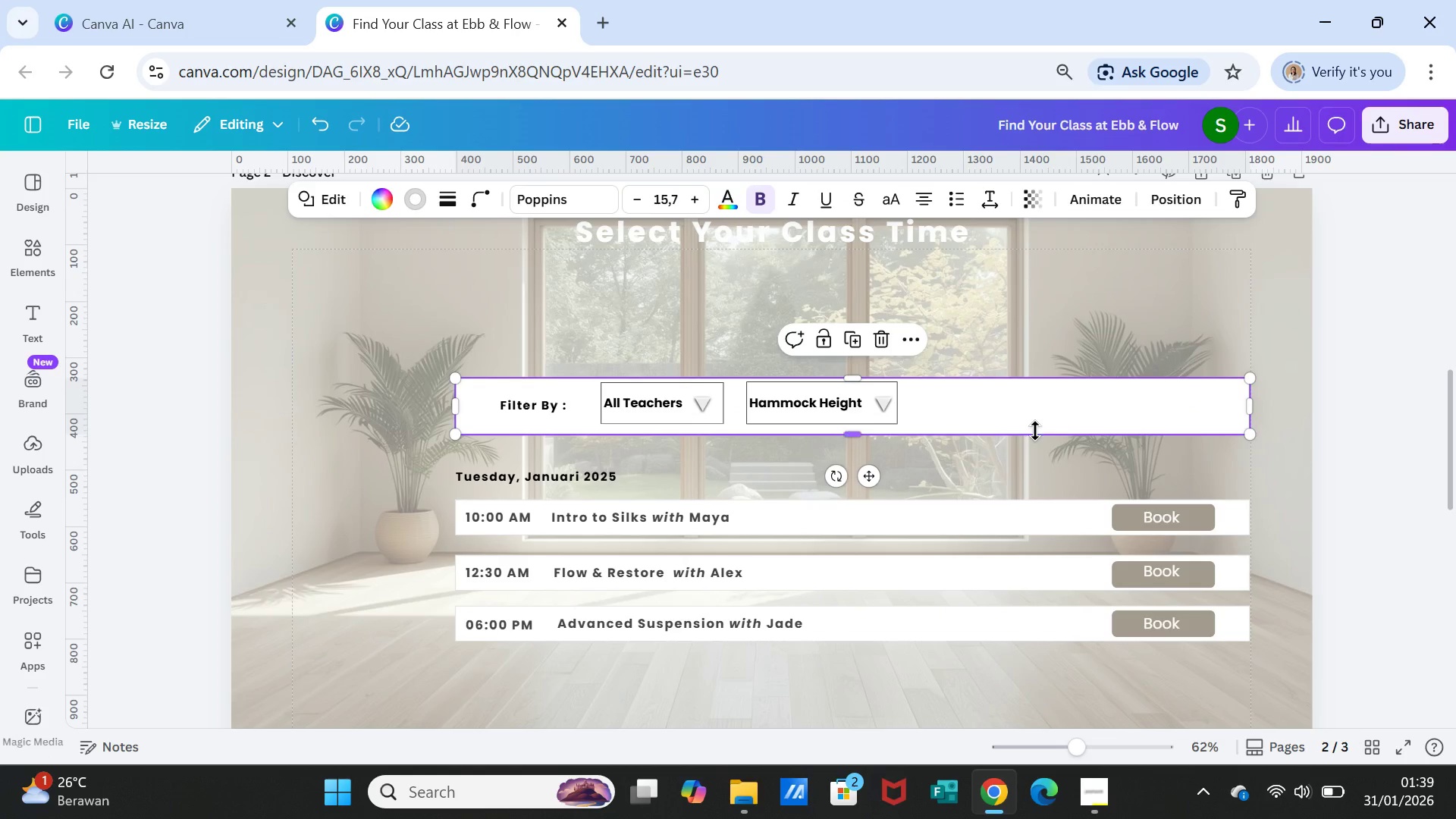 
wait(6.95)
 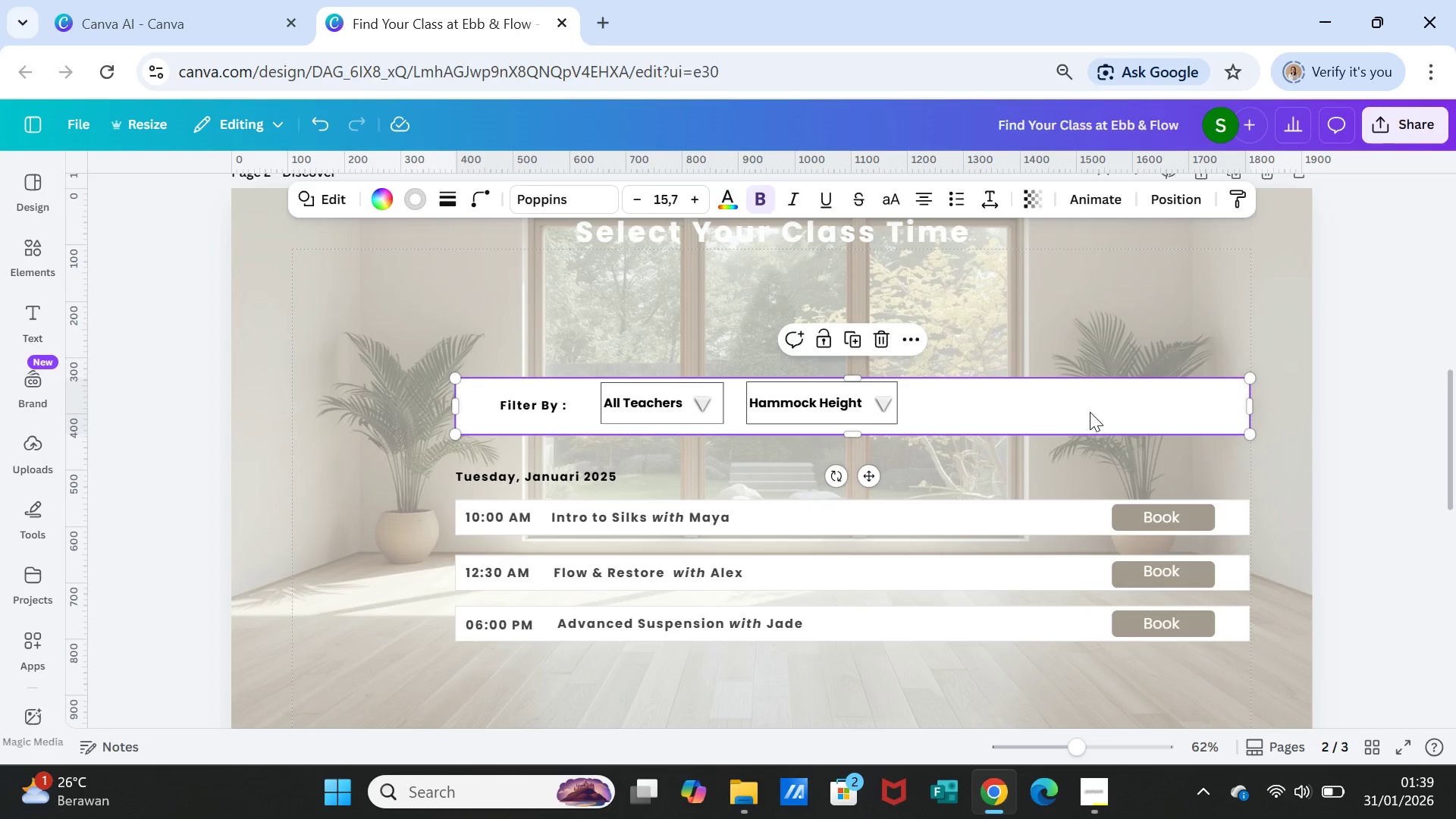 
scroll: coordinate [1018, 475], scroll_direction: down, amount: 4.0
 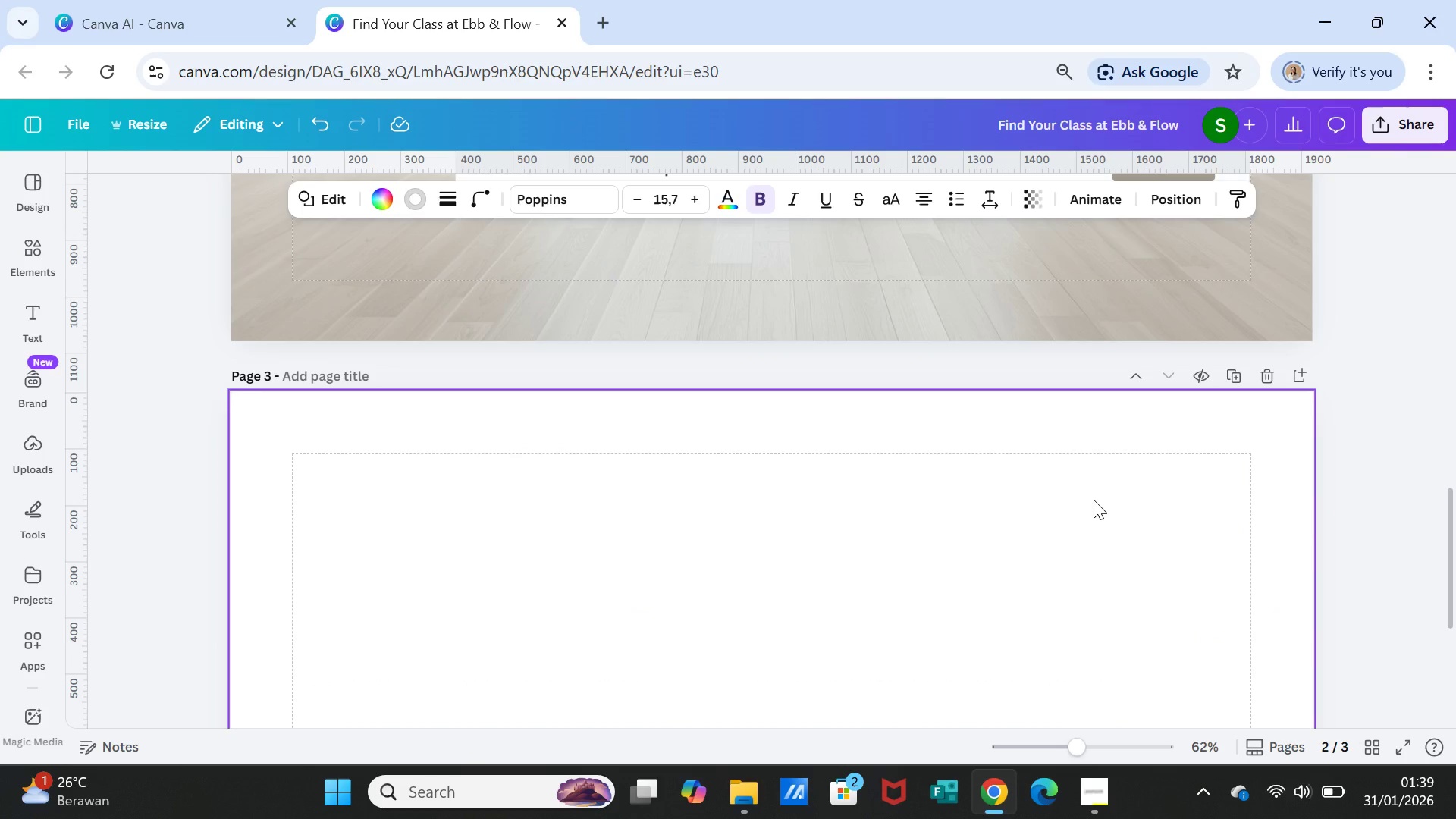 
scroll: coordinate [1074, 519], scroll_direction: up, amount: 15.0
 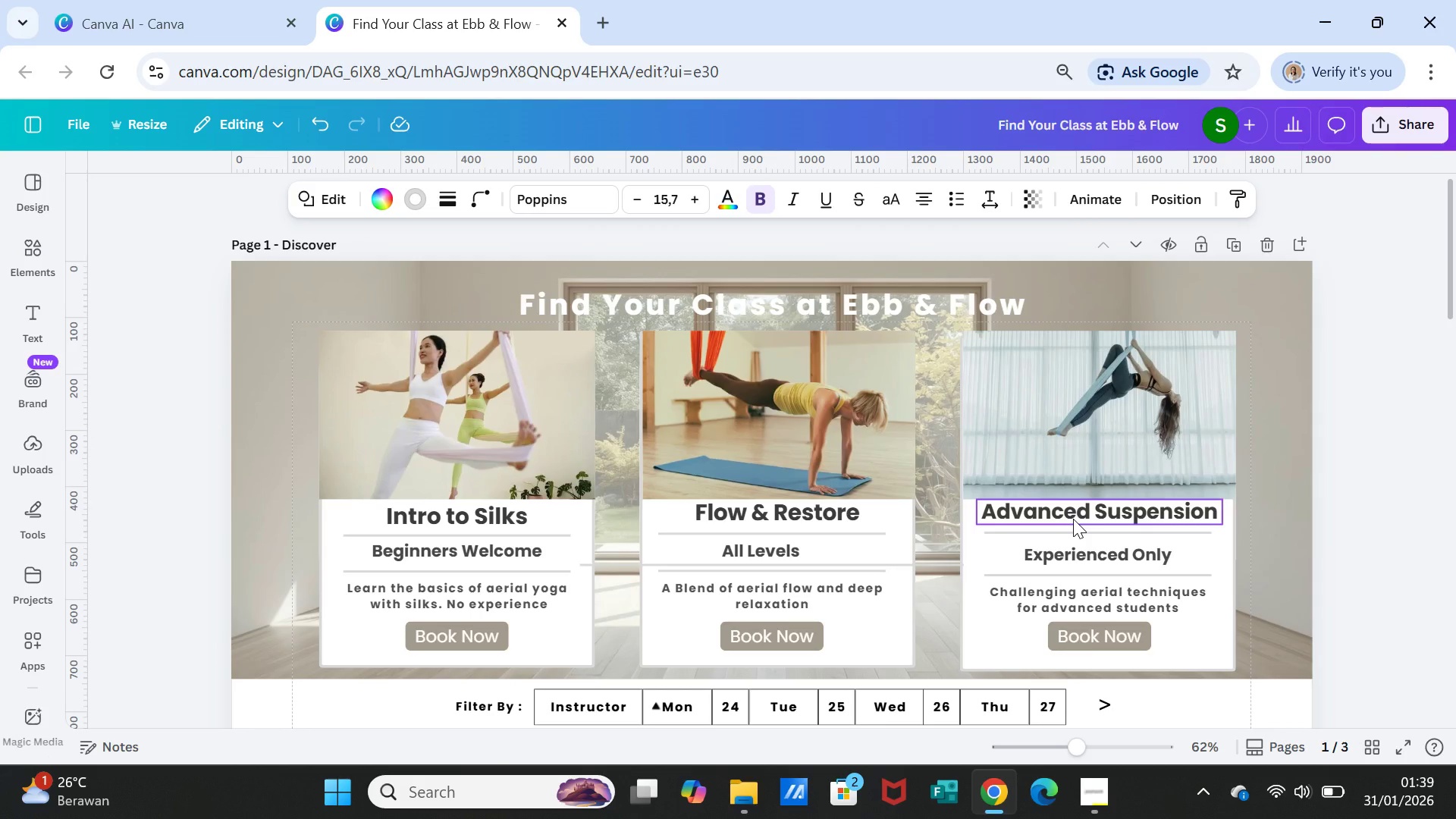 
wait(5.23)
 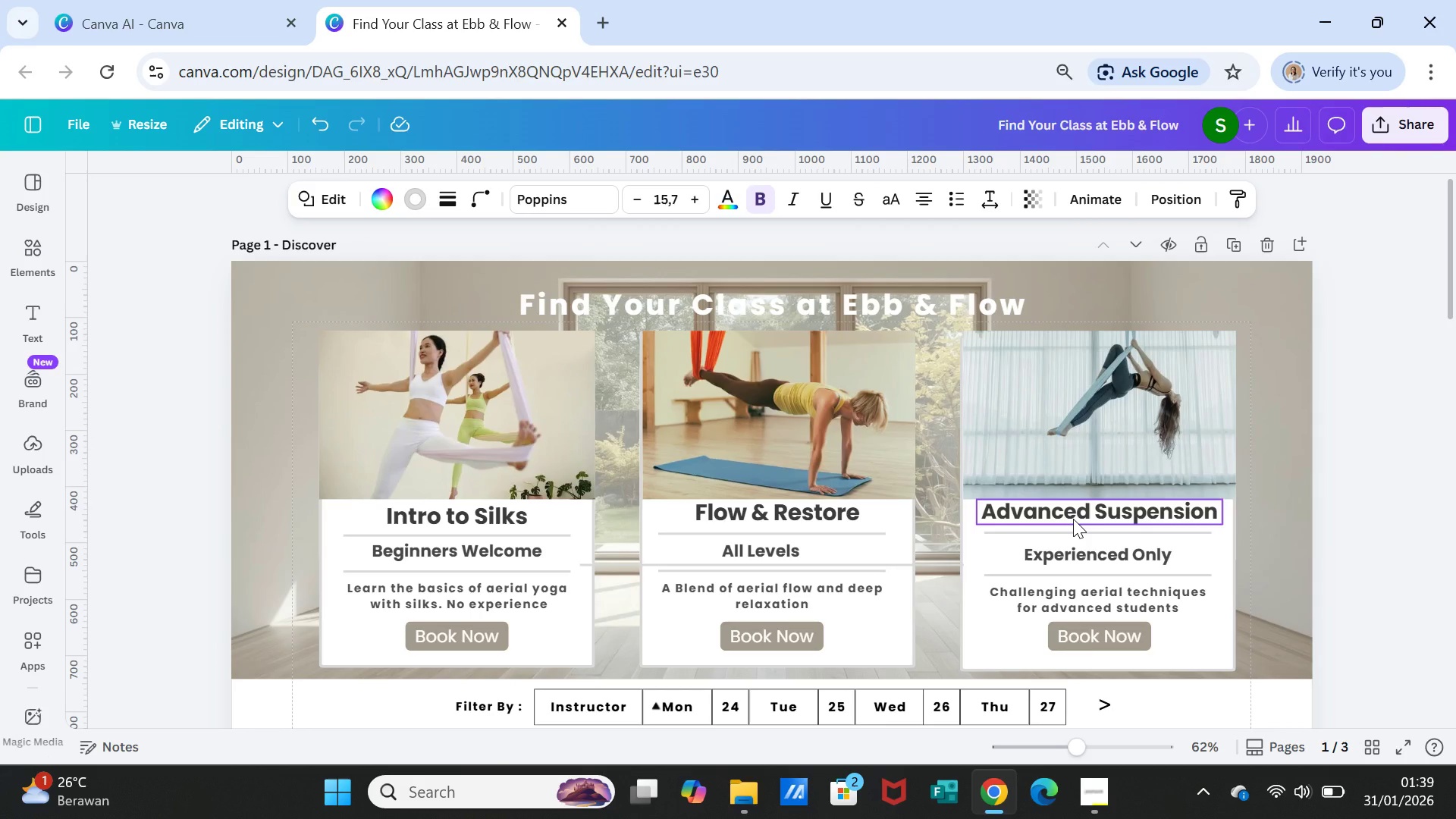 
scroll: coordinate [1073, 519], scroll_direction: down, amount: 6.0
 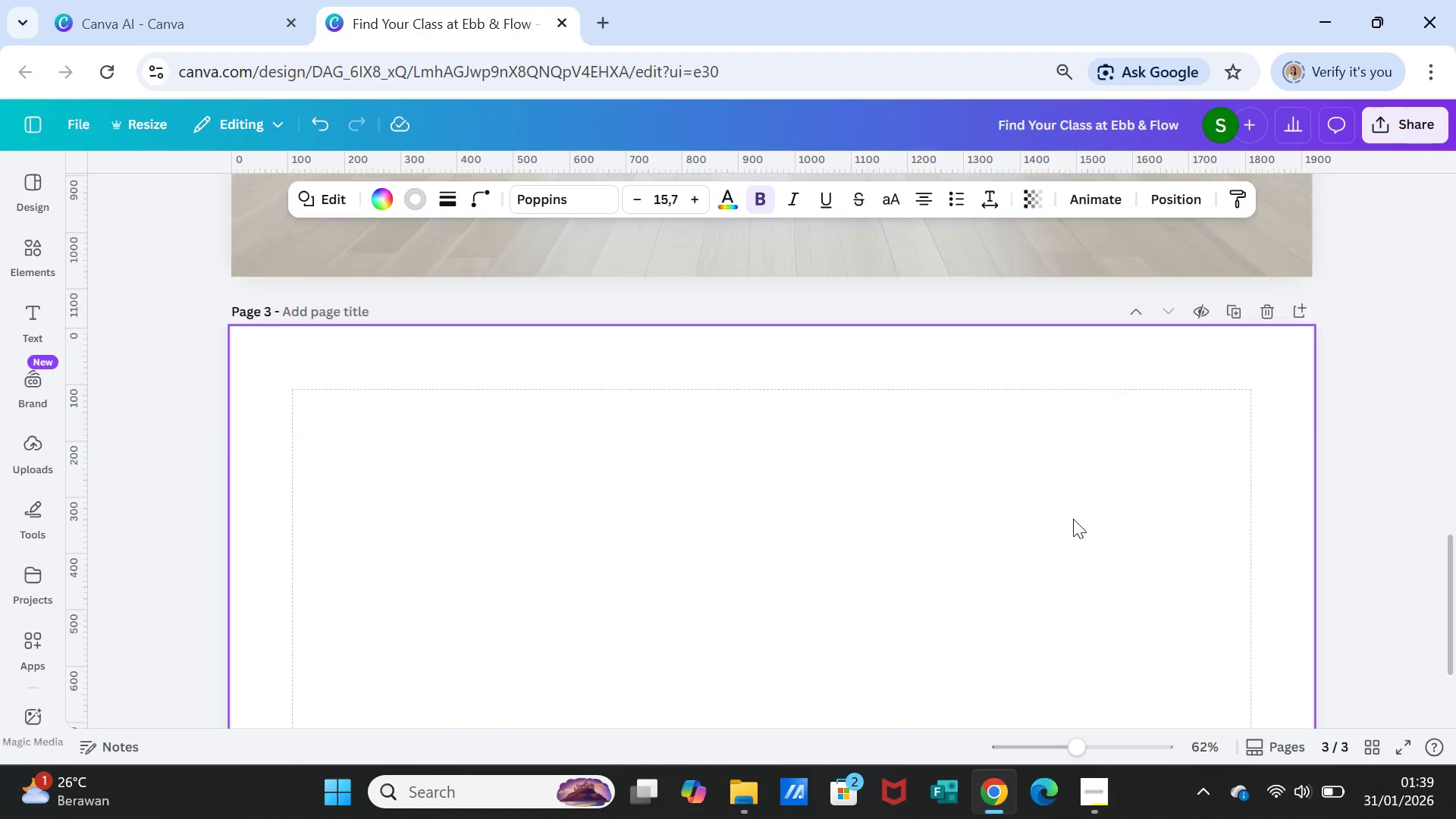 
scroll: coordinate [1073, 519], scroll_direction: up, amount: 2.0
 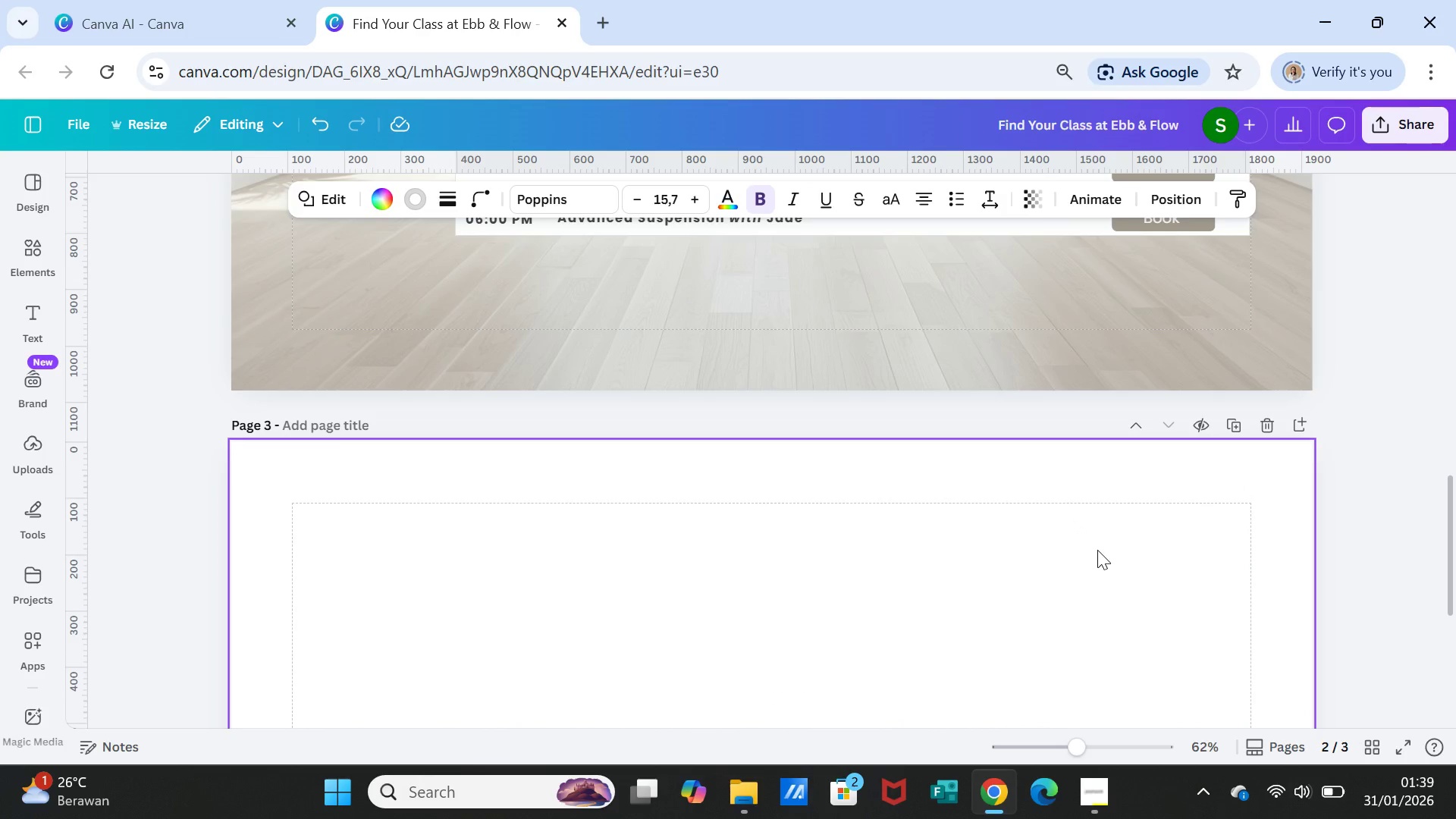 
wait(9.25)
 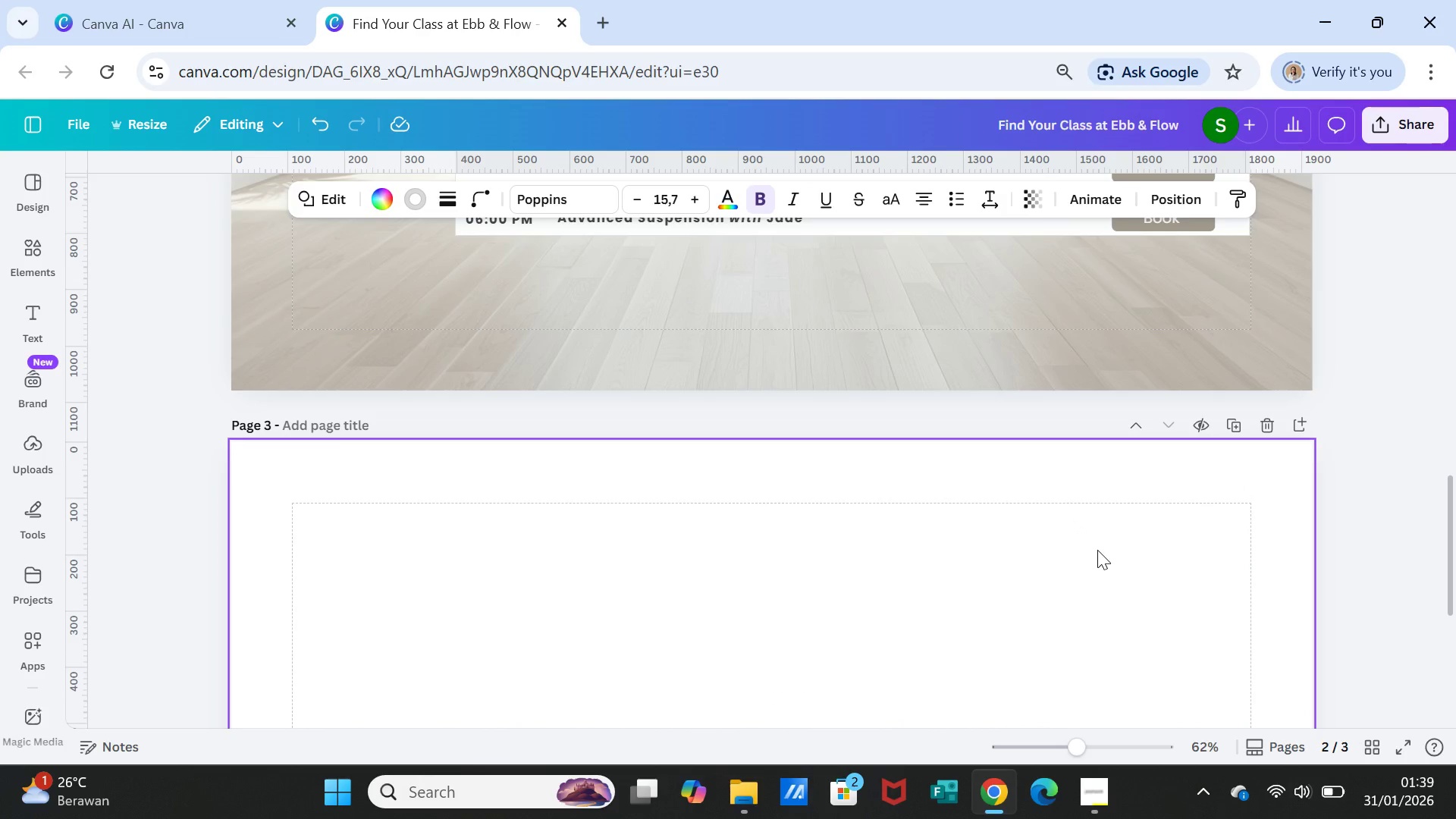 
scroll: coordinate [1043, 521], scroll_direction: down, amount: 1.0
 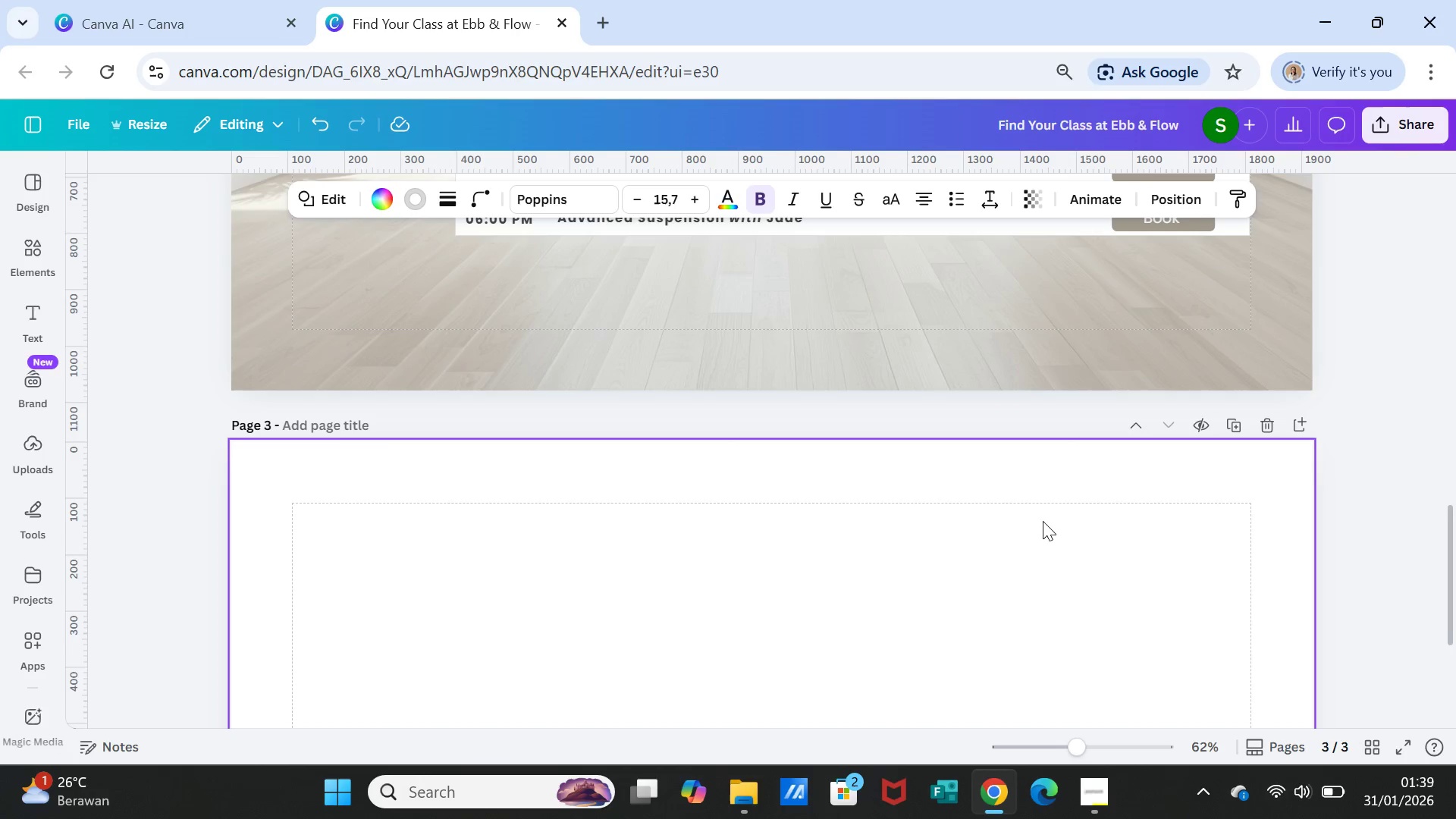 
scroll: coordinate [1043, 521], scroll_direction: up, amount: 2.0
 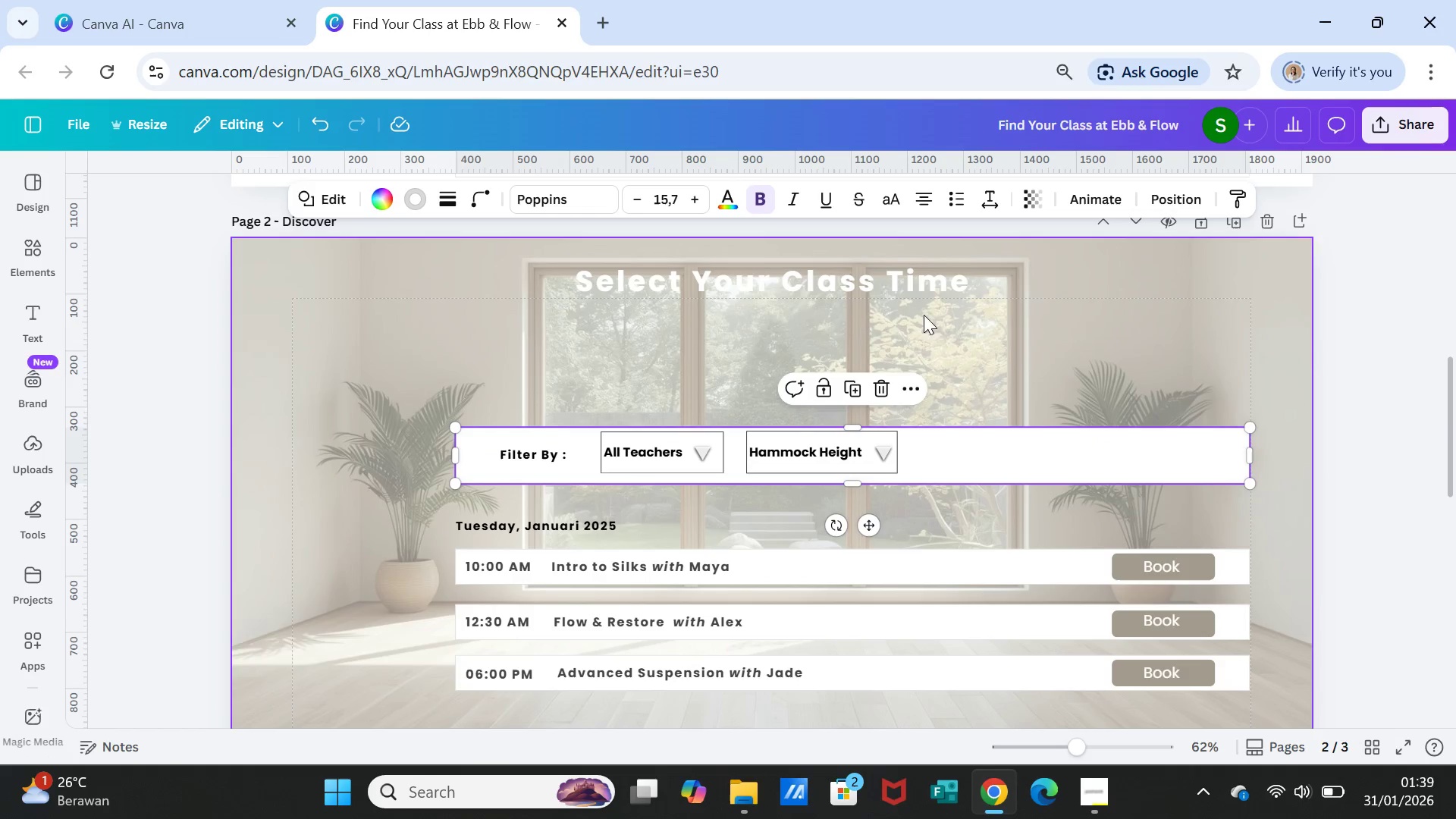 
left_click([915, 279])
 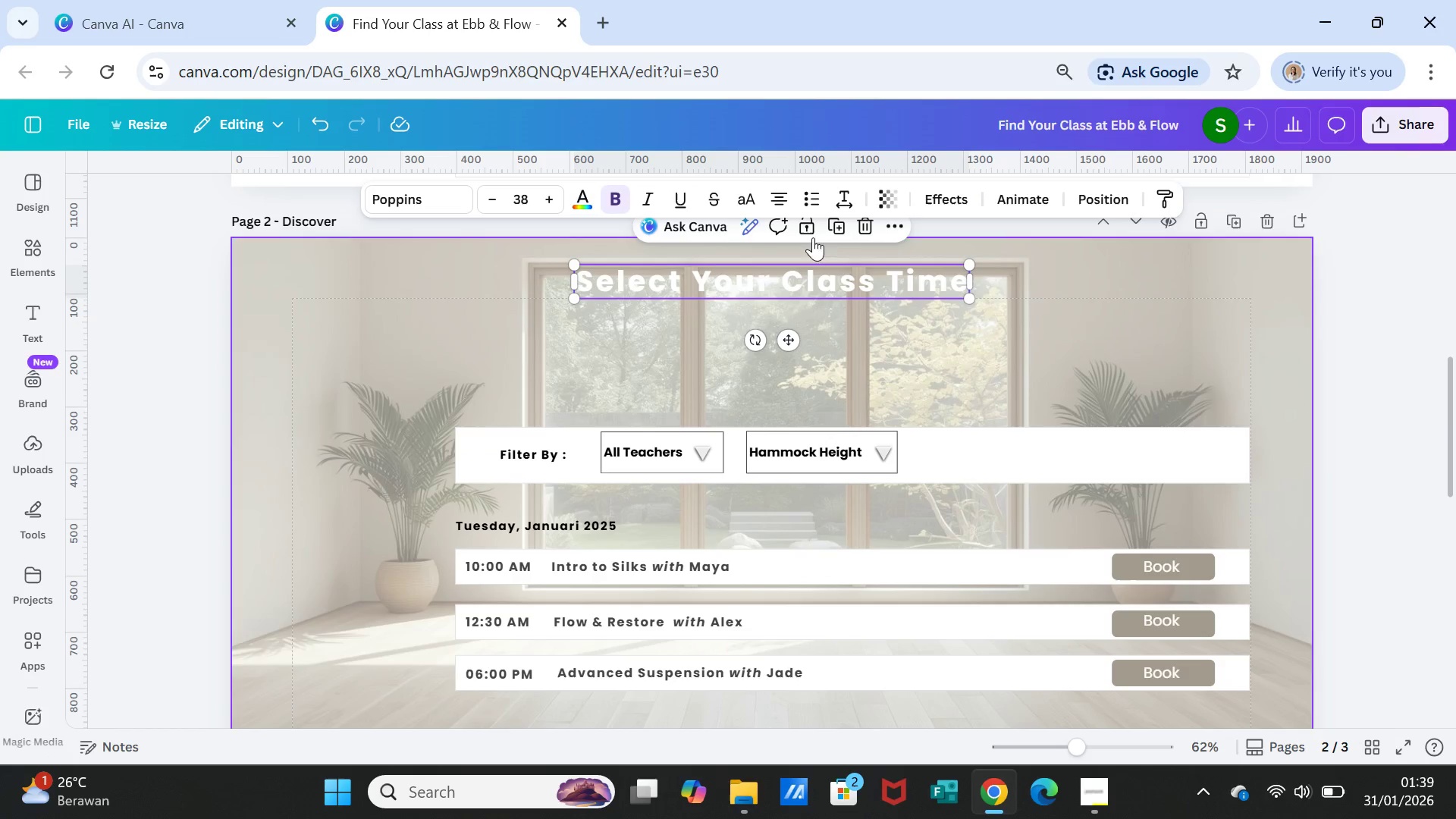 
left_click([838, 226])
 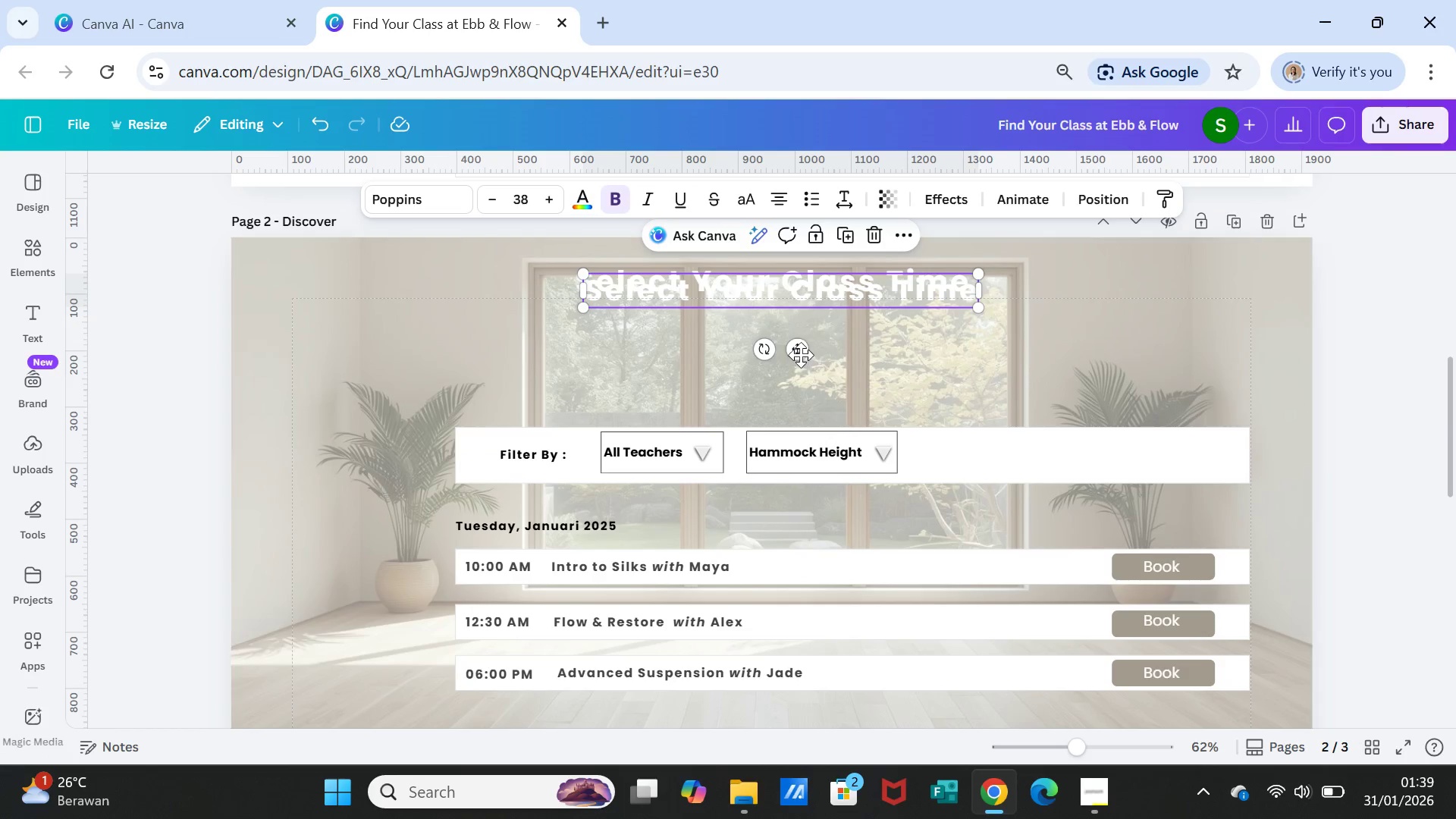 
left_click_drag(start_coordinate=[797, 353], to_coordinate=[751, 375])
 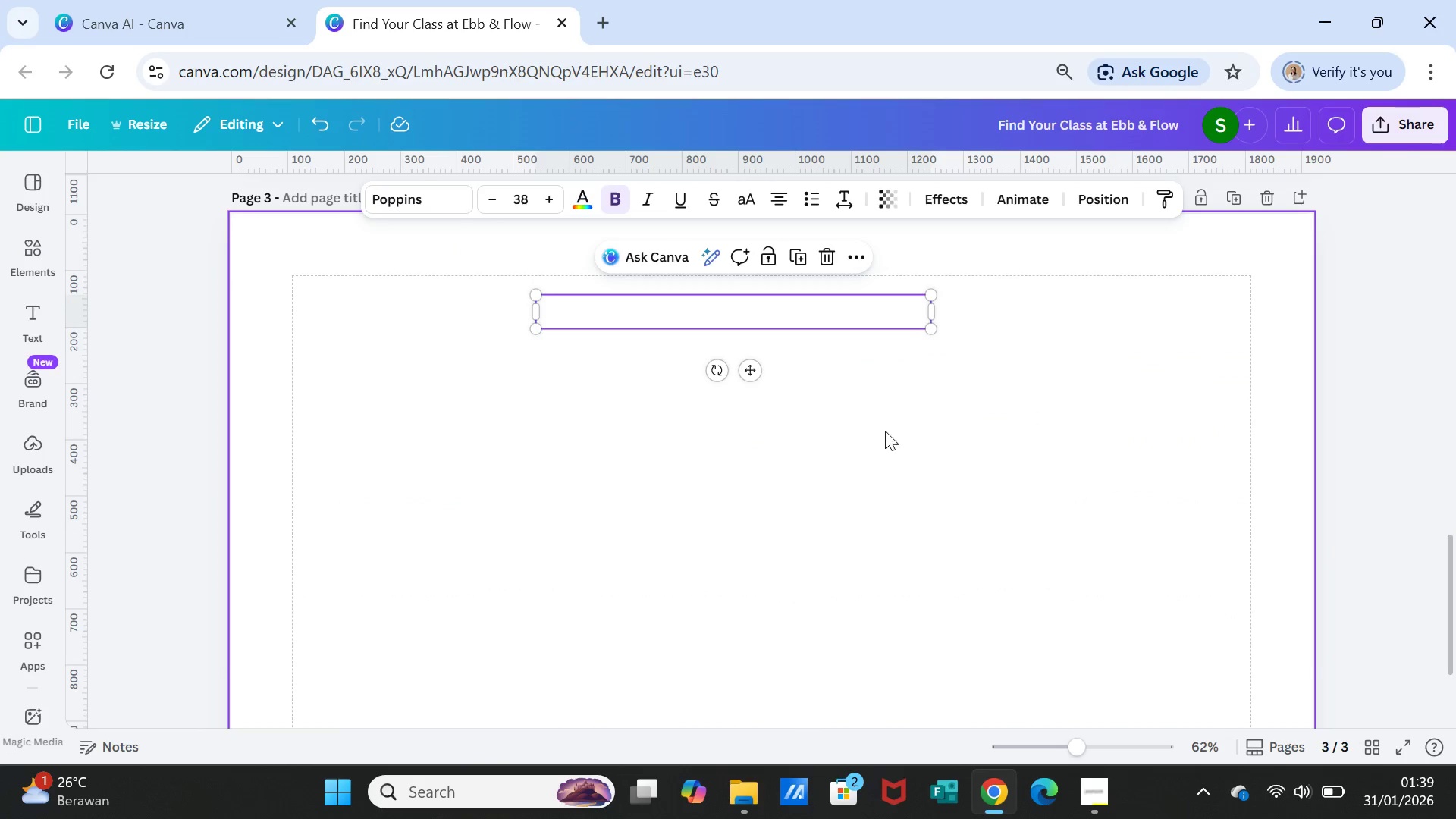 
scroll: coordinate [802, 528], scroll_direction: down, amount: 3.0
 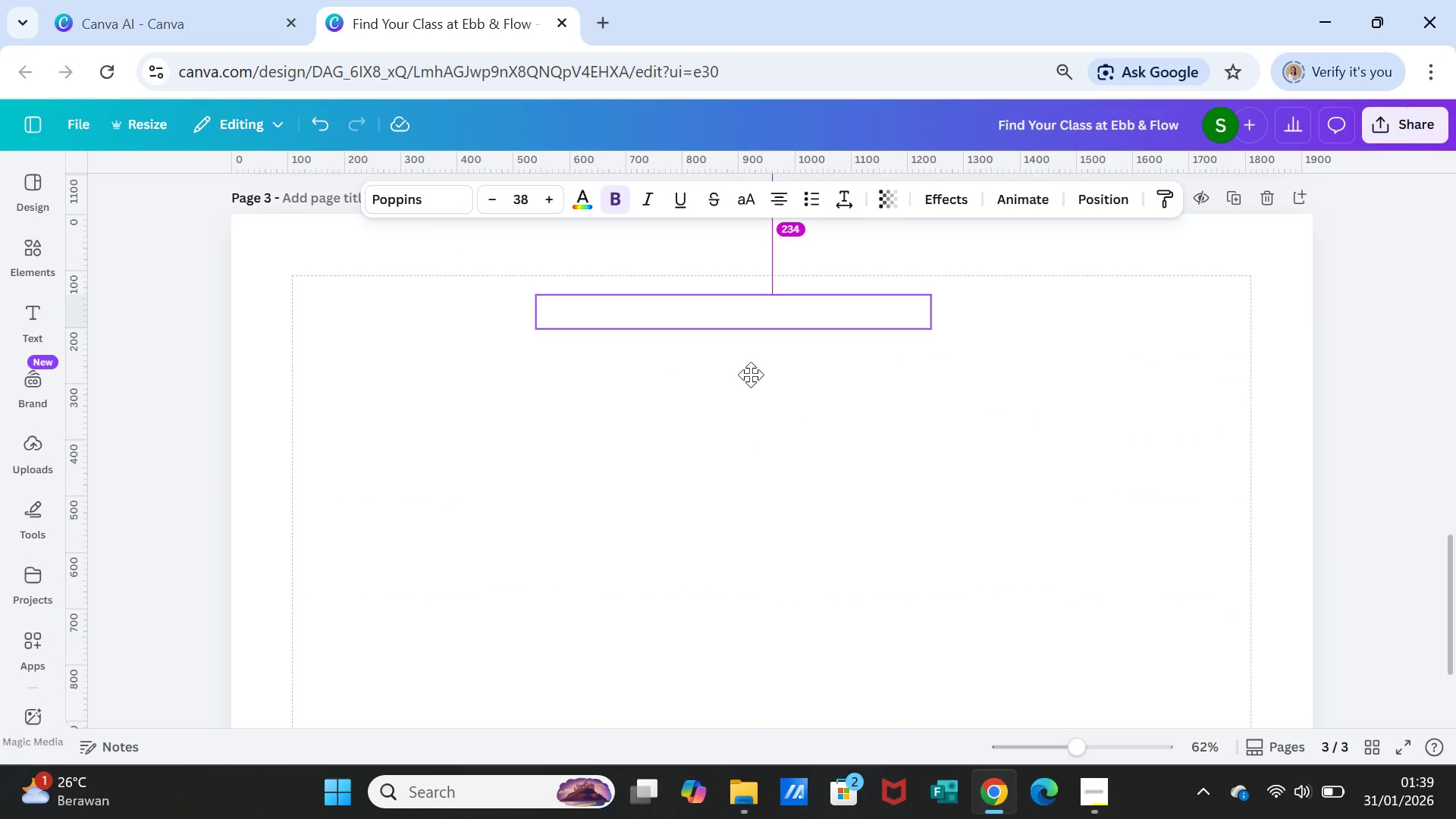 
scroll: coordinate [939, 438], scroll_direction: up, amount: 9.0
 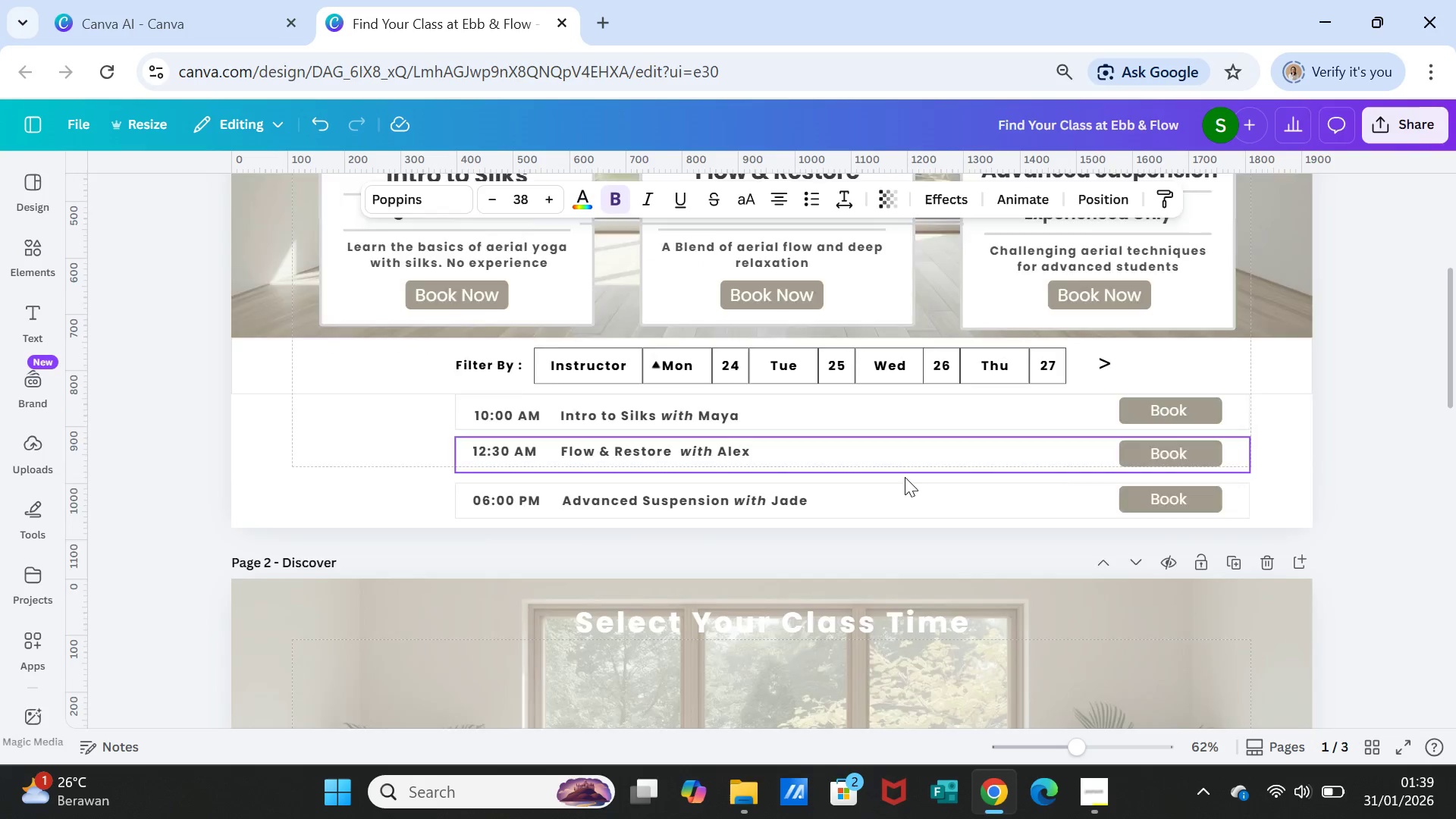 
scroll: coordinate [905, 480], scroll_direction: down, amount: 2.0
 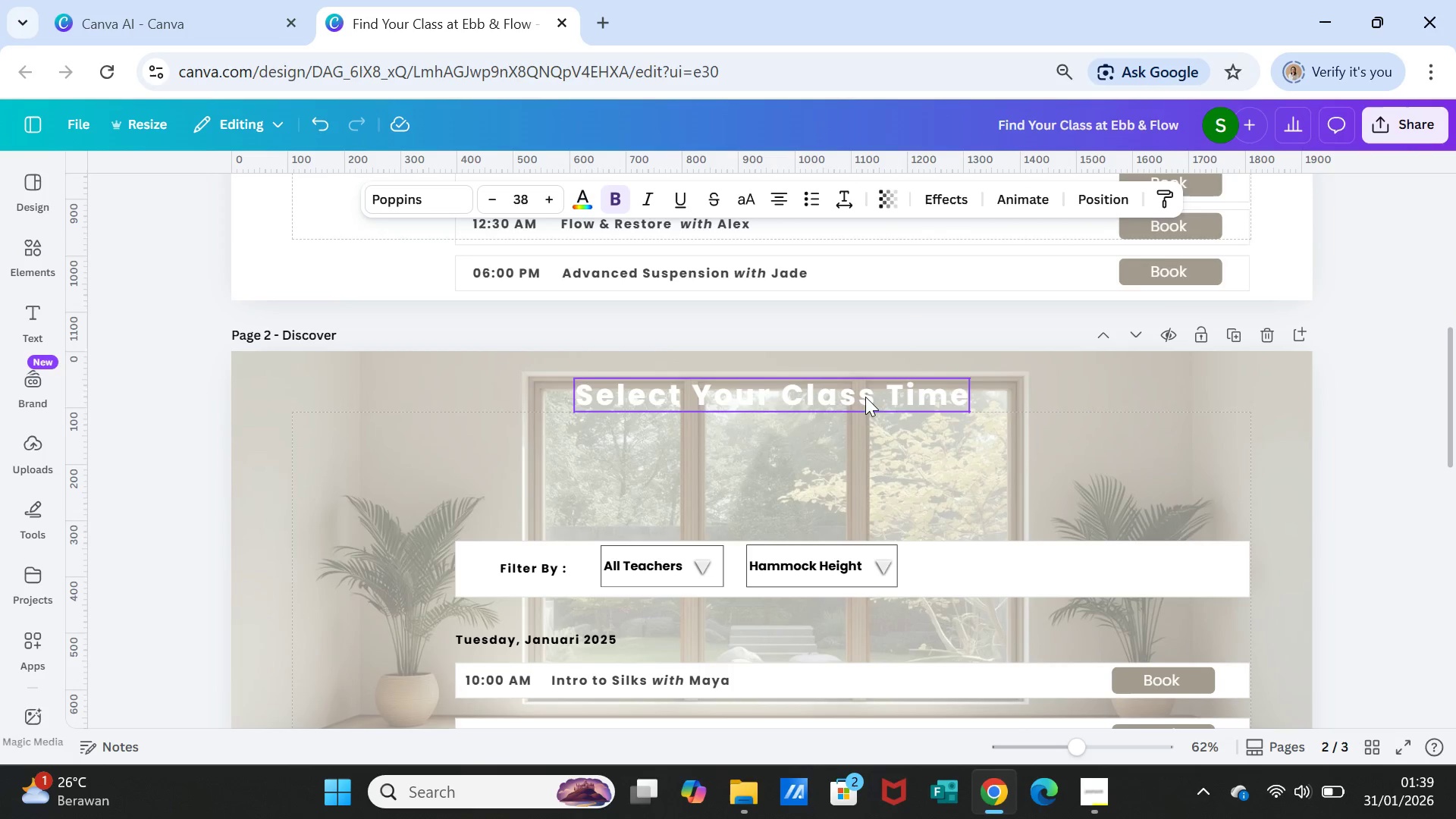 
left_click_drag(start_coordinate=[865, 397], to_coordinate=[871, 438])
 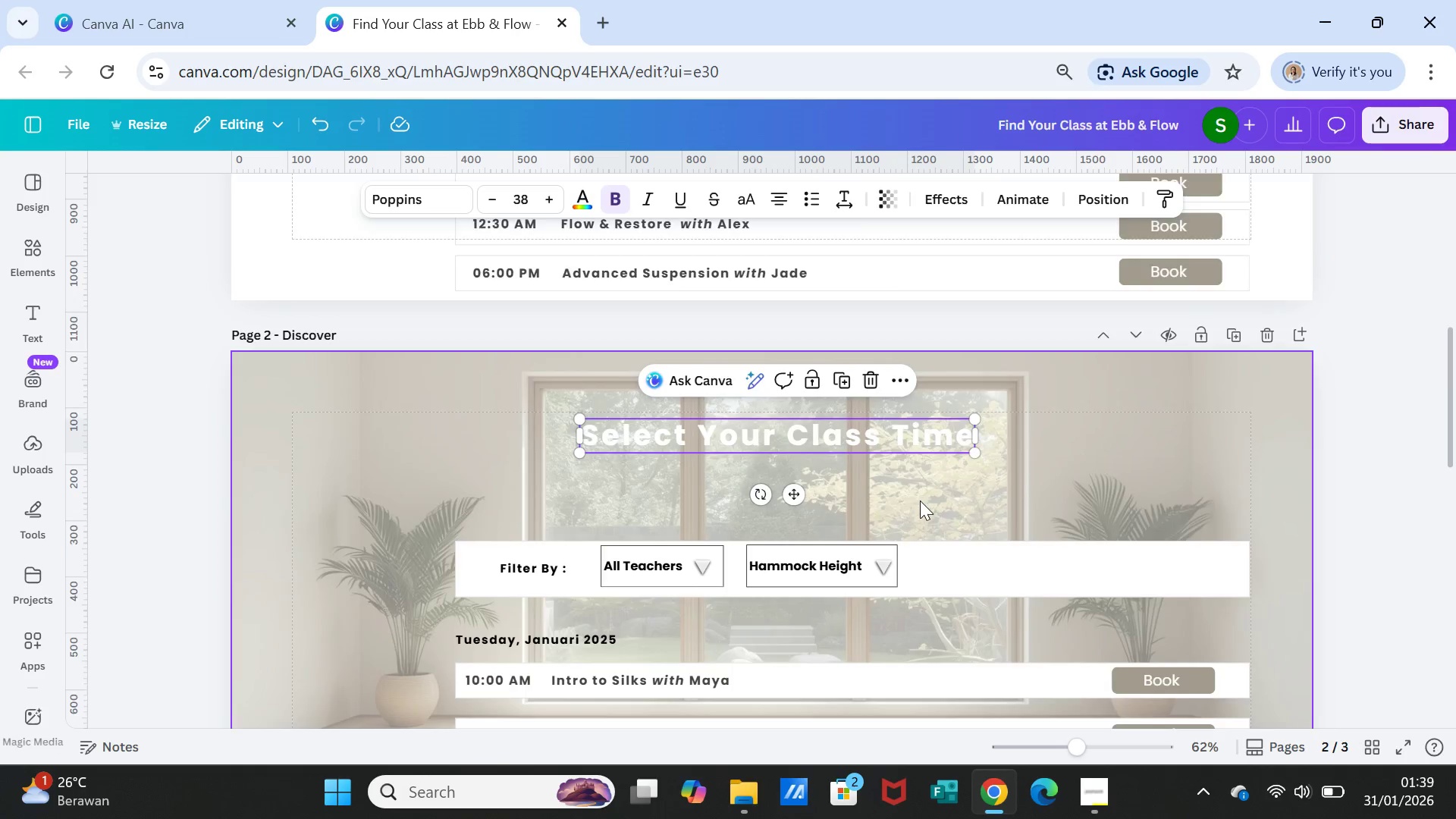 
scroll: coordinate [918, 500], scroll_direction: down, amount: 7.0
 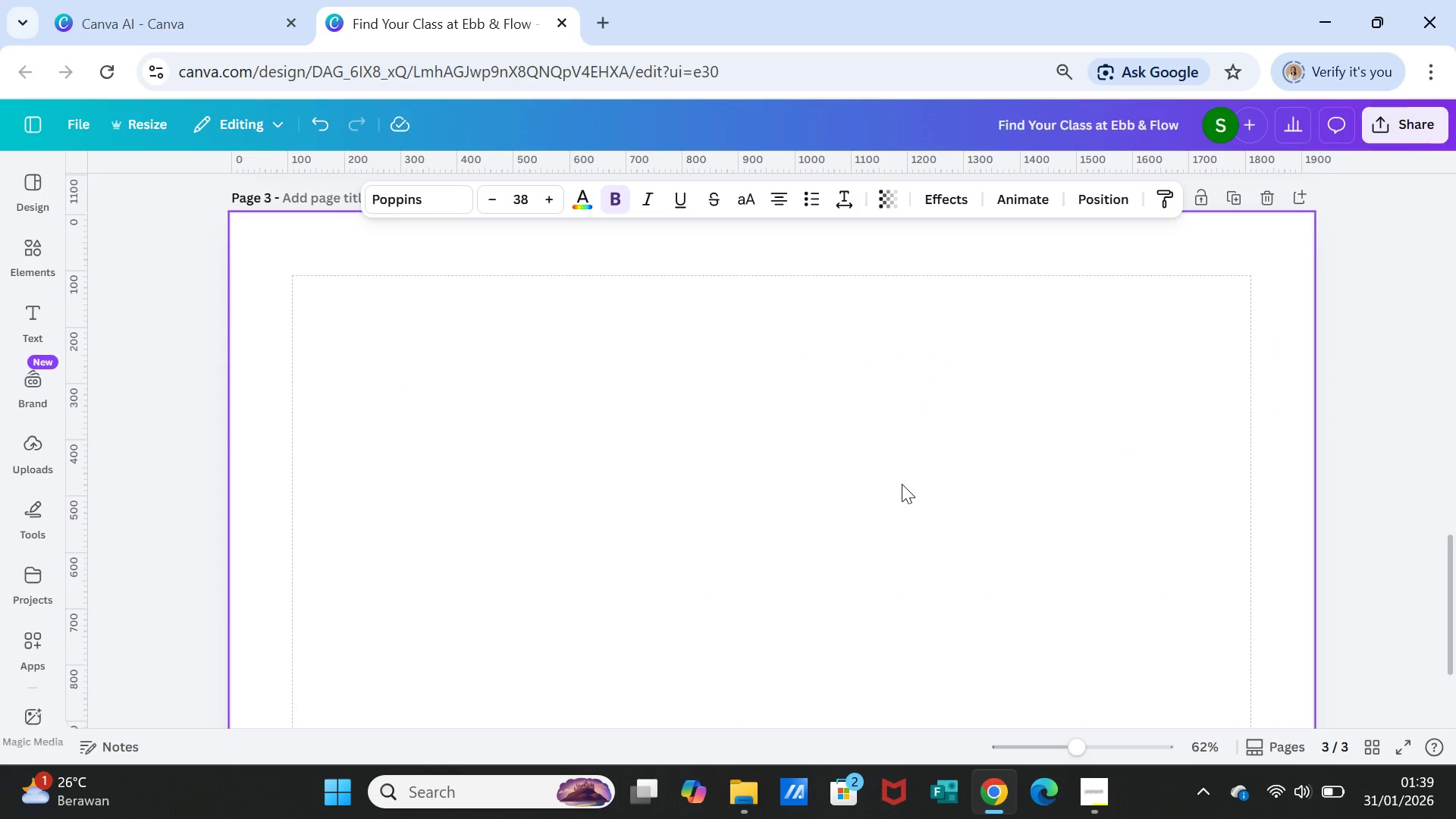 
scroll: coordinate [901, 483], scroll_direction: up, amount: 2.0
 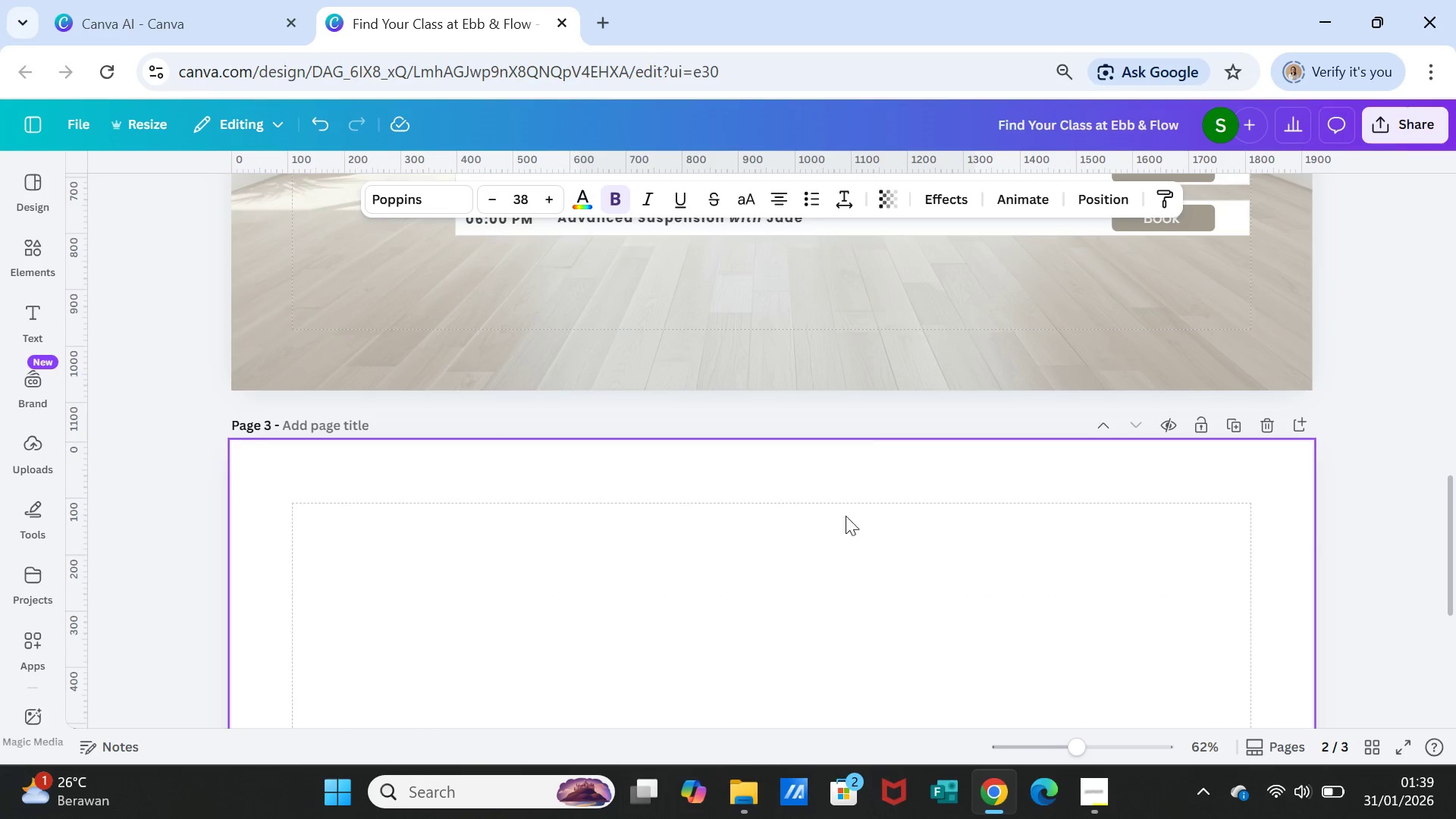 
left_click([850, 537])
 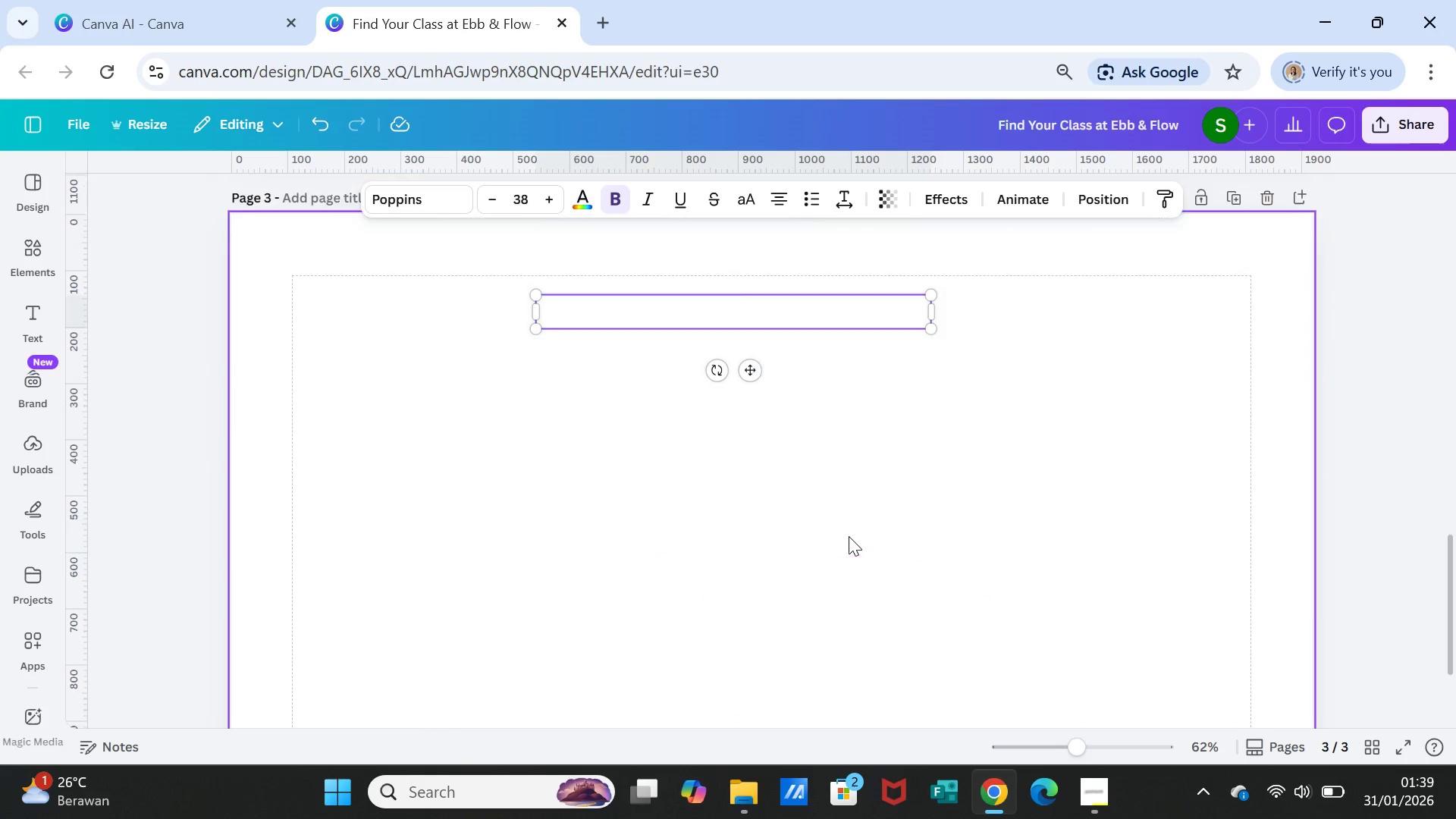 
scroll: coordinate [839, 519], scroll_direction: down, amount: 2.0
 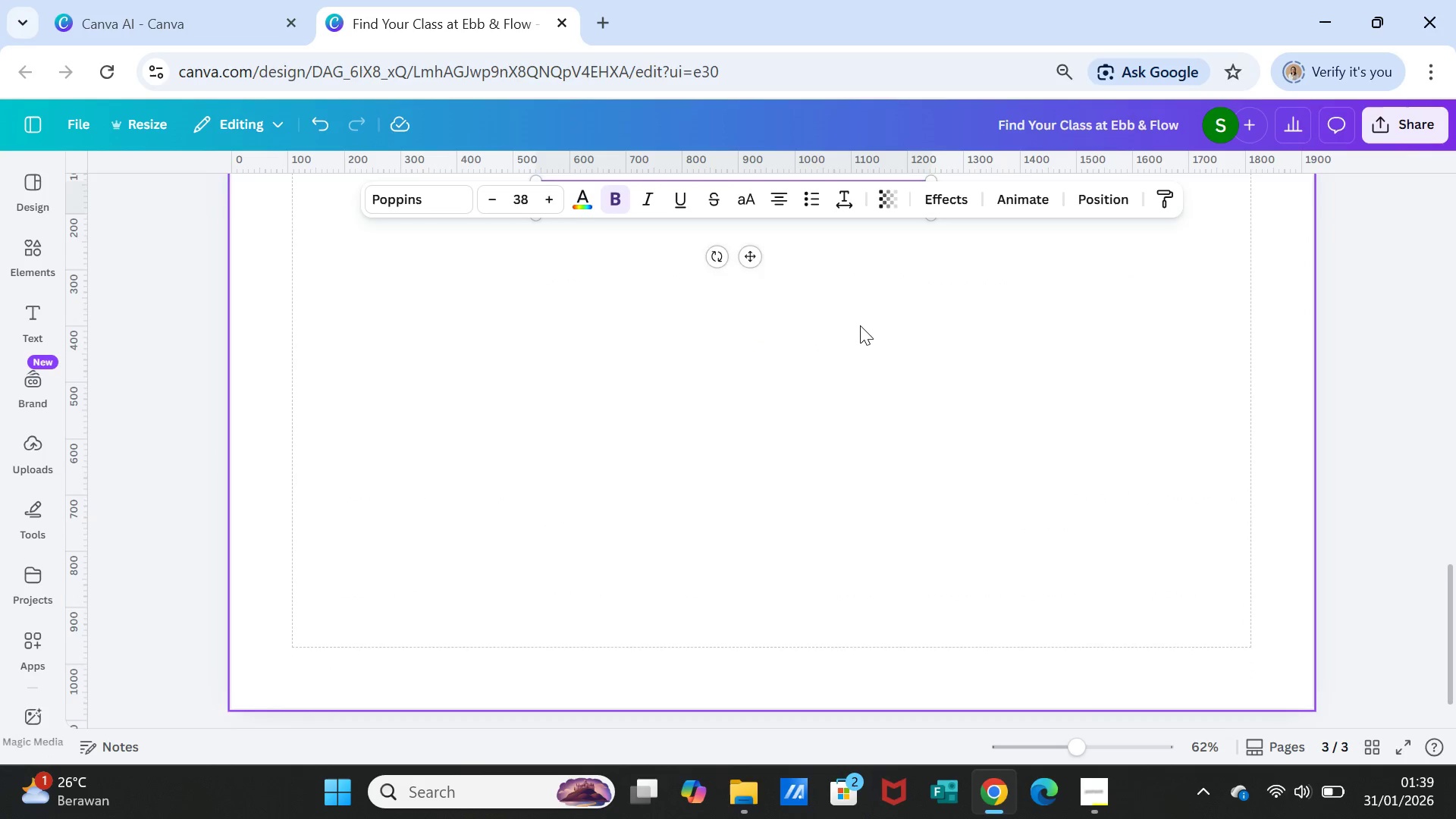 
scroll: coordinate [860, 325], scroll_direction: up, amount: 1.0
 